 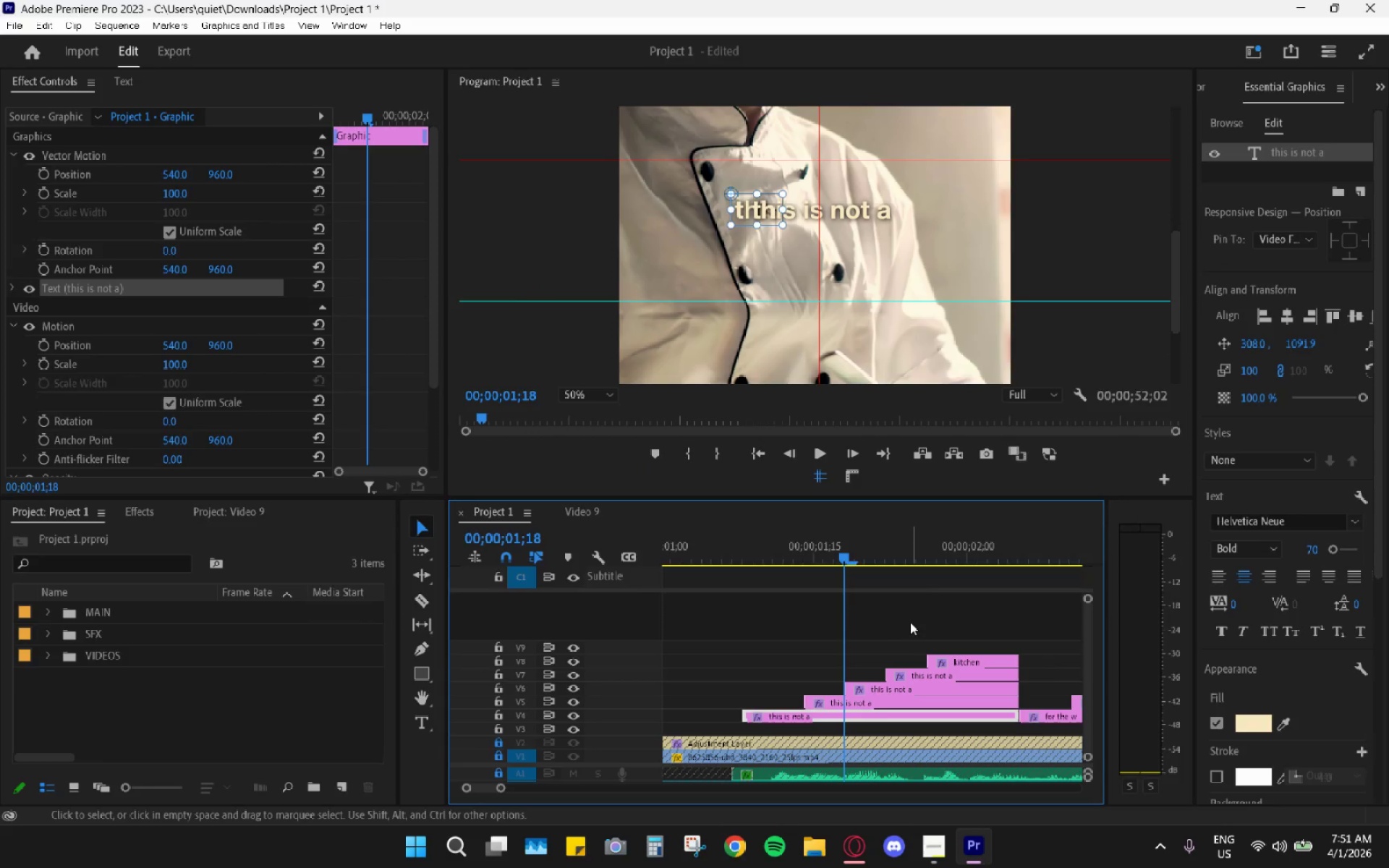 
key(Space)
 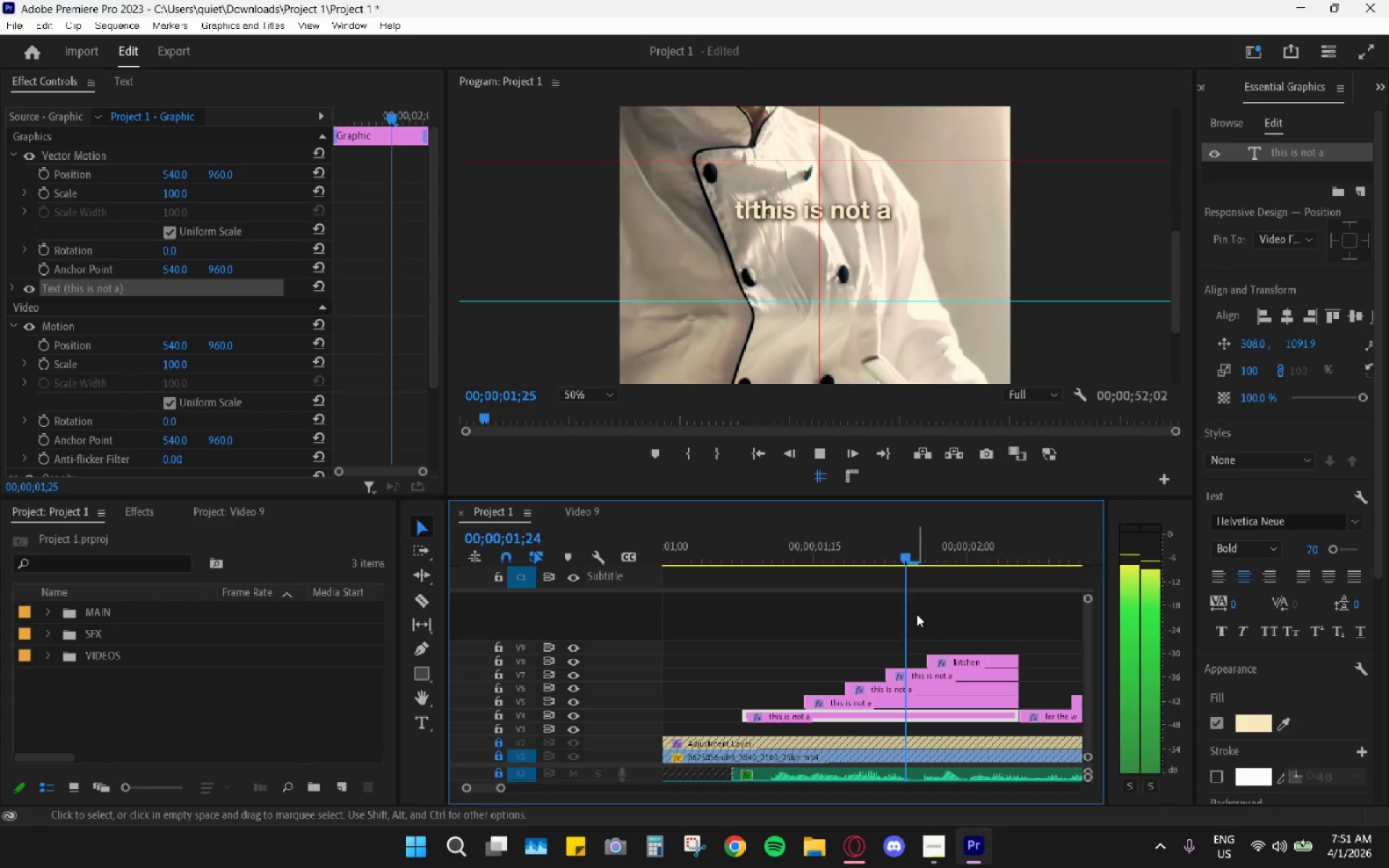 
key(Space)
 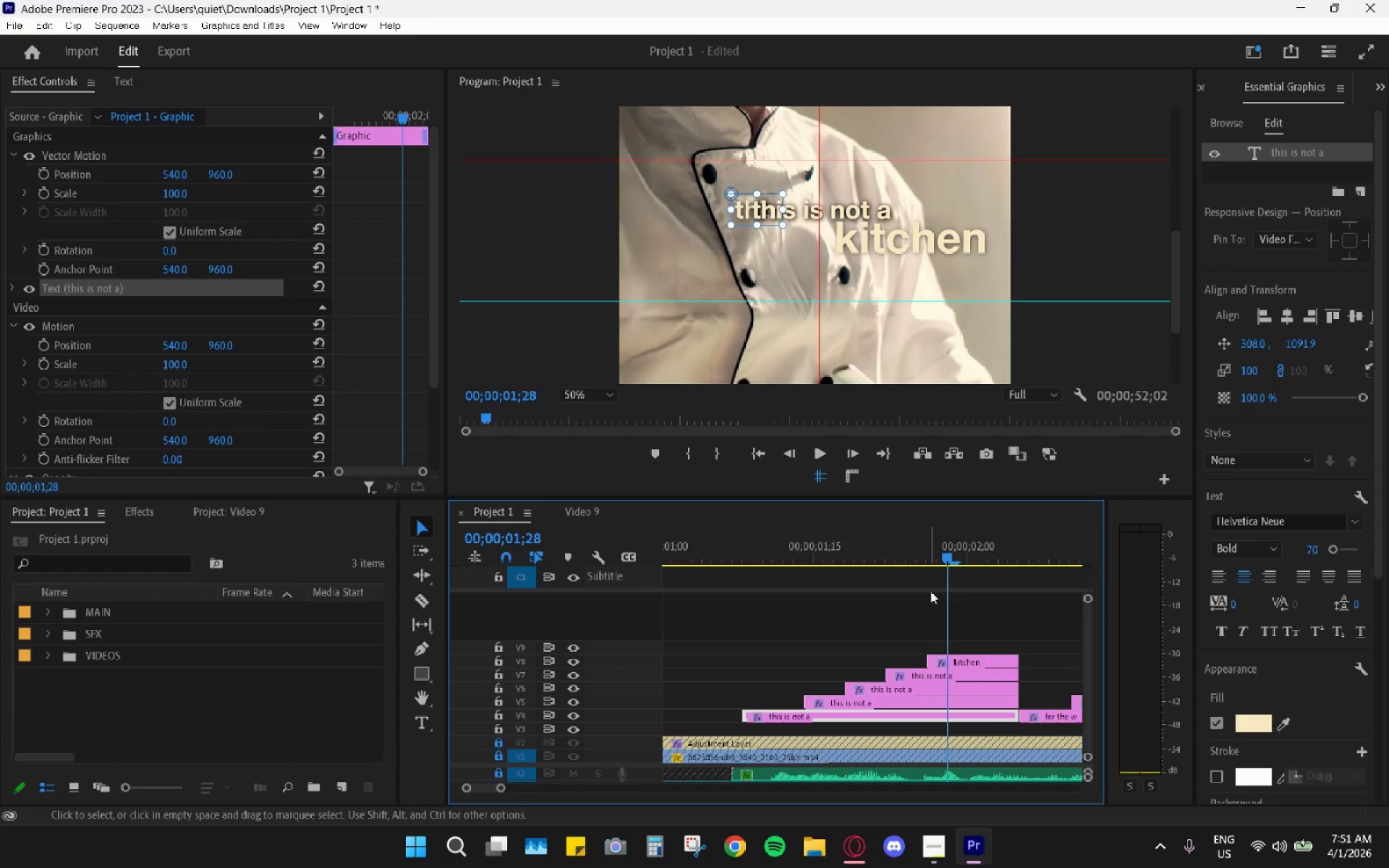 
left_click_drag(start_coordinate=[949, 552], to_coordinate=[802, 544])
 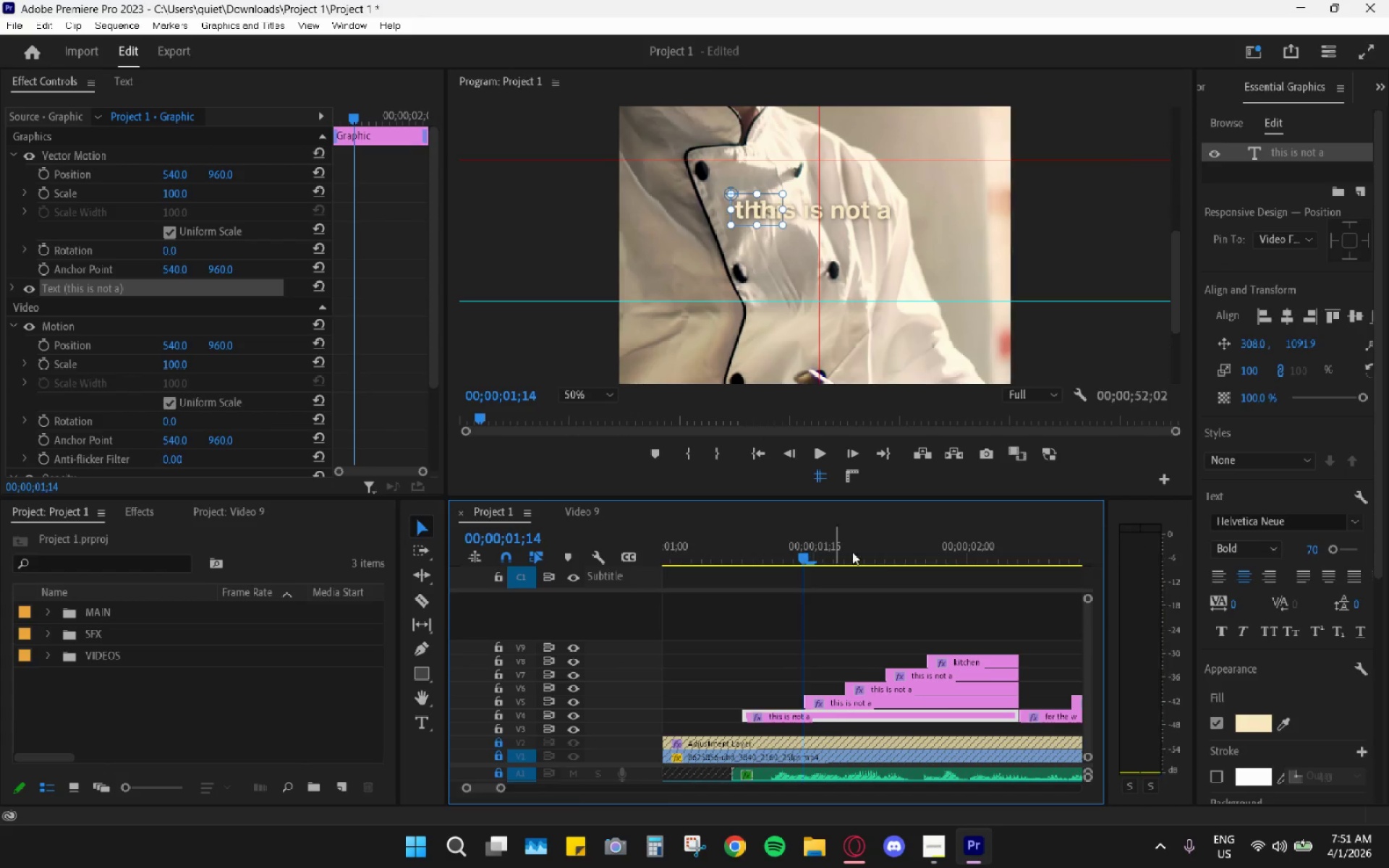 
key(Space)
 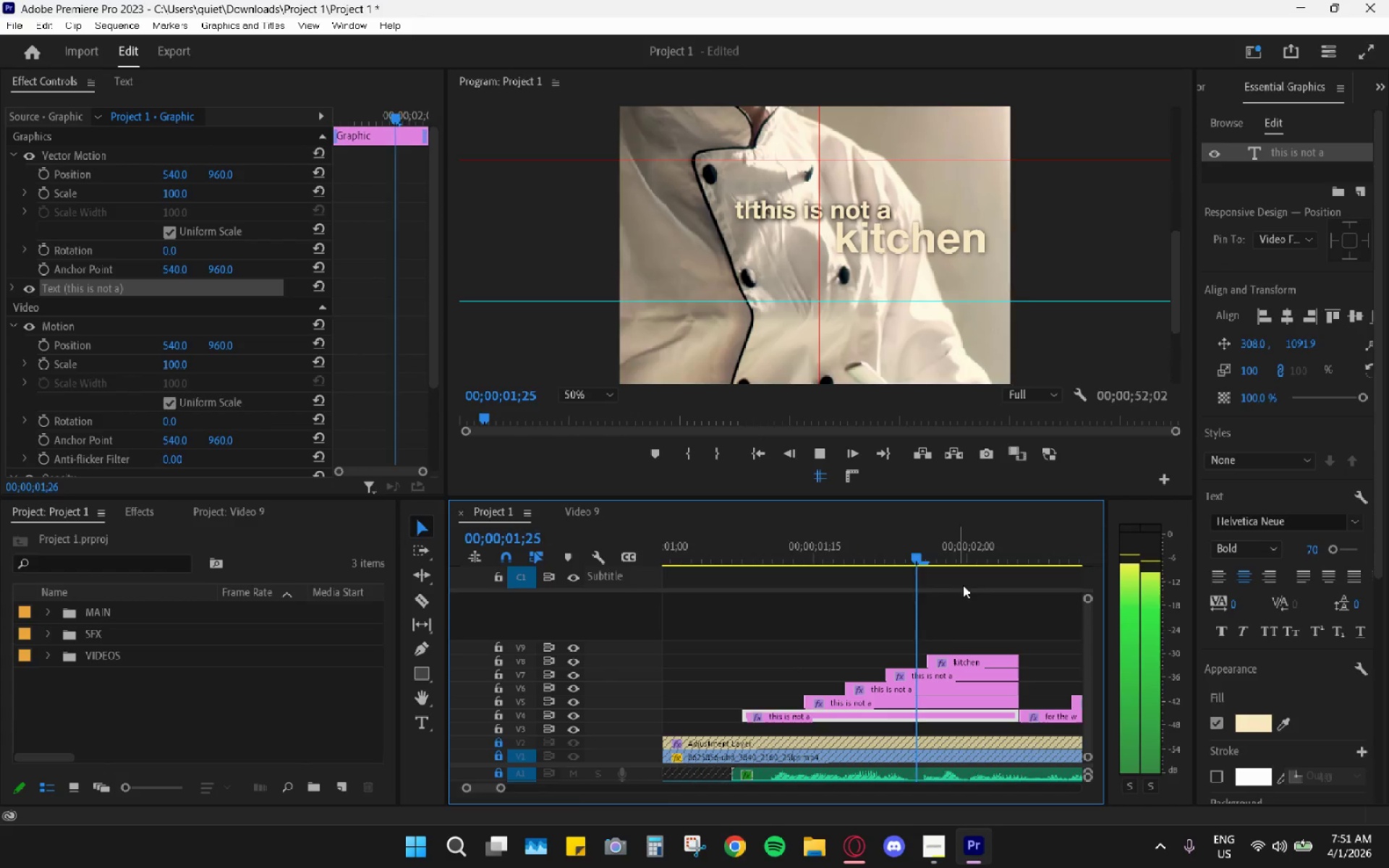 
key(Space)
 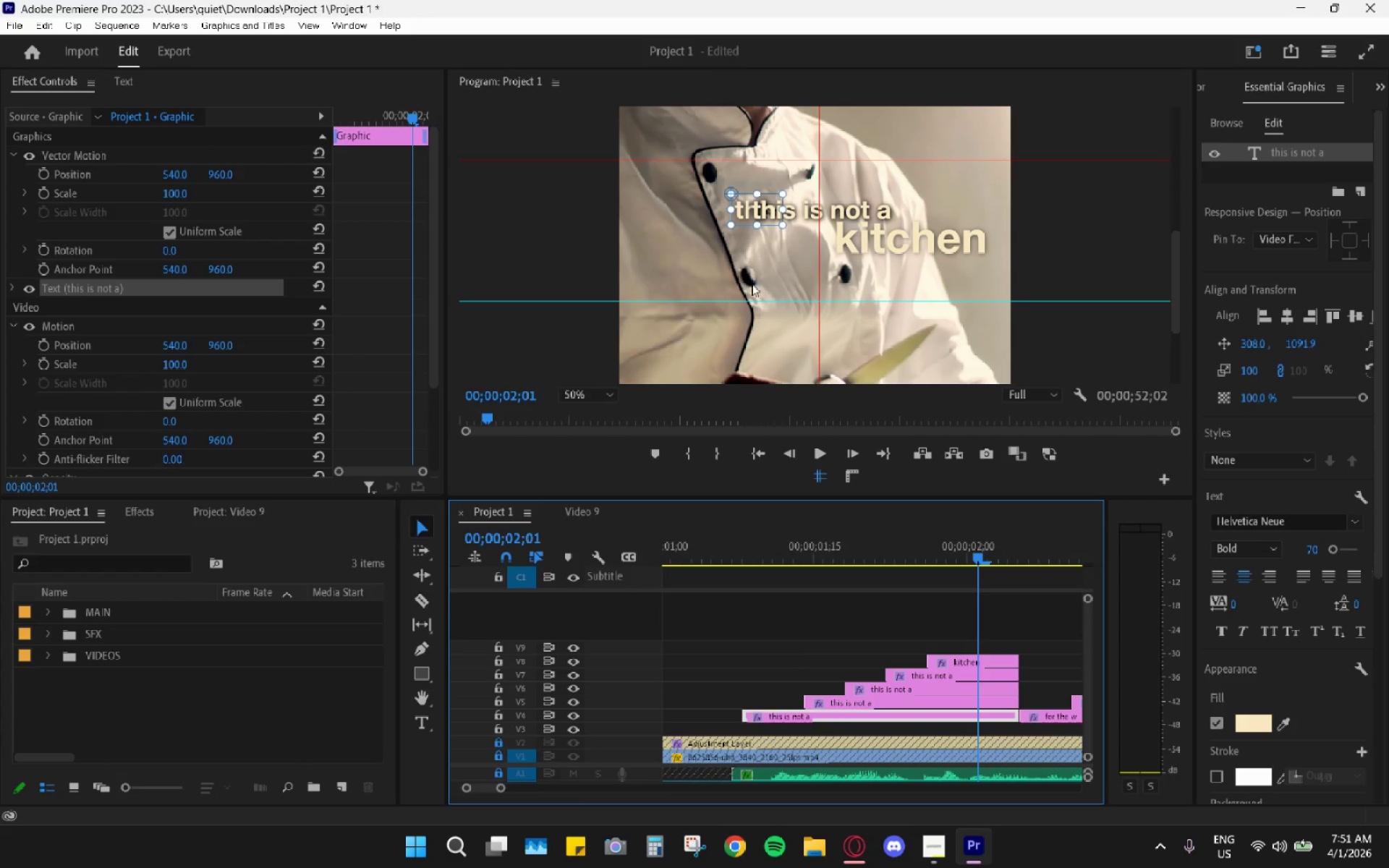 
left_click([834, 212])
 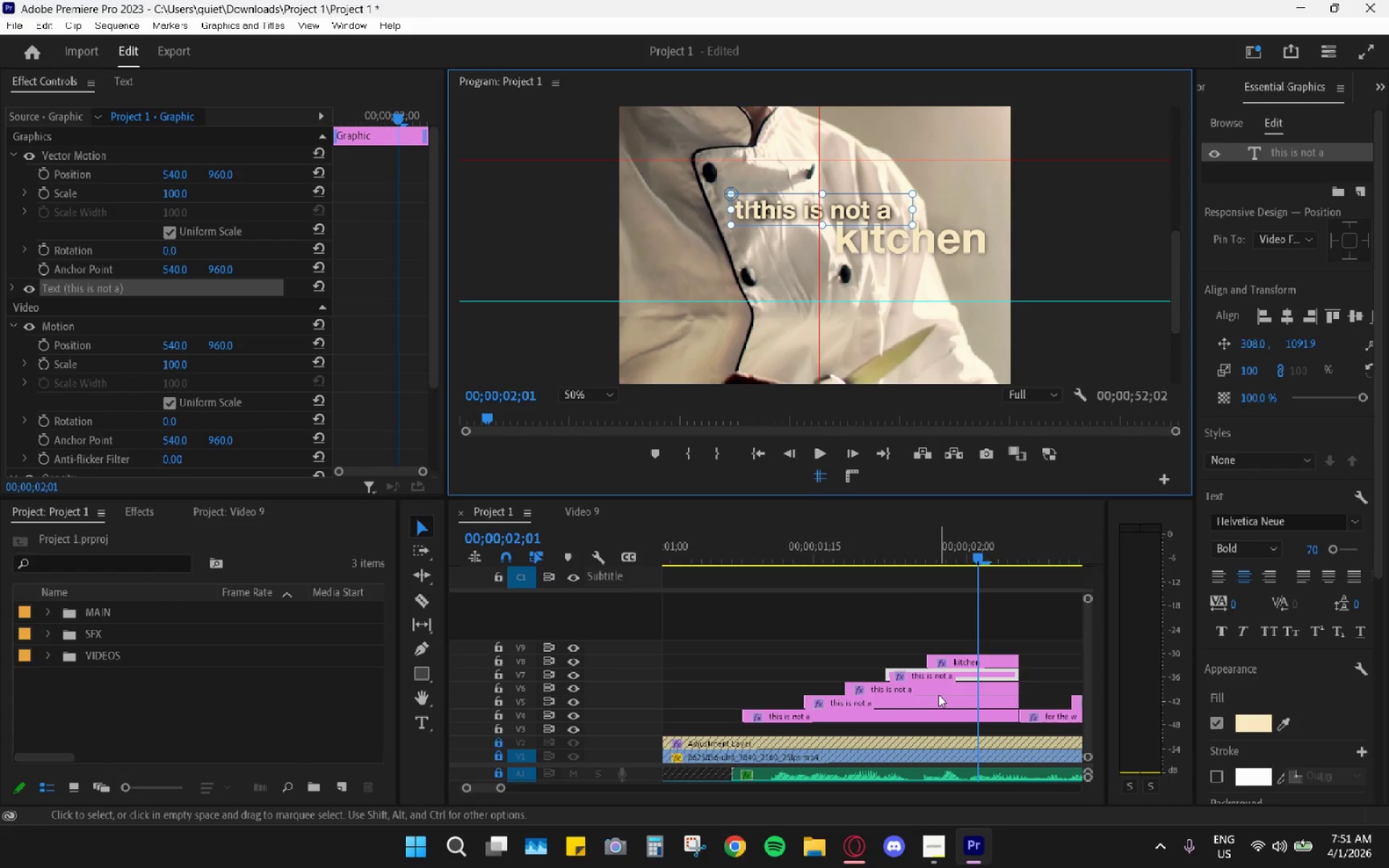 
wait(5.69)
 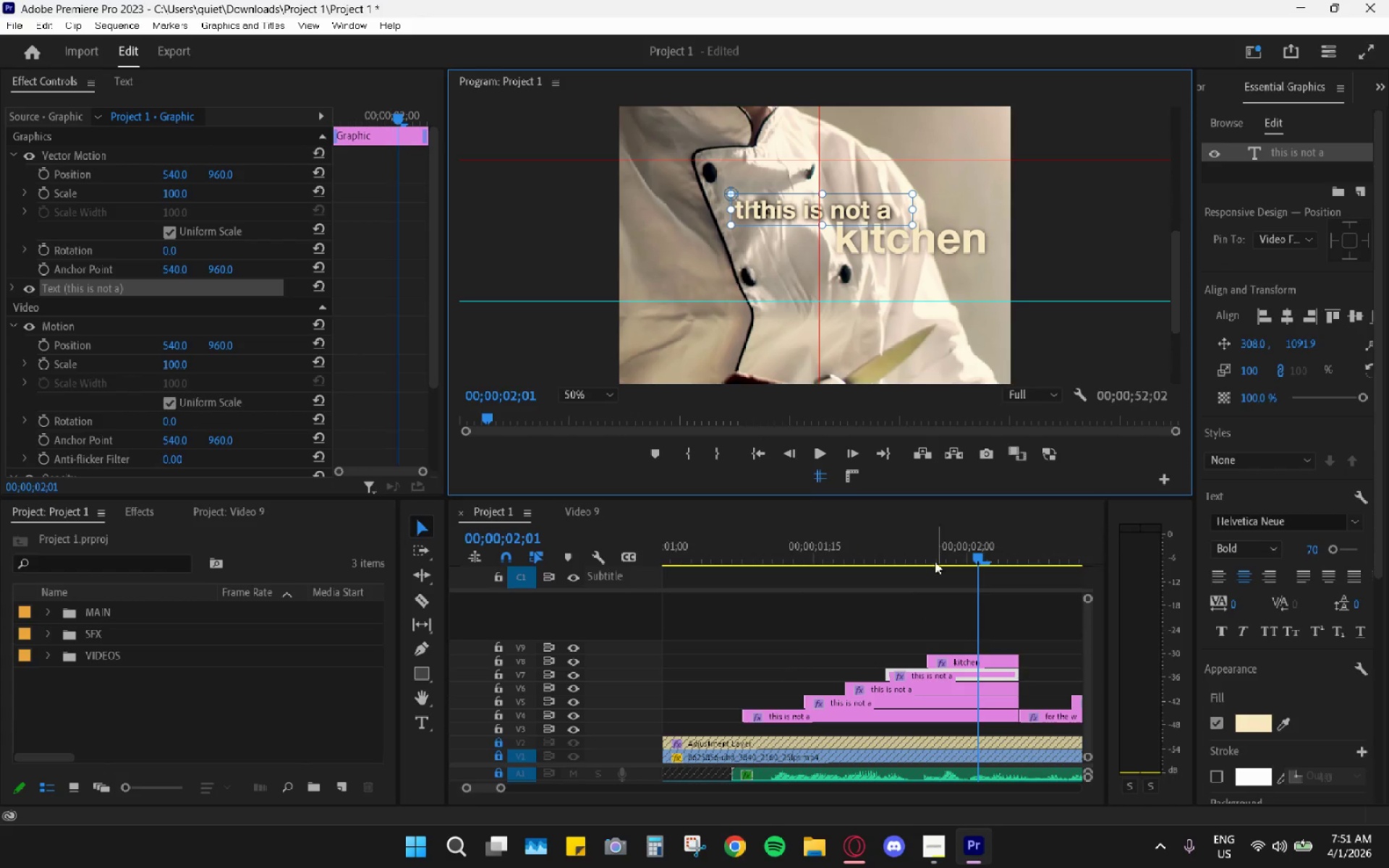 
mouse_move([957, 695])
 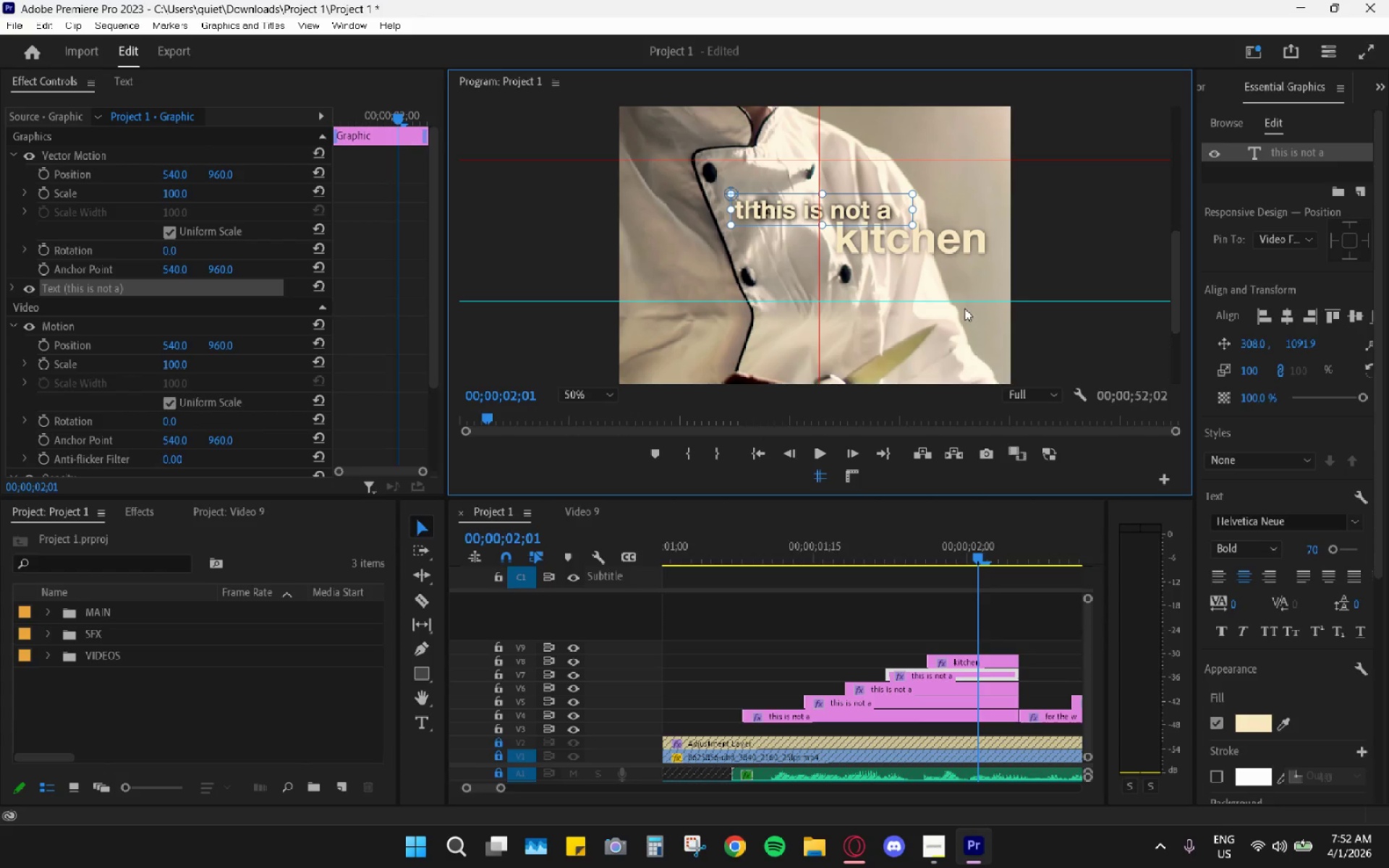 
scroll: coordinate [1024, 350], scroll_direction: down, amount: 3.0
 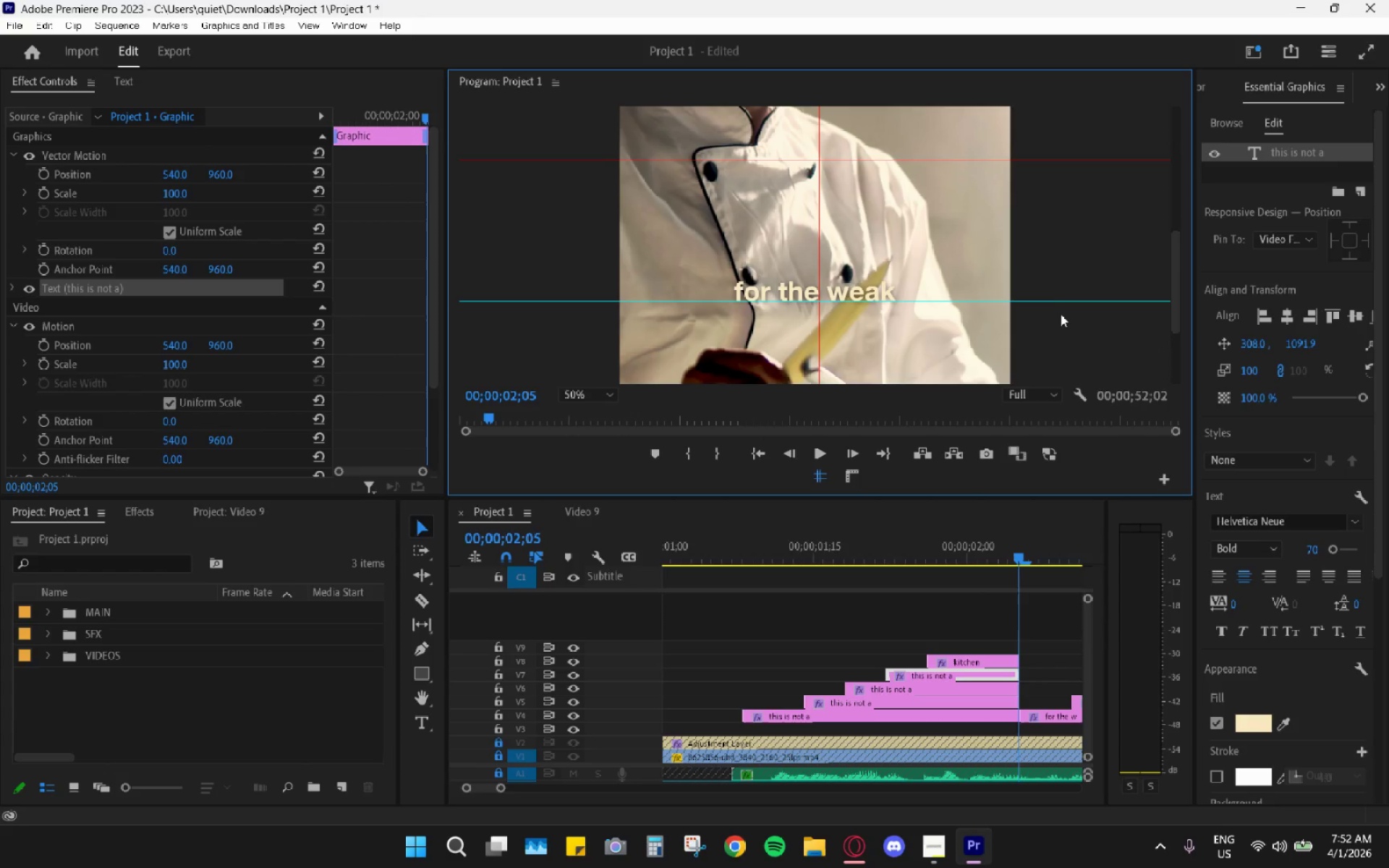 
scroll: coordinate [1063, 320], scroll_direction: up, amount: 2.0
 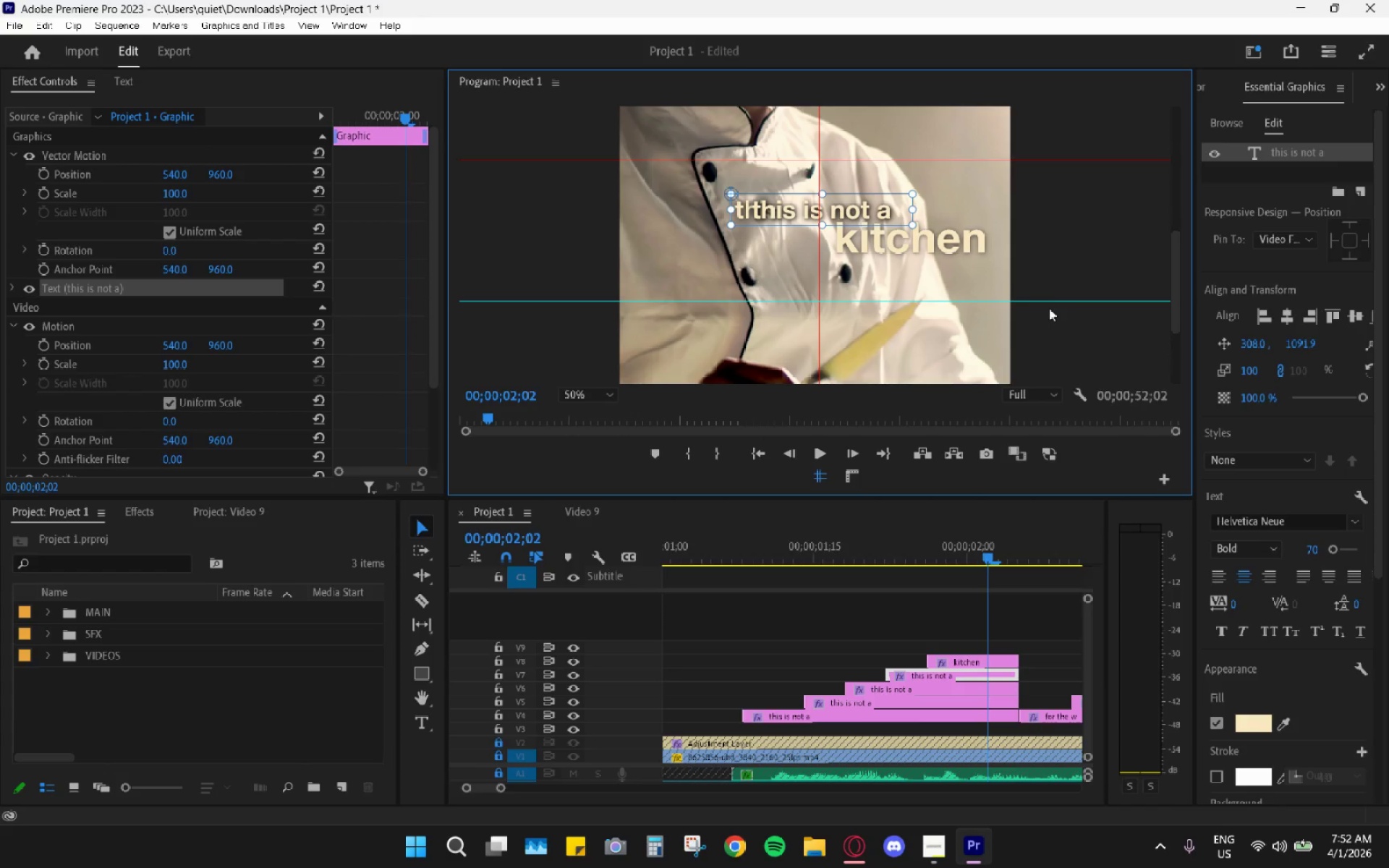 
left_click_drag(start_coordinate=[1053, 300], to_coordinate=[1050, 255])
 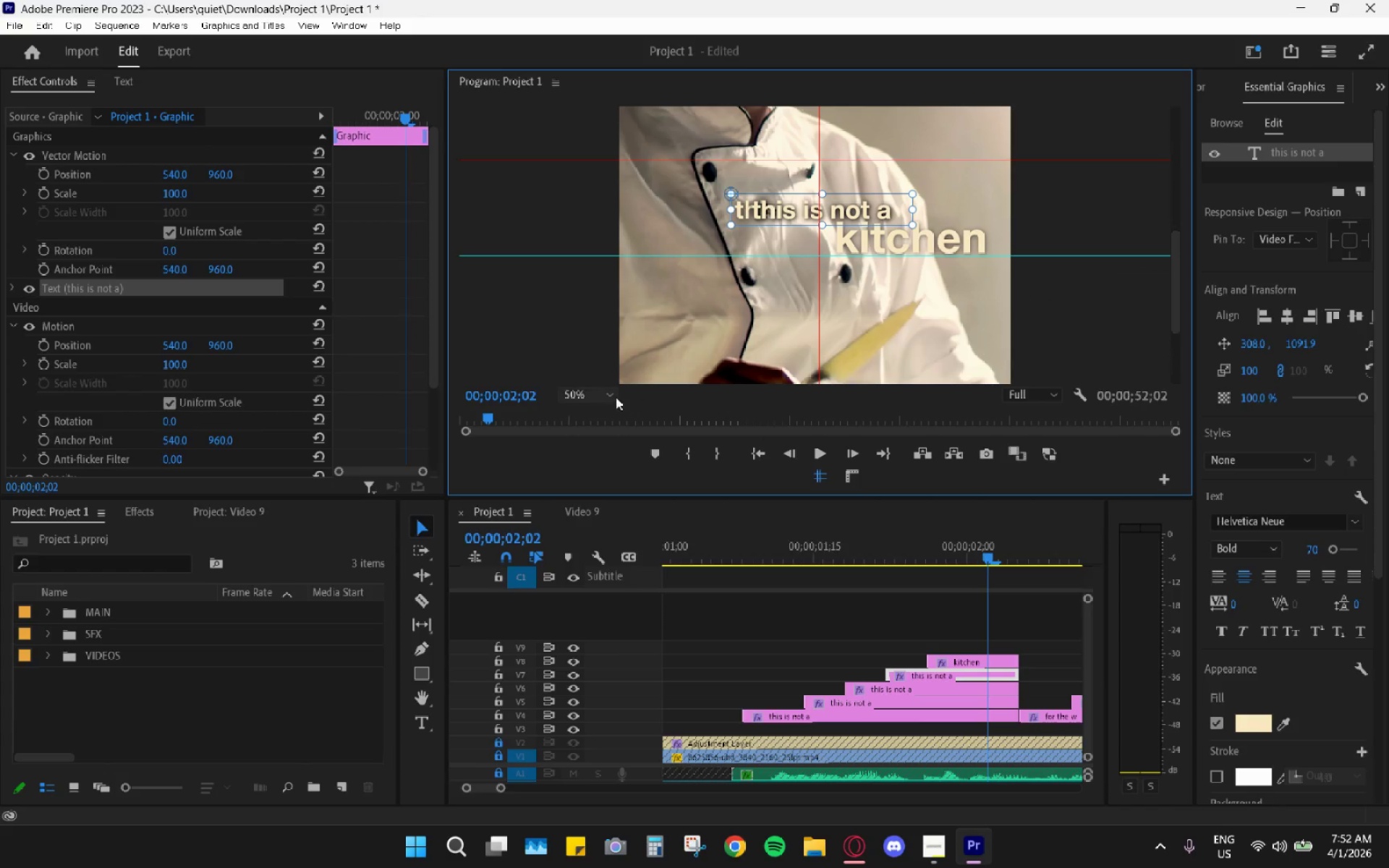 
left_click([590, 393])
 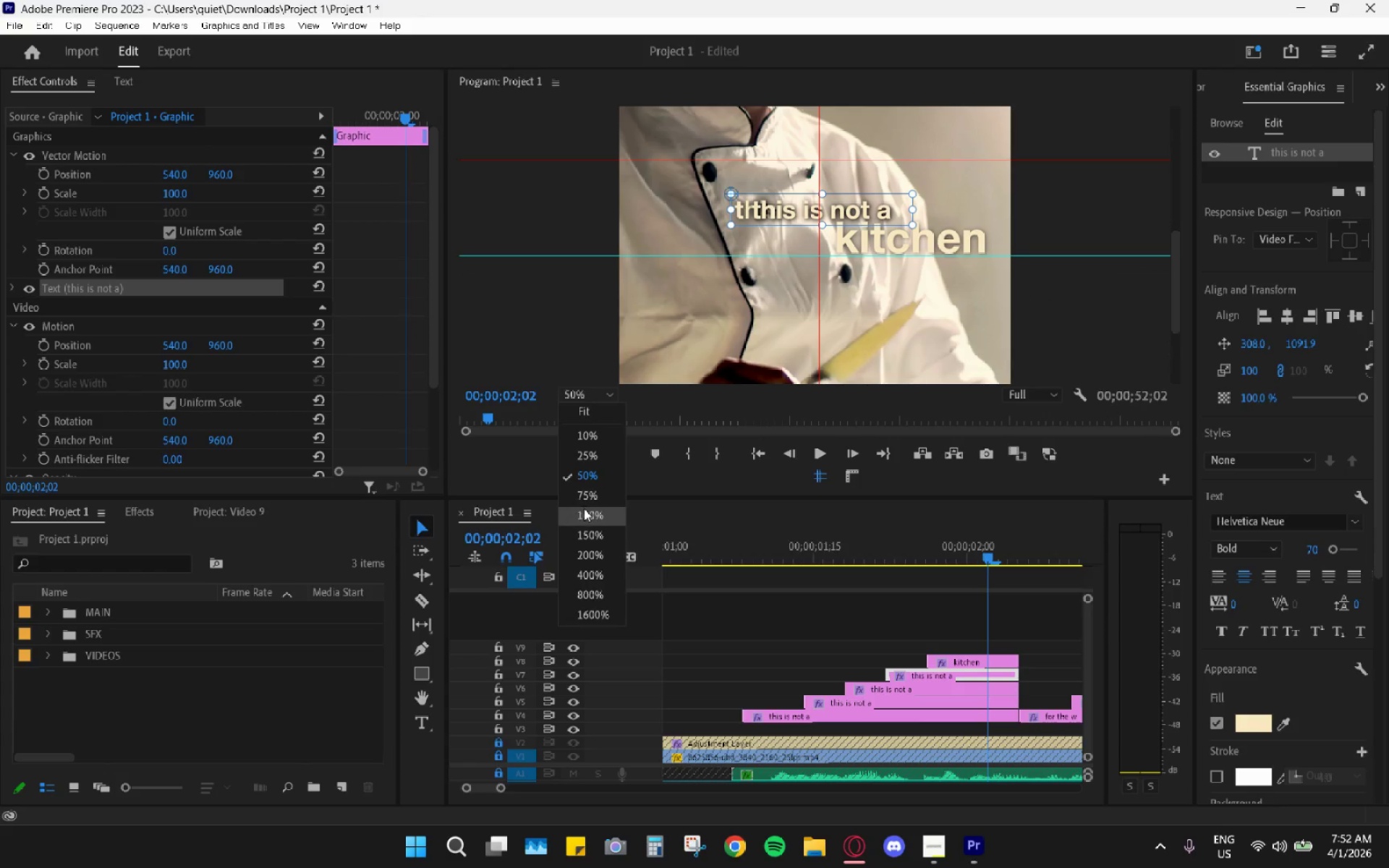 
left_click([585, 504])
 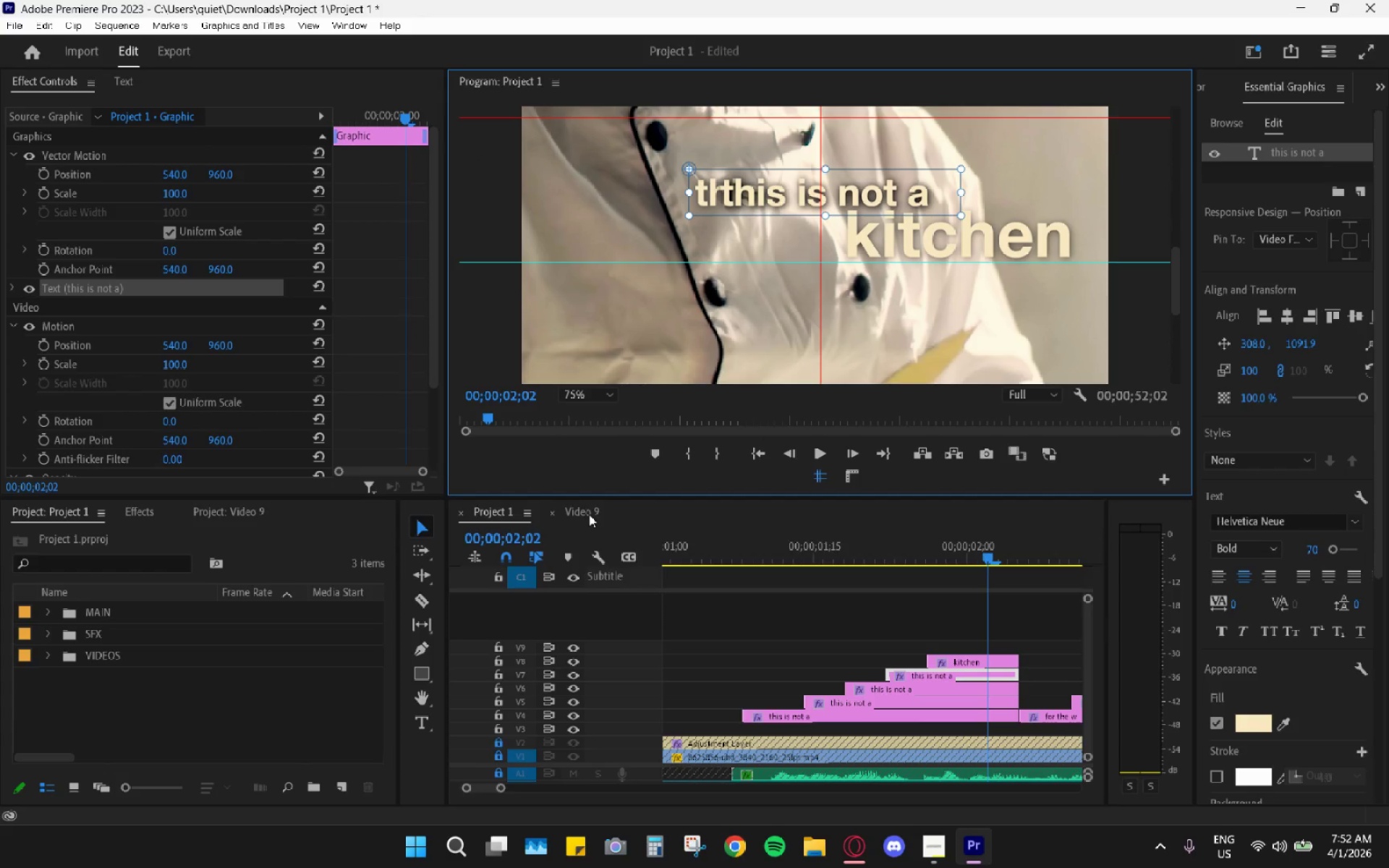 
left_click([589, 514])
 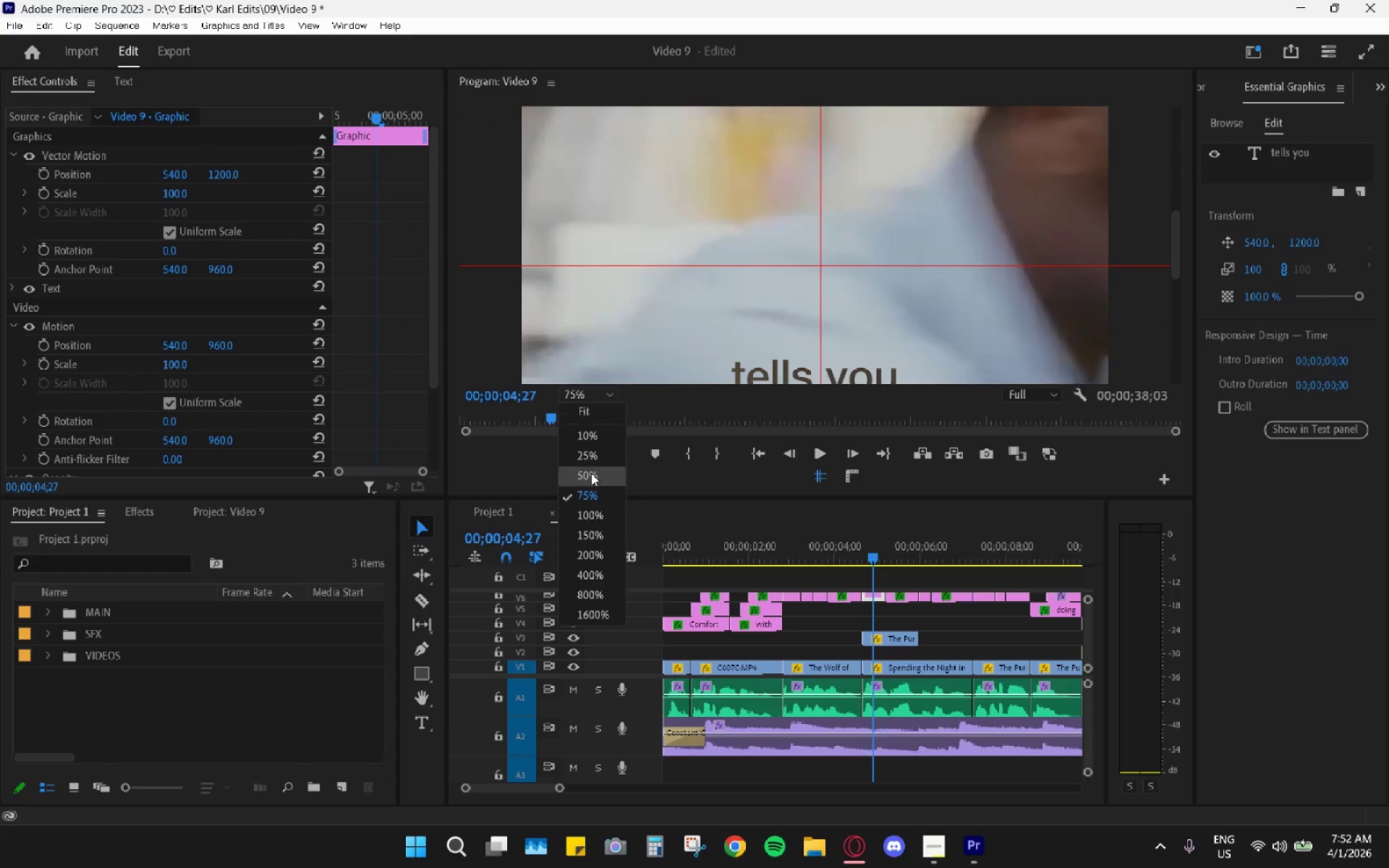 
left_click([592, 516])
 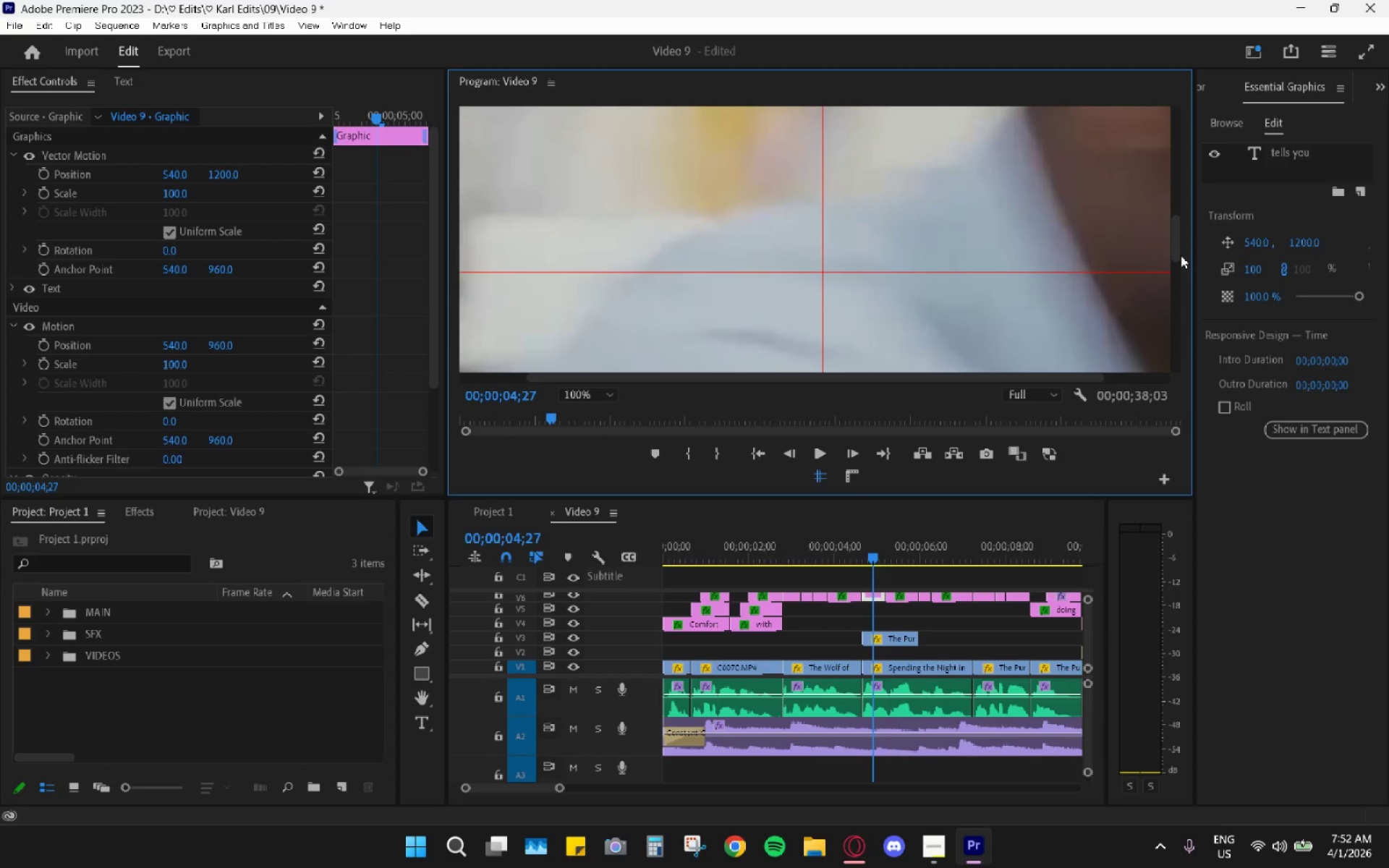 
left_click_drag(start_coordinate=[1174, 253], to_coordinate=[1173, 279])
 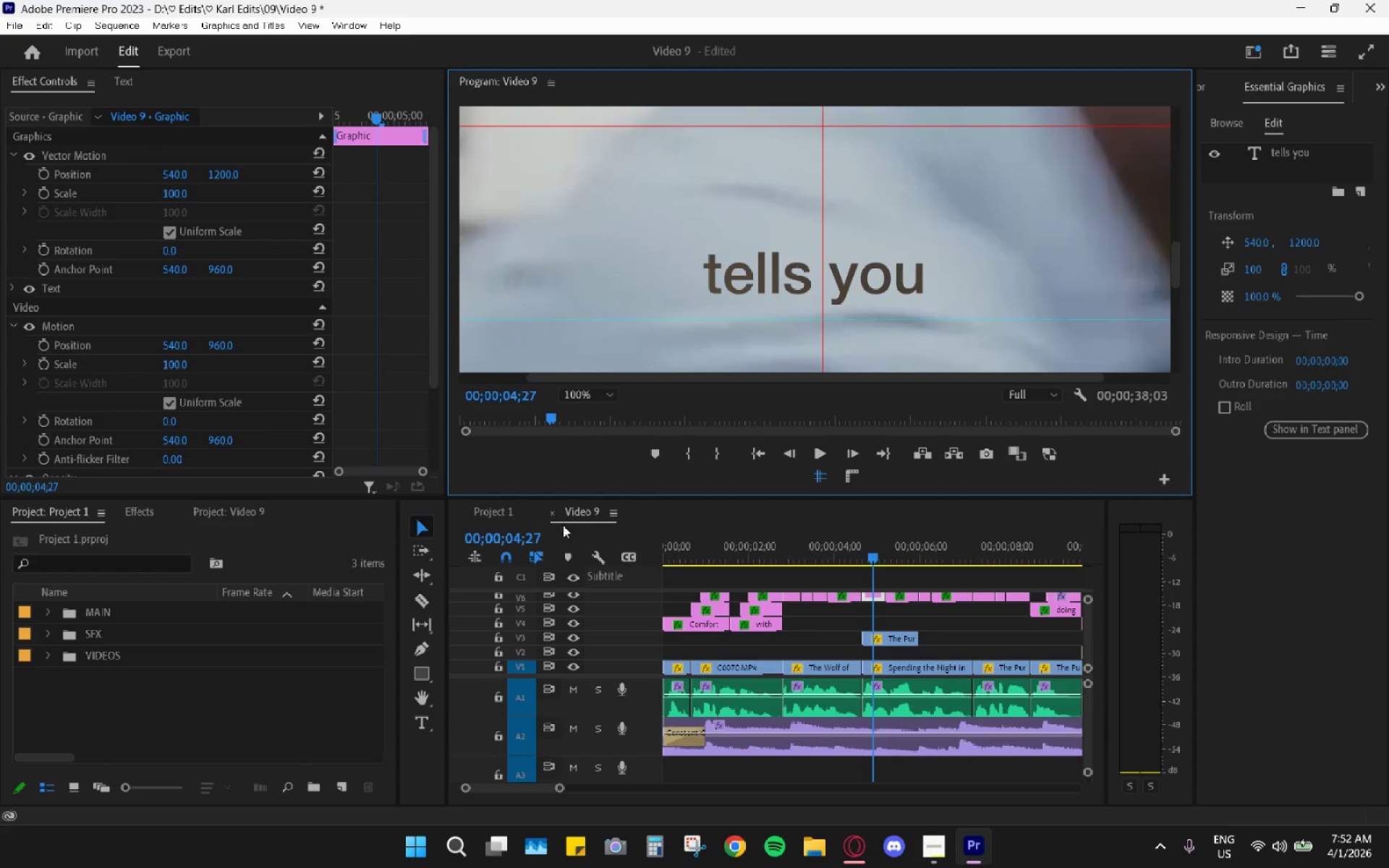 
left_click([517, 518])
 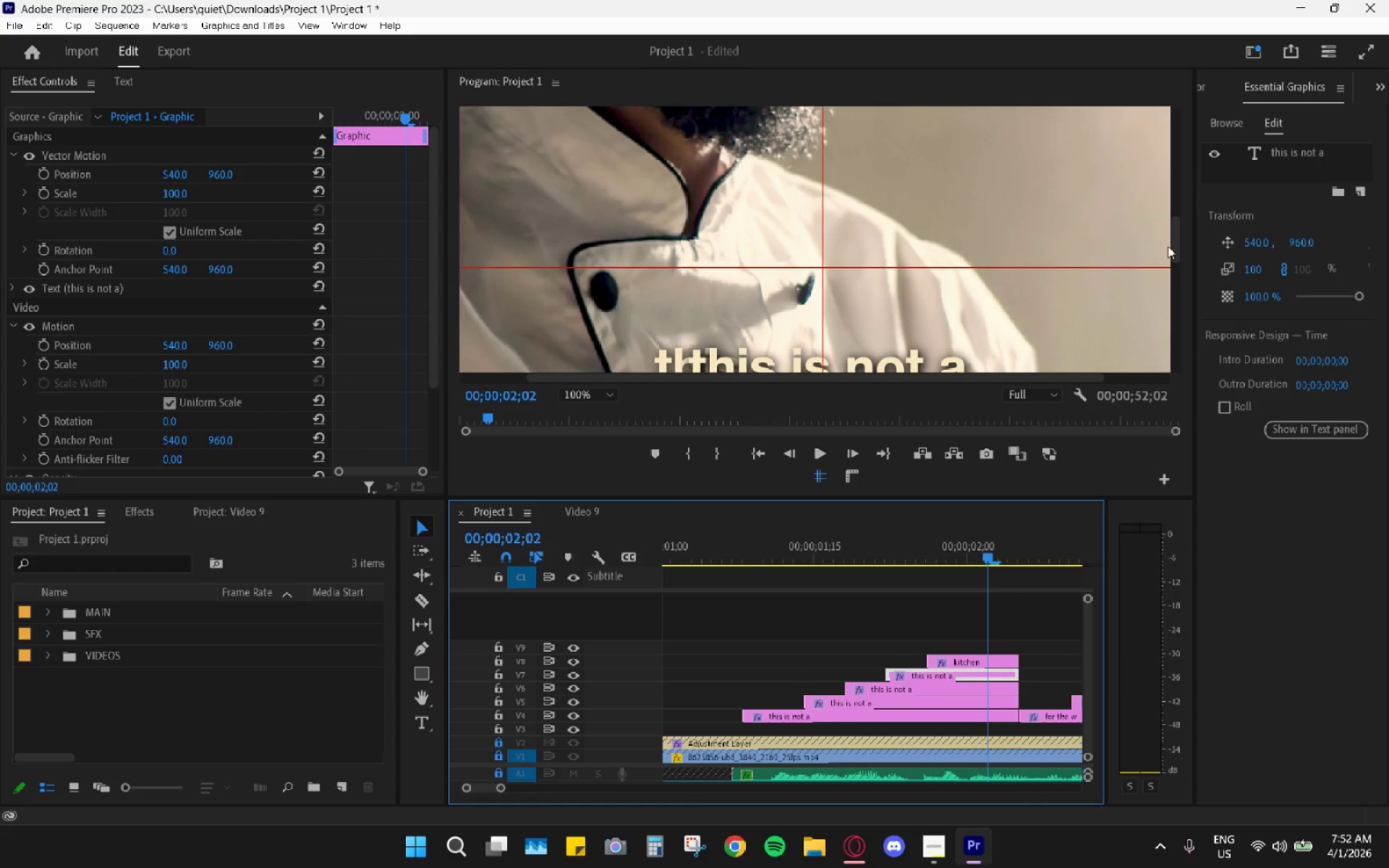 
left_click_drag(start_coordinate=[1174, 247], to_coordinate=[1169, 271])
 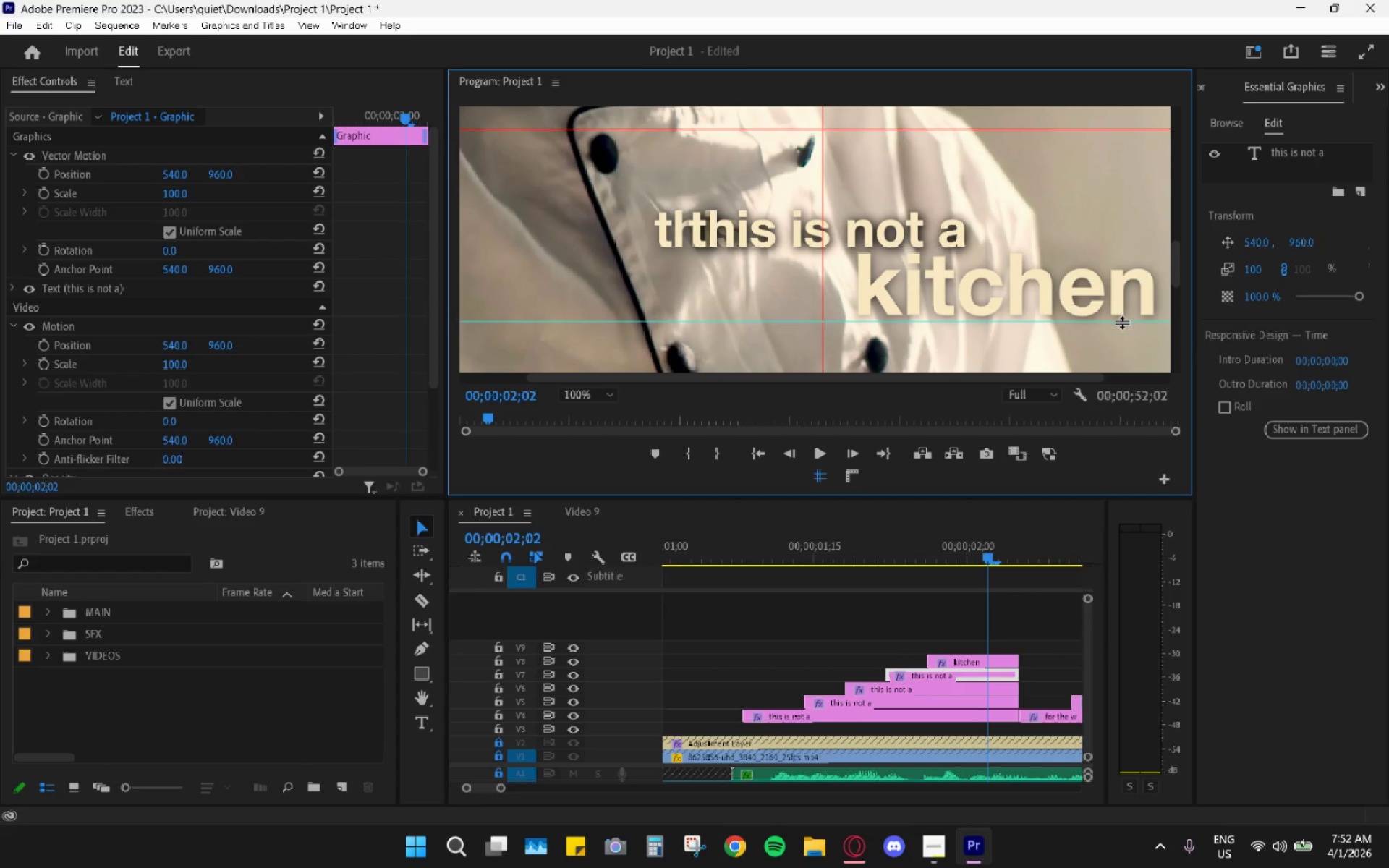 
left_click_drag(start_coordinate=[1121, 322], to_coordinate=[1121, 247])
 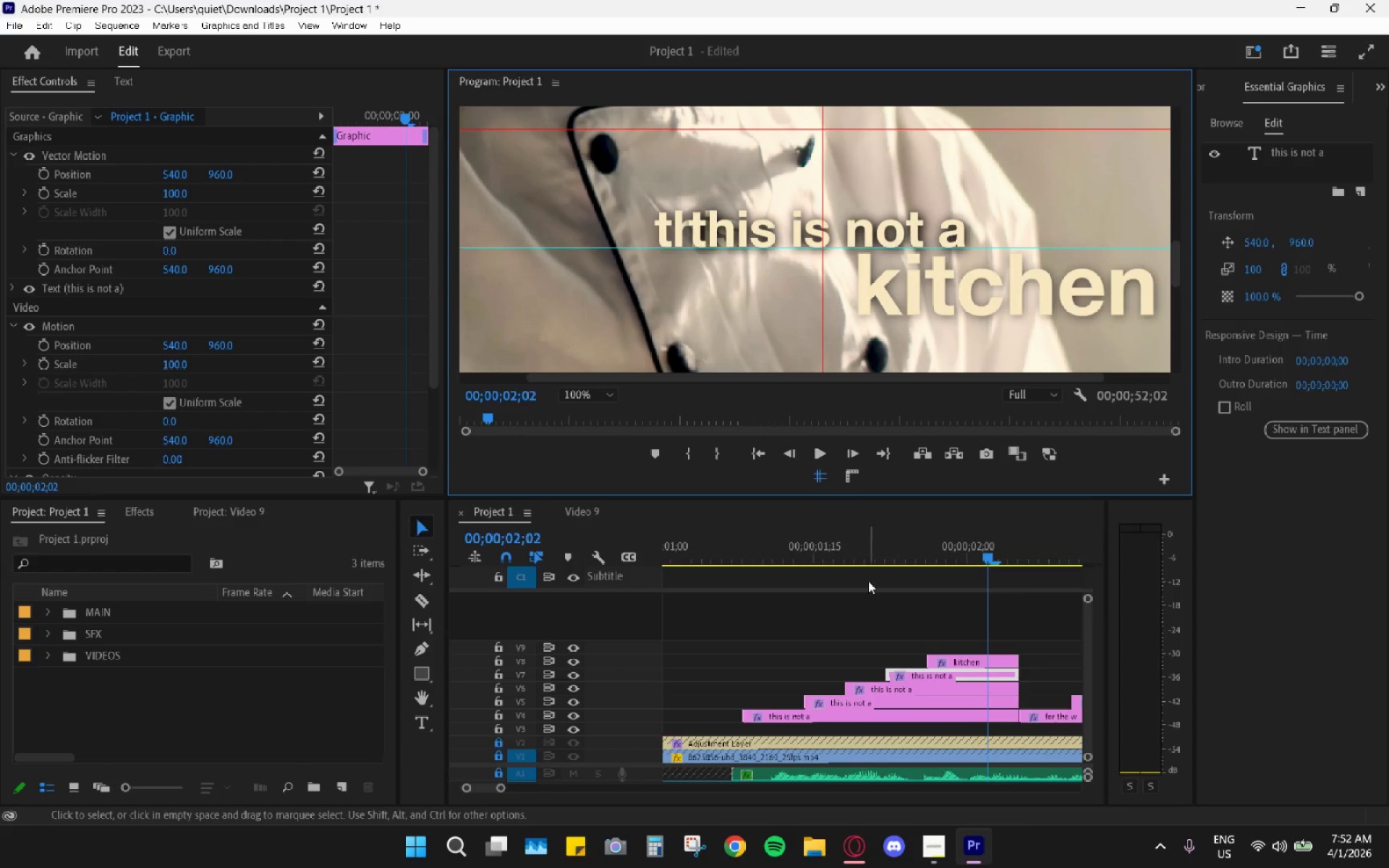 
left_click_drag(start_coordinate=[855, 547], to_coordinate=[788, 537])
 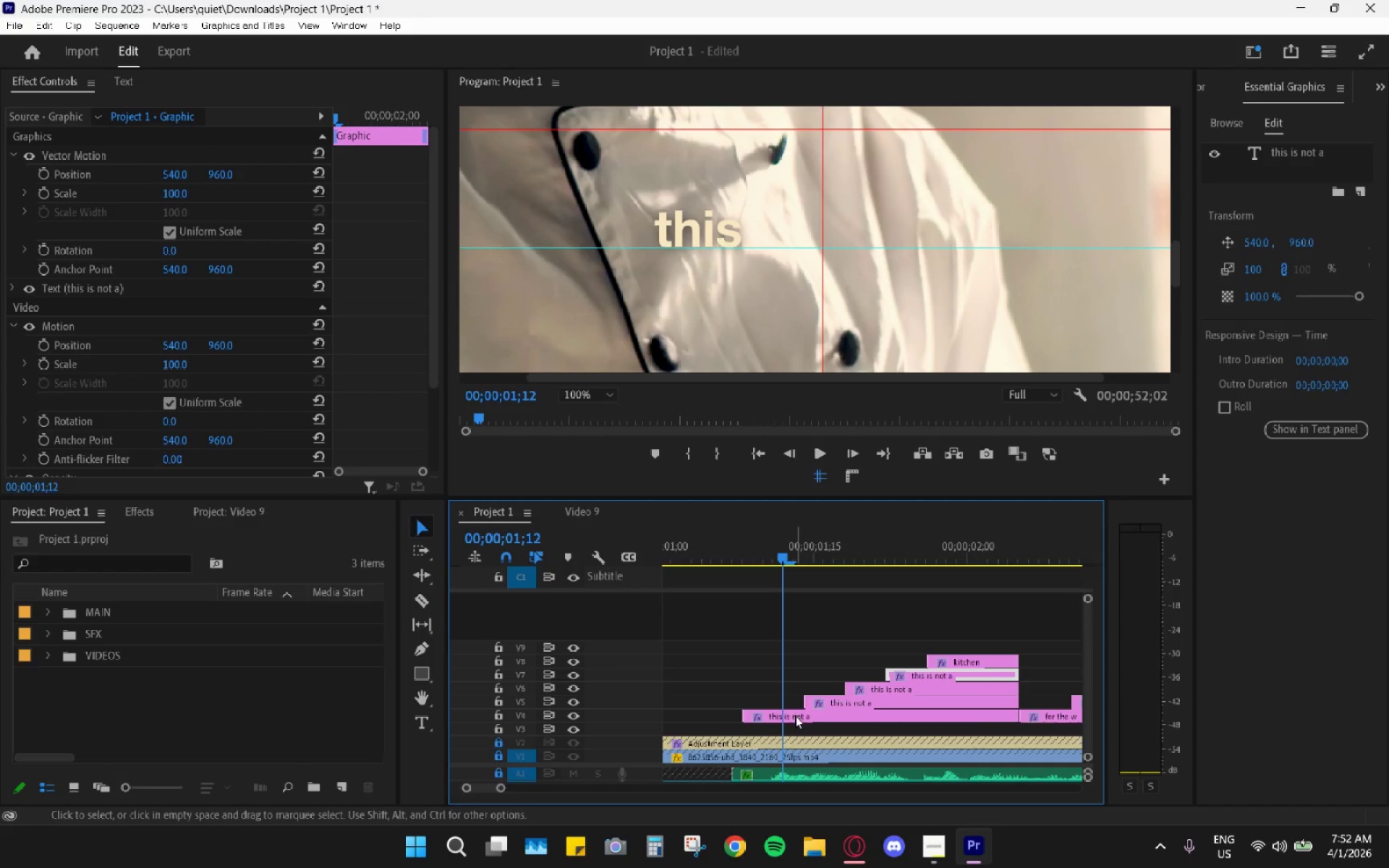 
left_click([795, 717])
 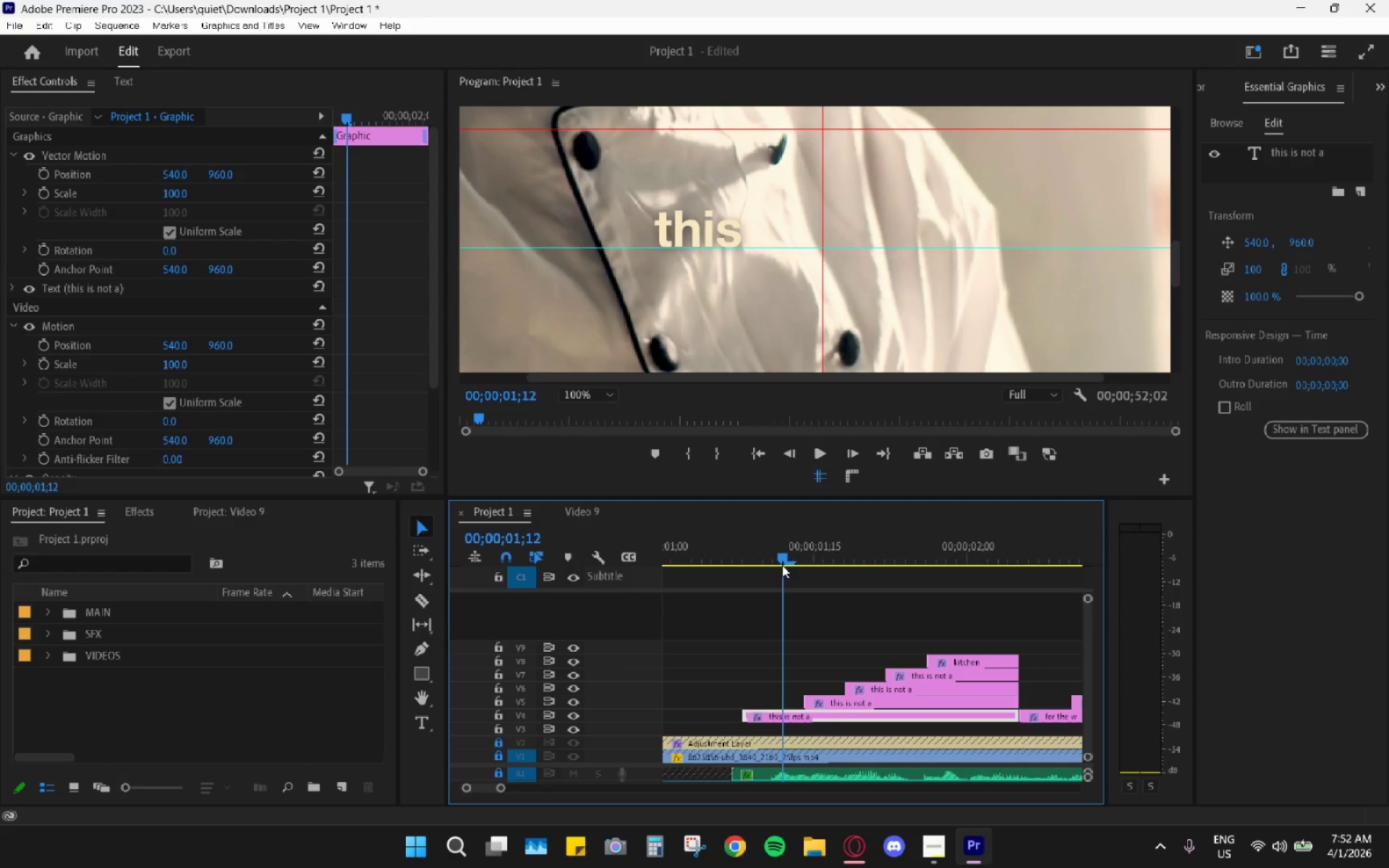 
left_click_drag(start_coordinate=[842, 547], to_coordinate=[912, 549])
 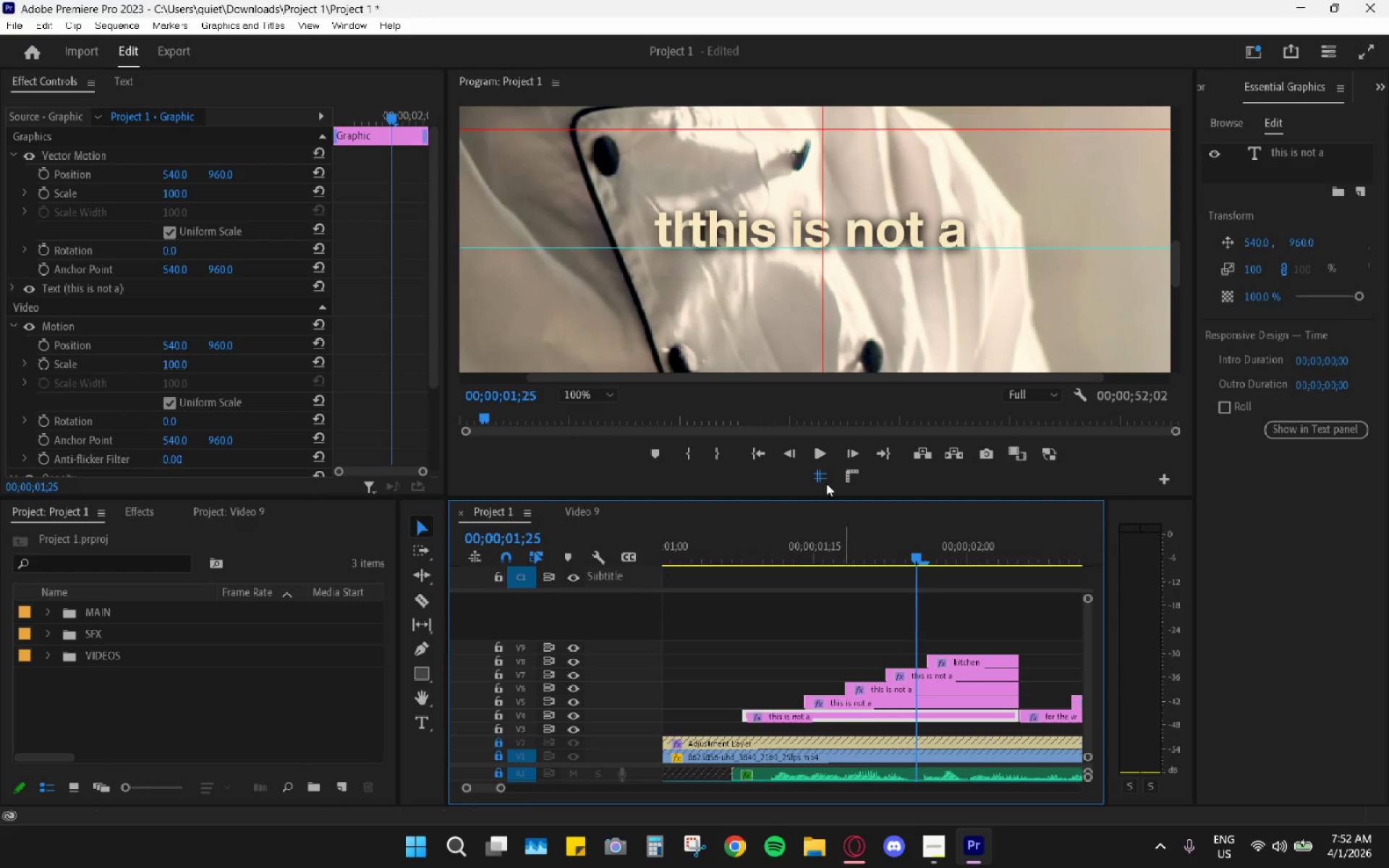 
left_click([875, 234])
 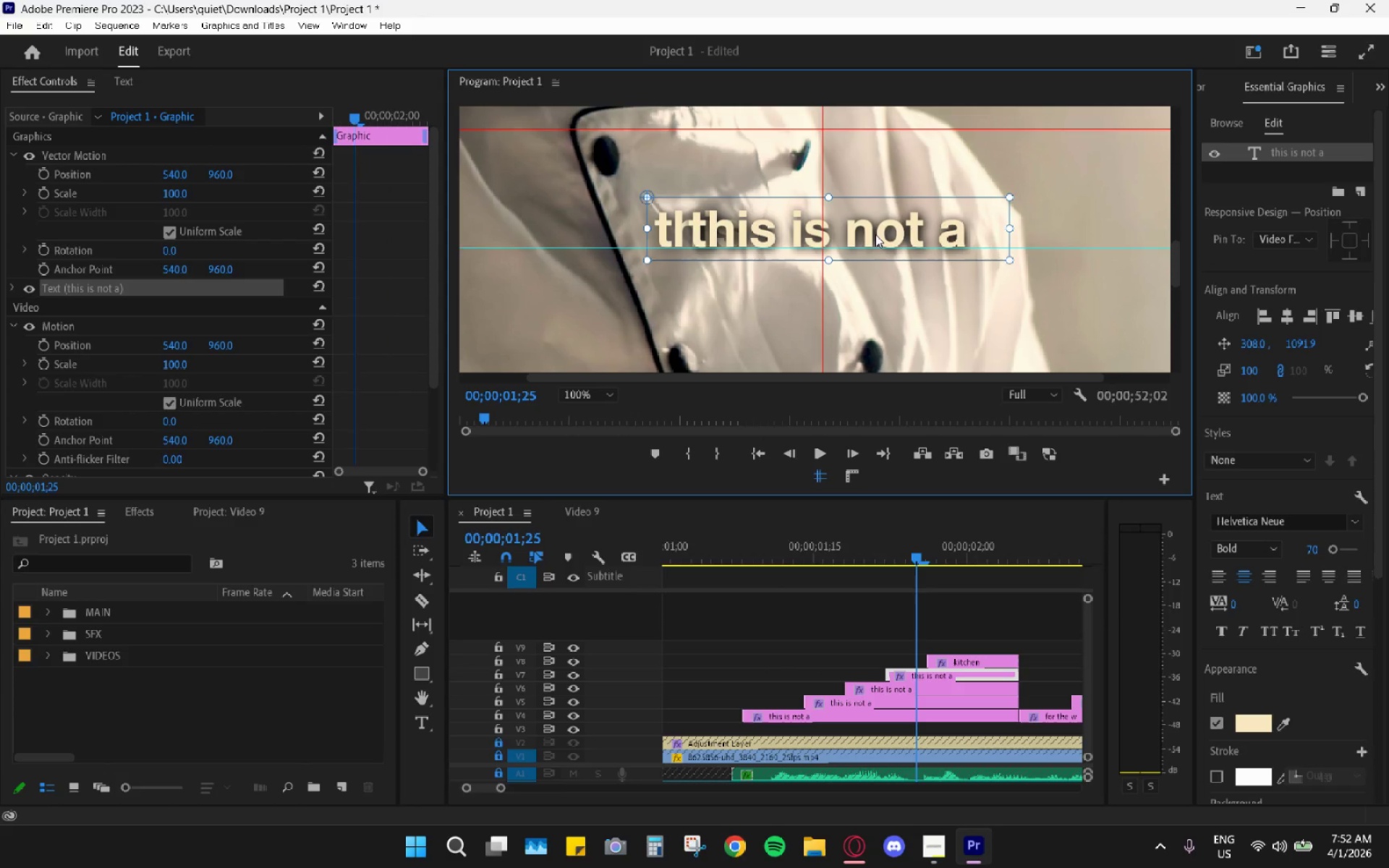 
double_click([875, 234])
 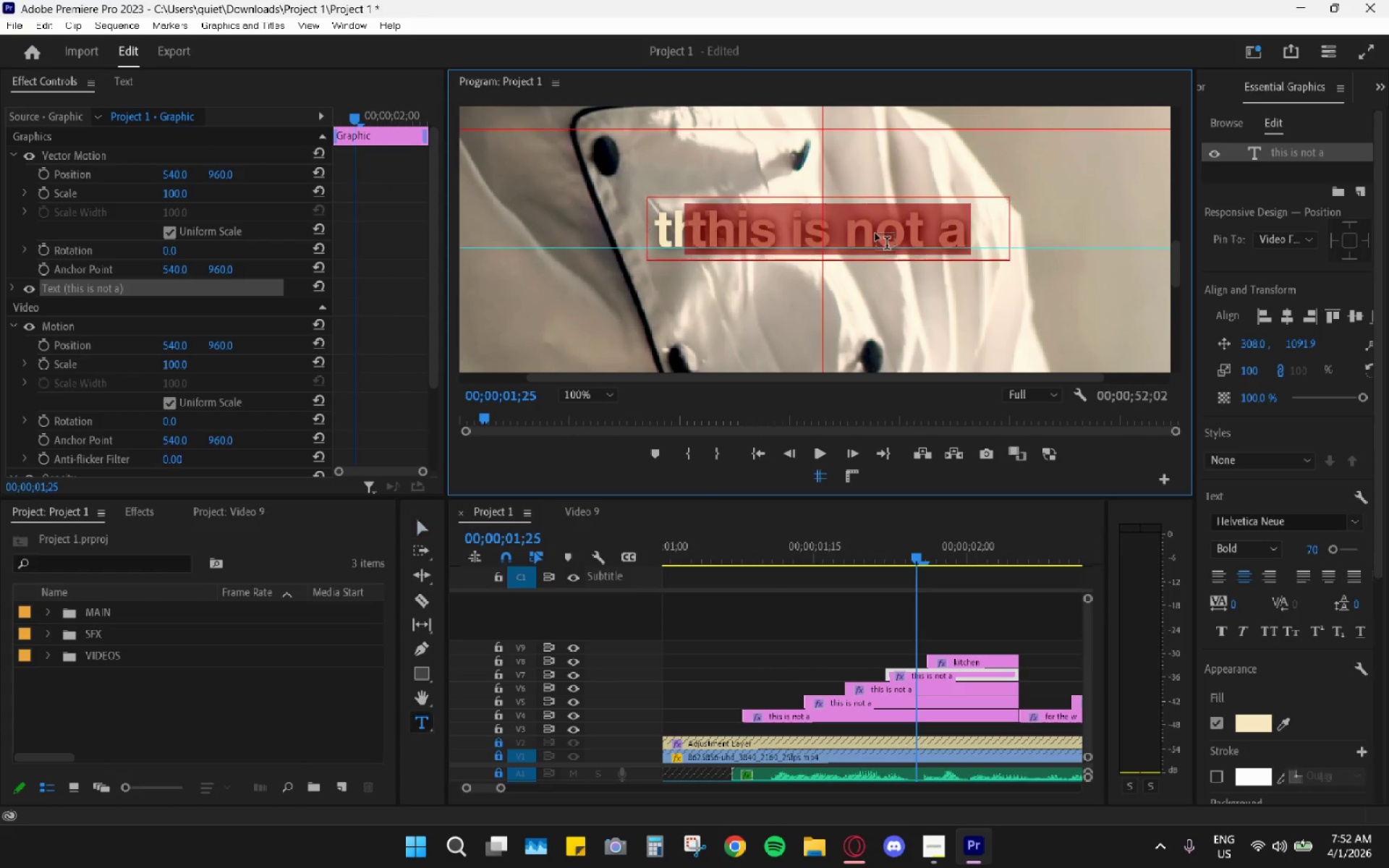 
triple_click([875, 234])
 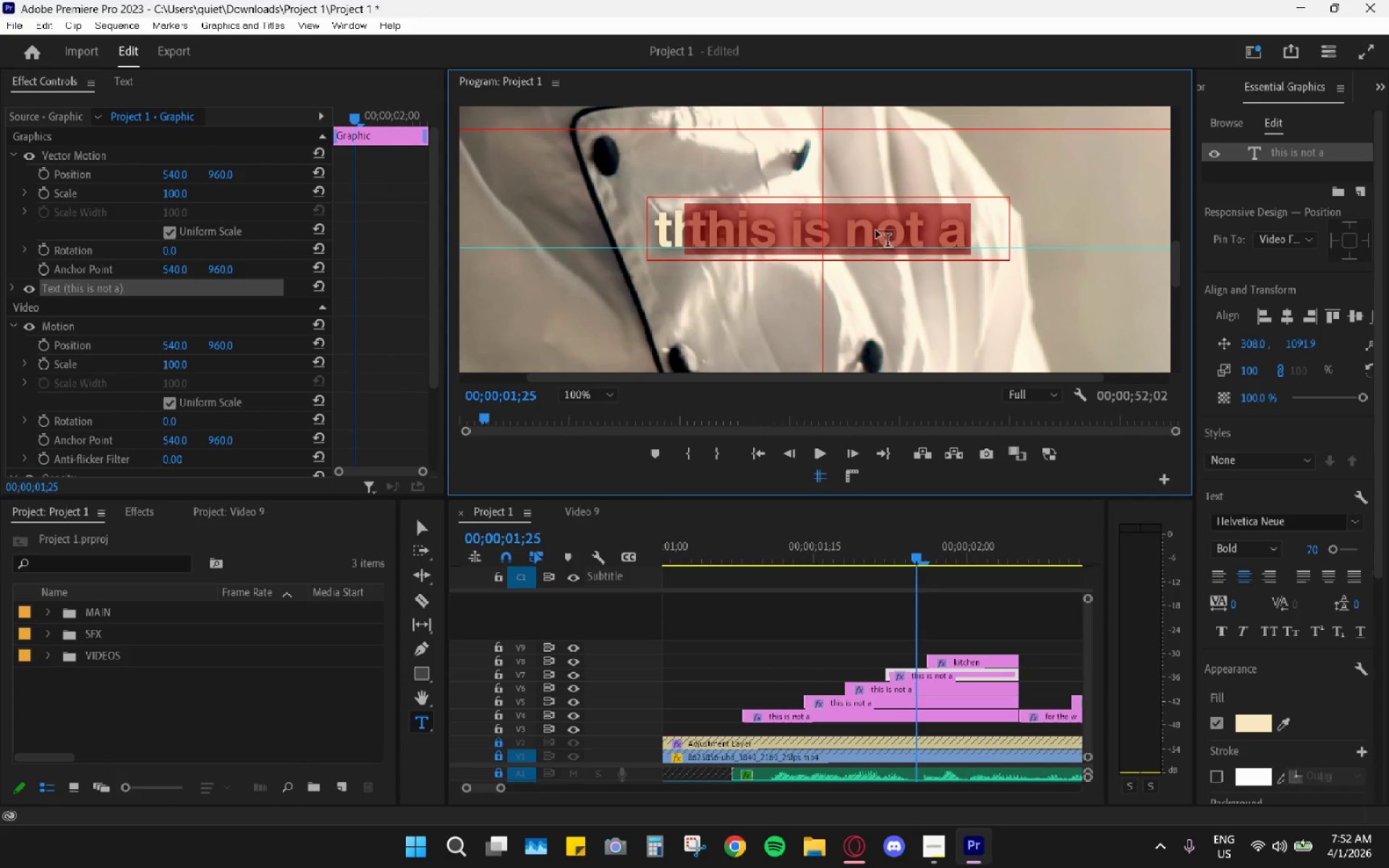 
key(A)
 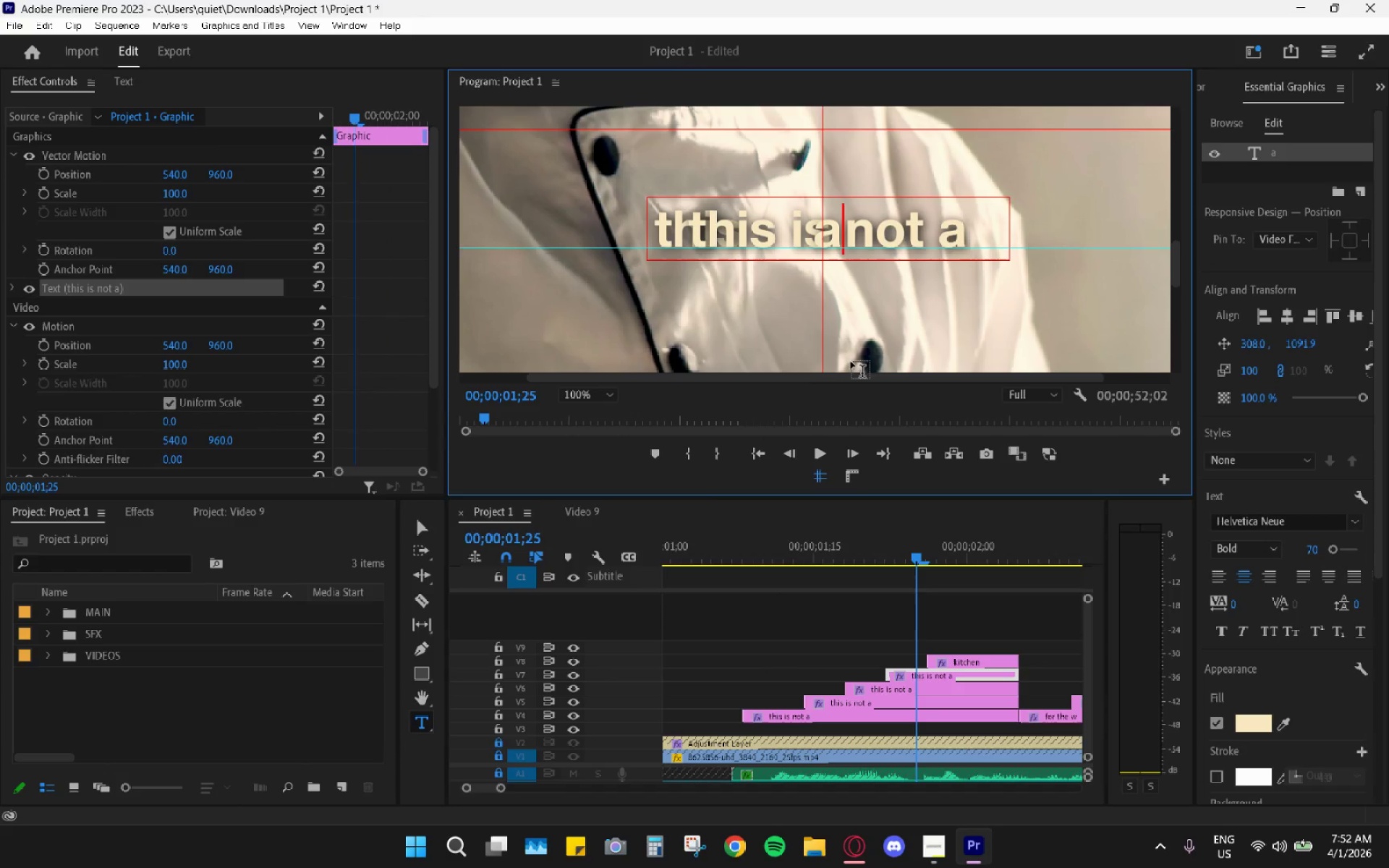 
left_click([420, 519])
 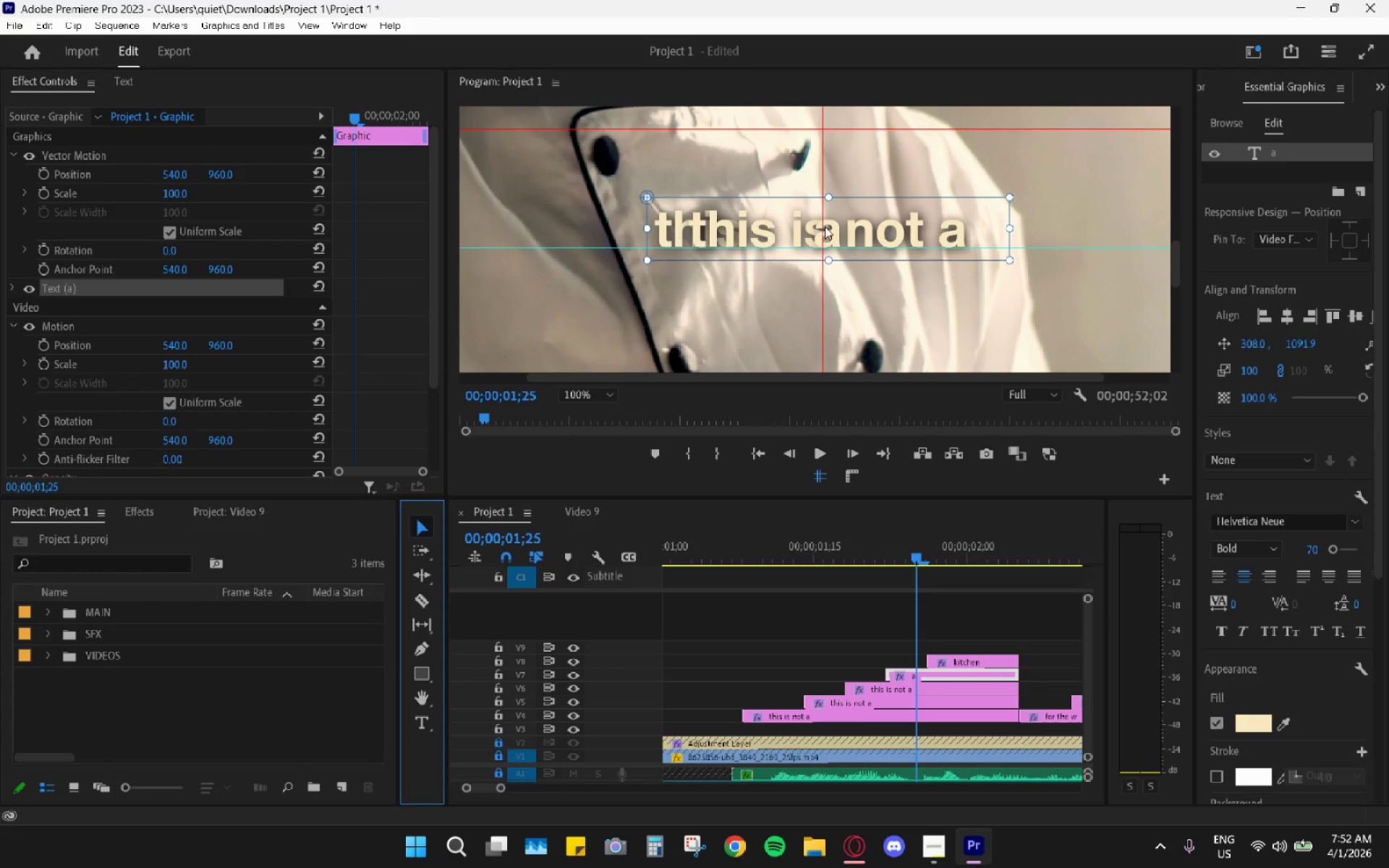 
left_click_drag(start_coordinate=[842, 229], to_coordinate=[870, 294])
 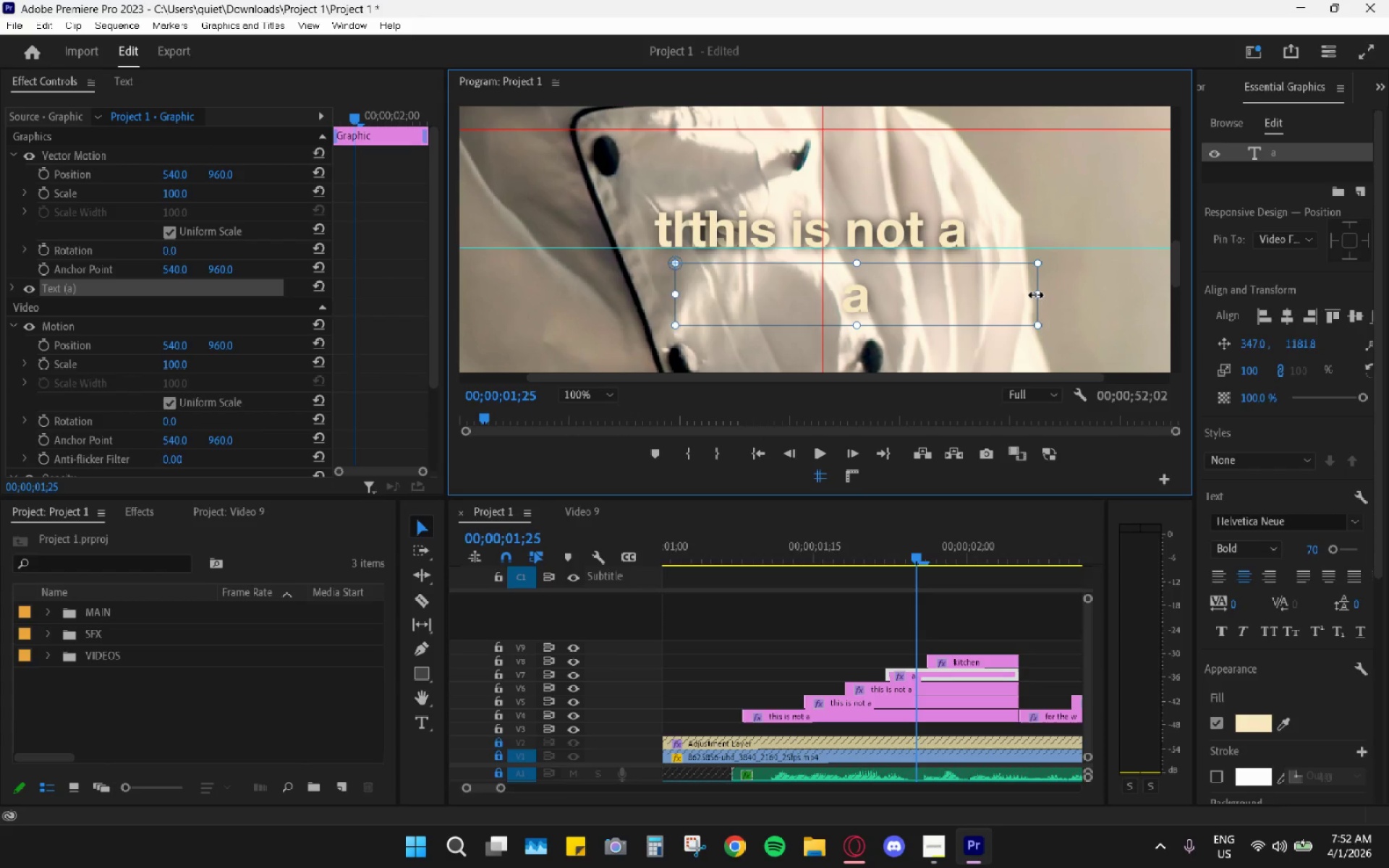 
left_click_drag(start_coordinate=[1036, 295], to_coordinate=[715, 299])
 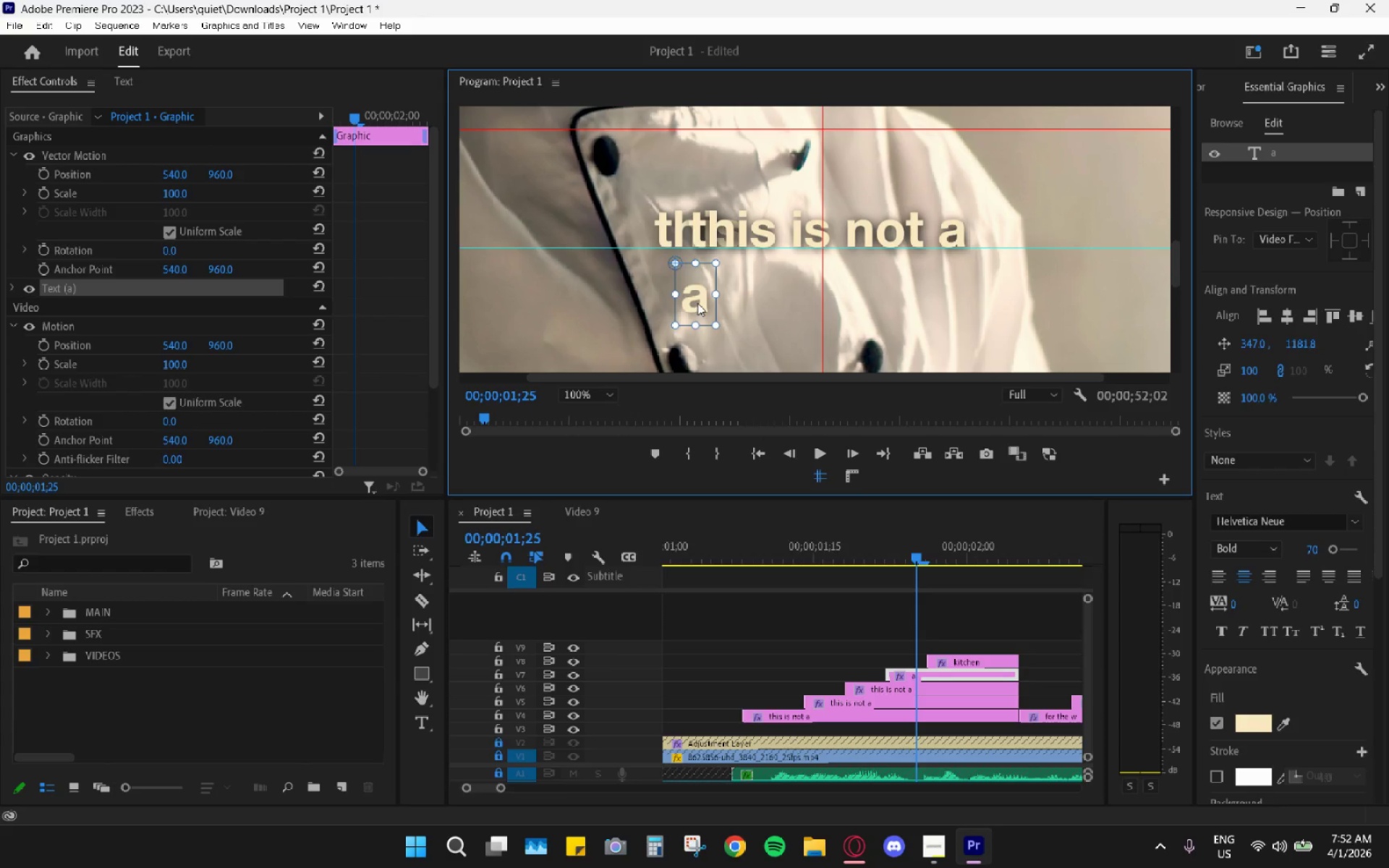 
left_click_drag(start_coordinate=[697, 303], to_coordinate=[1044, 287])
 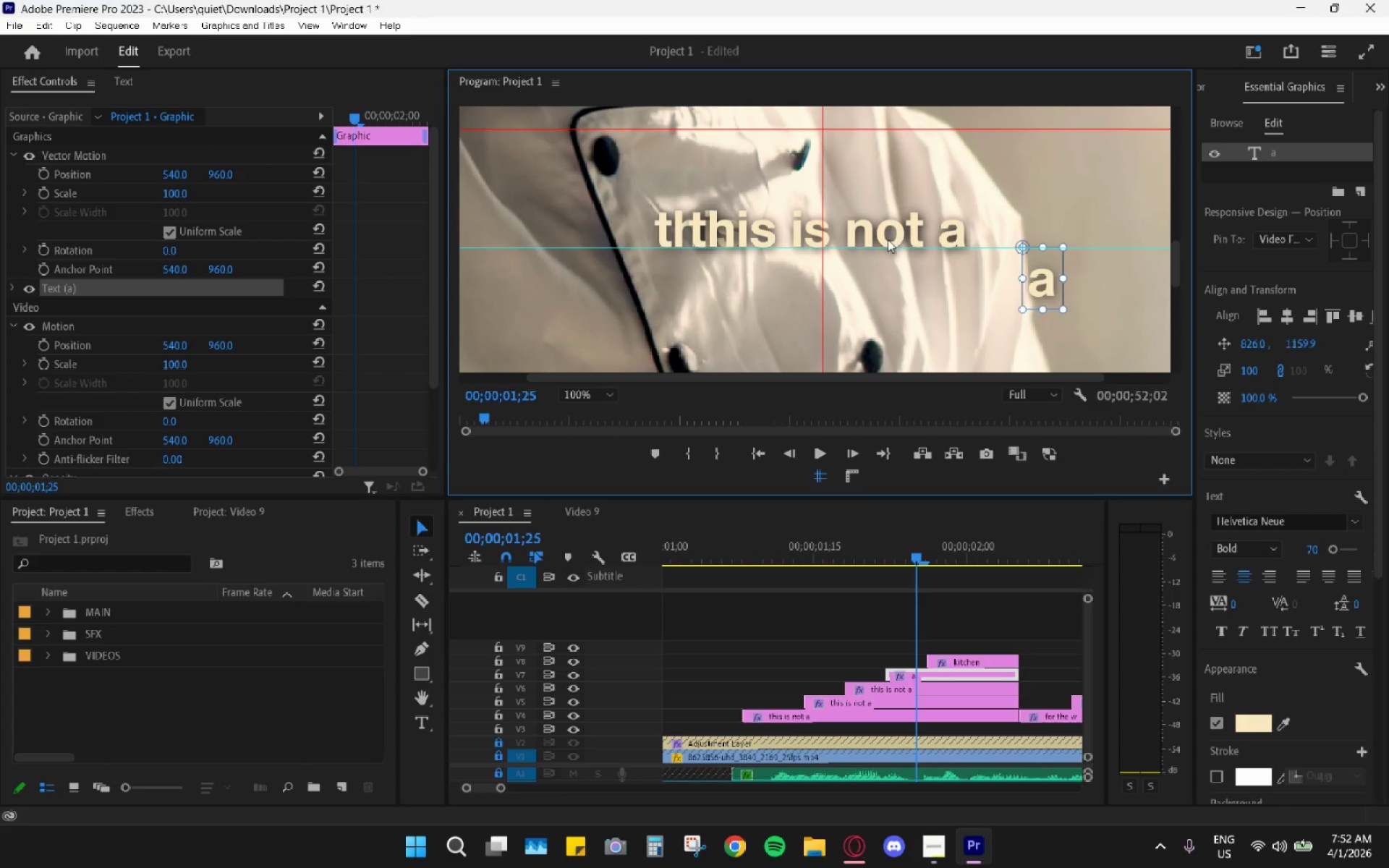 
left_click([885, 233])
 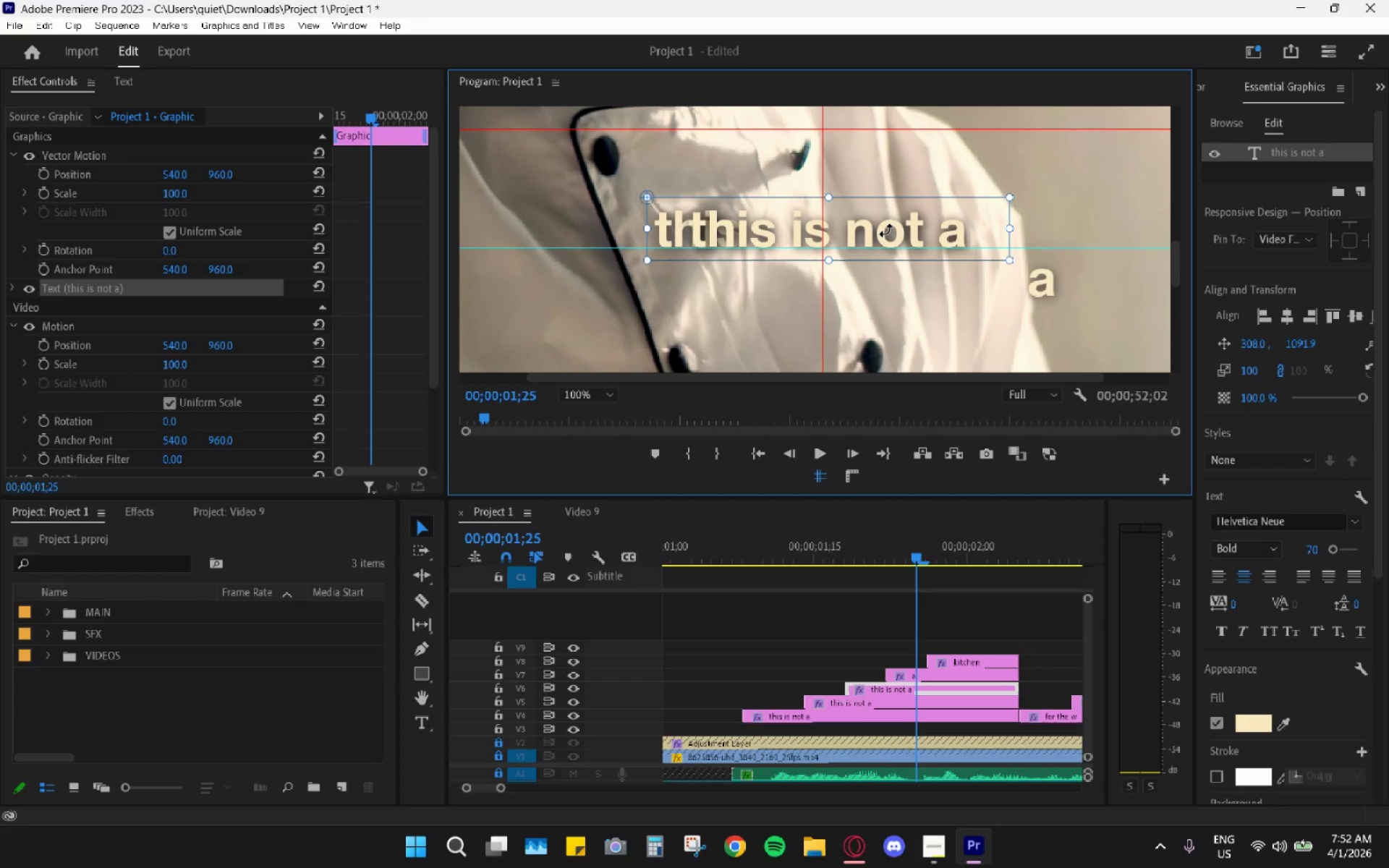 
left_click_drag(start_coordinate=[885, 229], to_coordinate=[871, 291])
 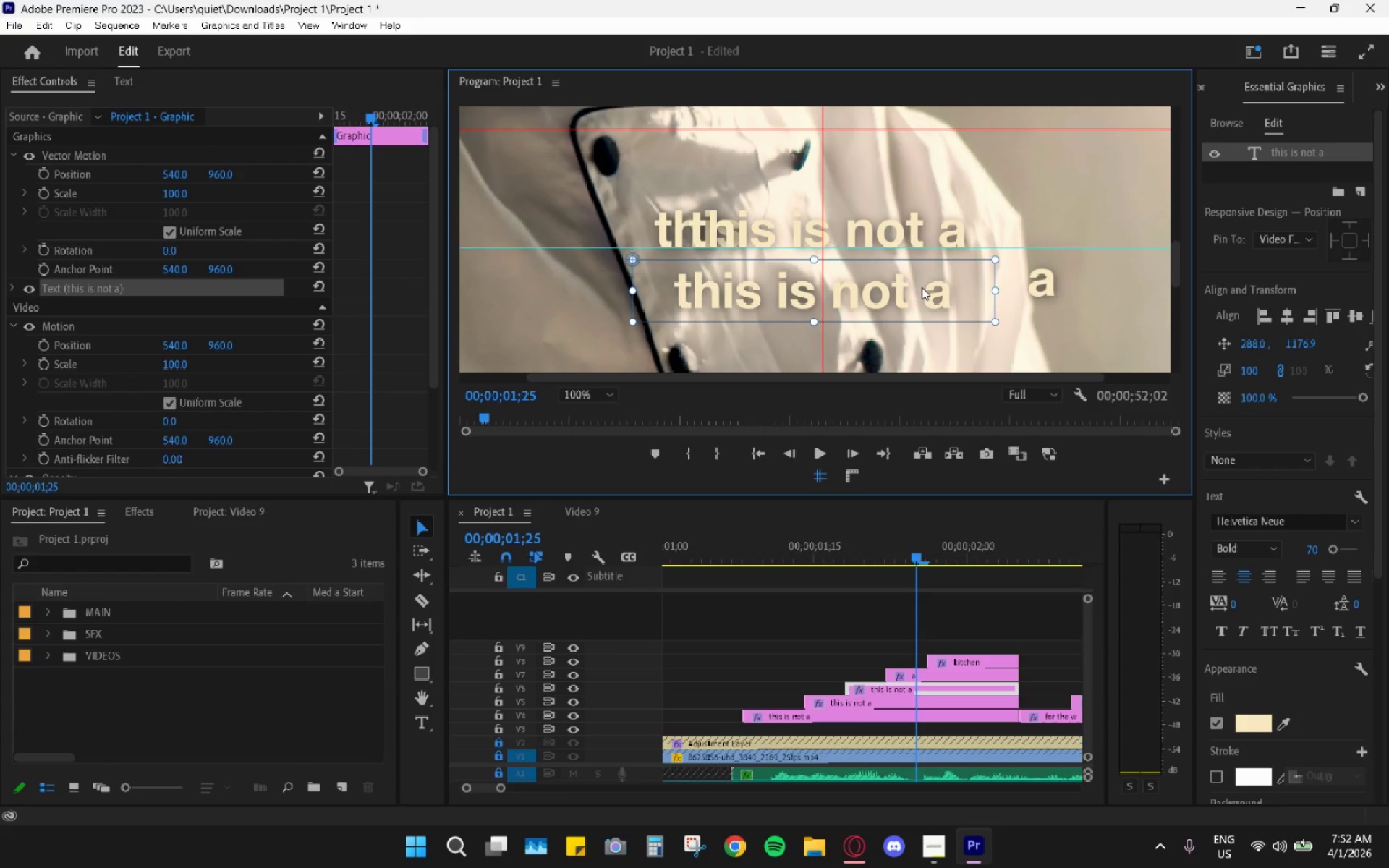 
double_click([916, 286])
 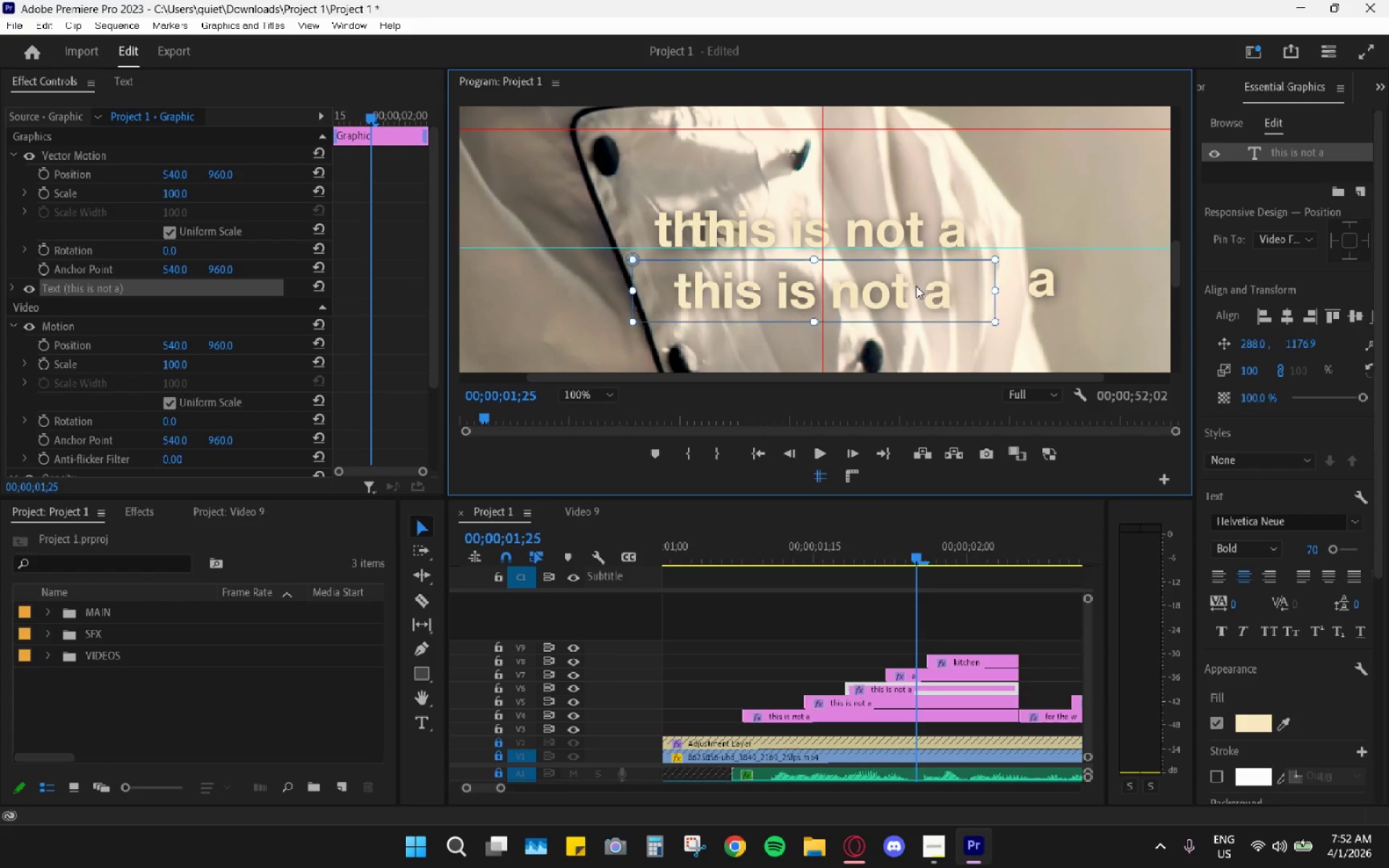 
triple_click([916, 286])
 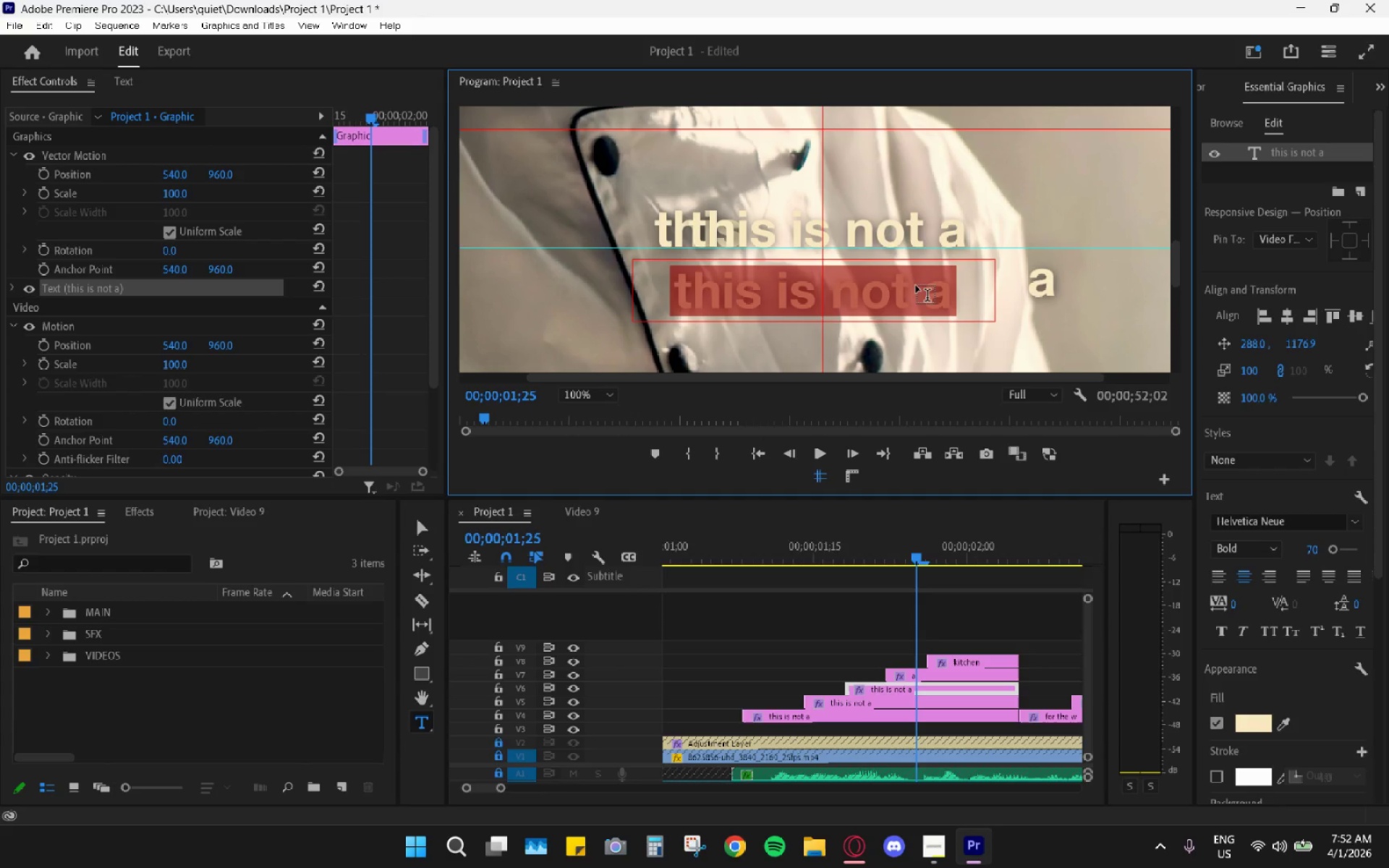 
type(not)
 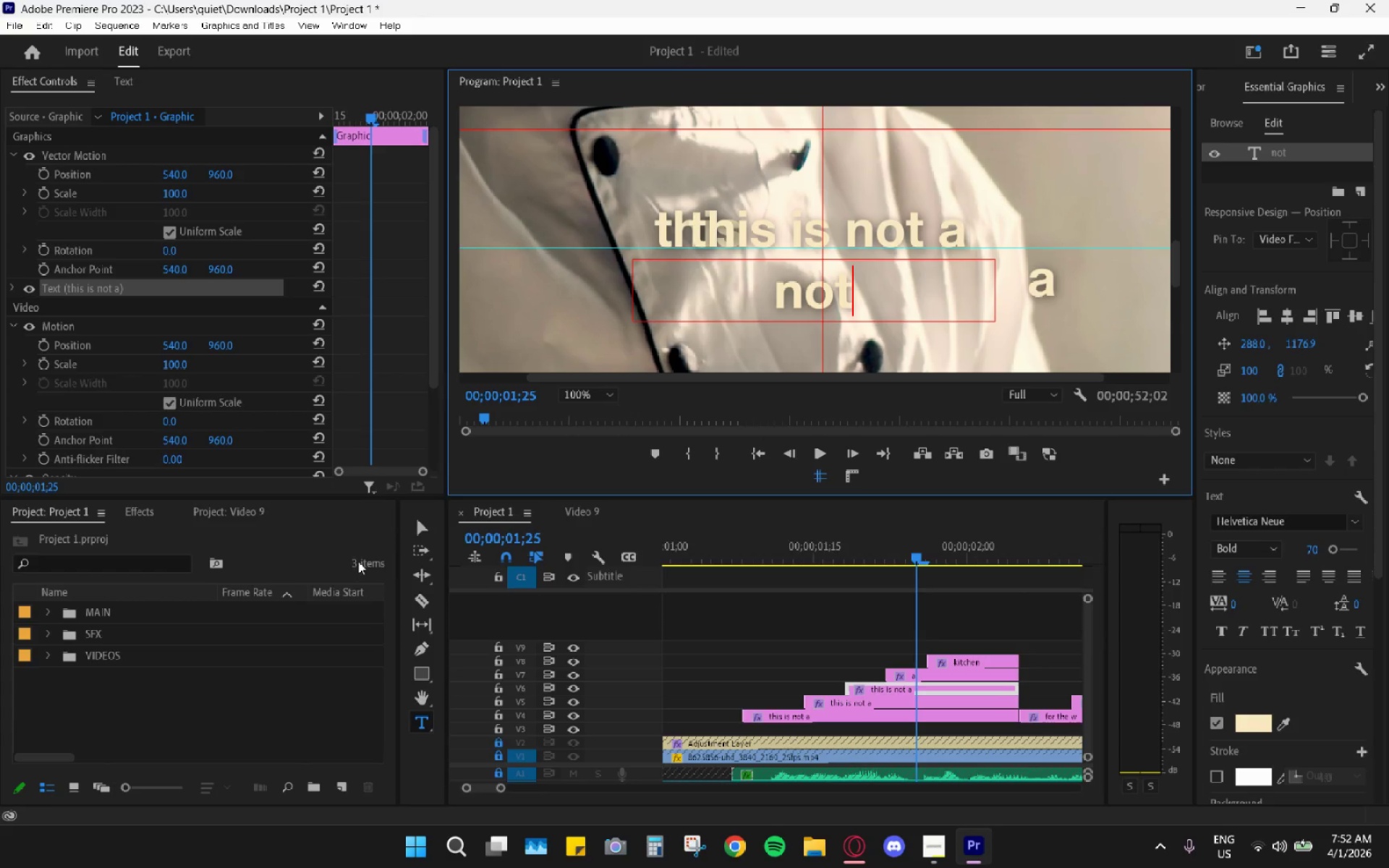 
left_click([416, 529])
 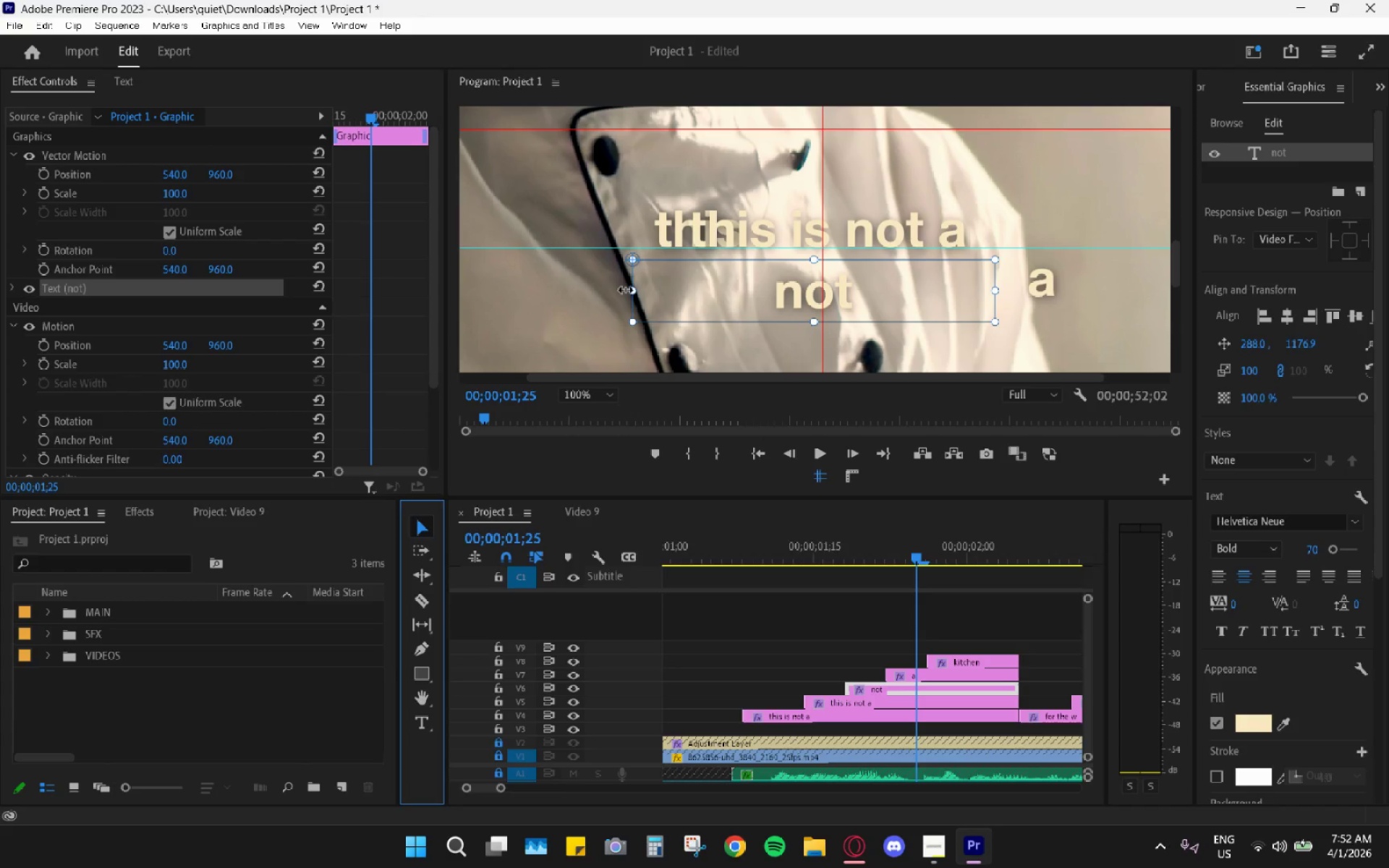 
left_click_drag(start_coordinate=[627, 291], to_coordinate=[901, 288])
 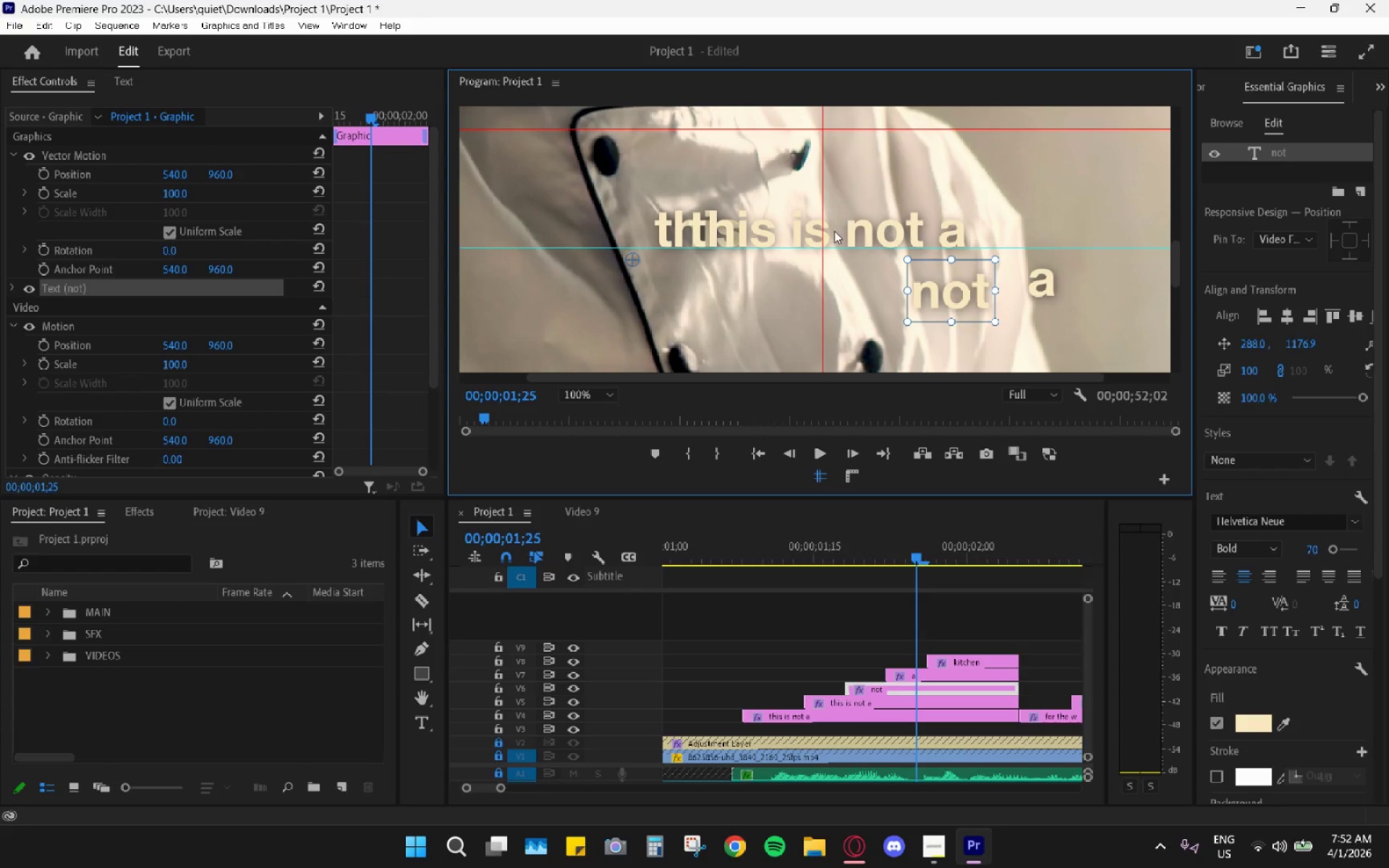 
left_click([815, 236])
 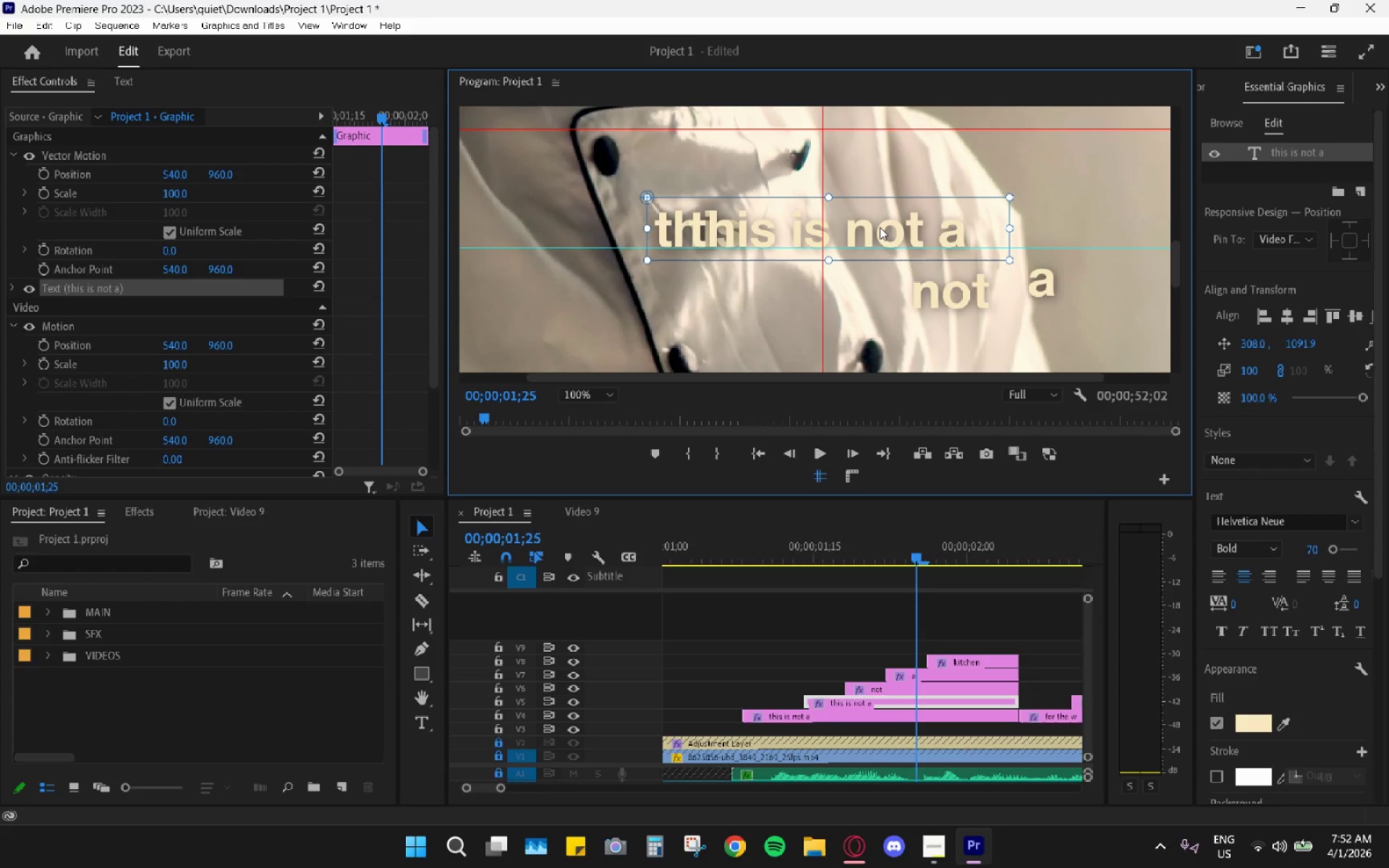 
left_click_drag(start_coordinate=[888, 225], to_coordinate=[851, 302])
 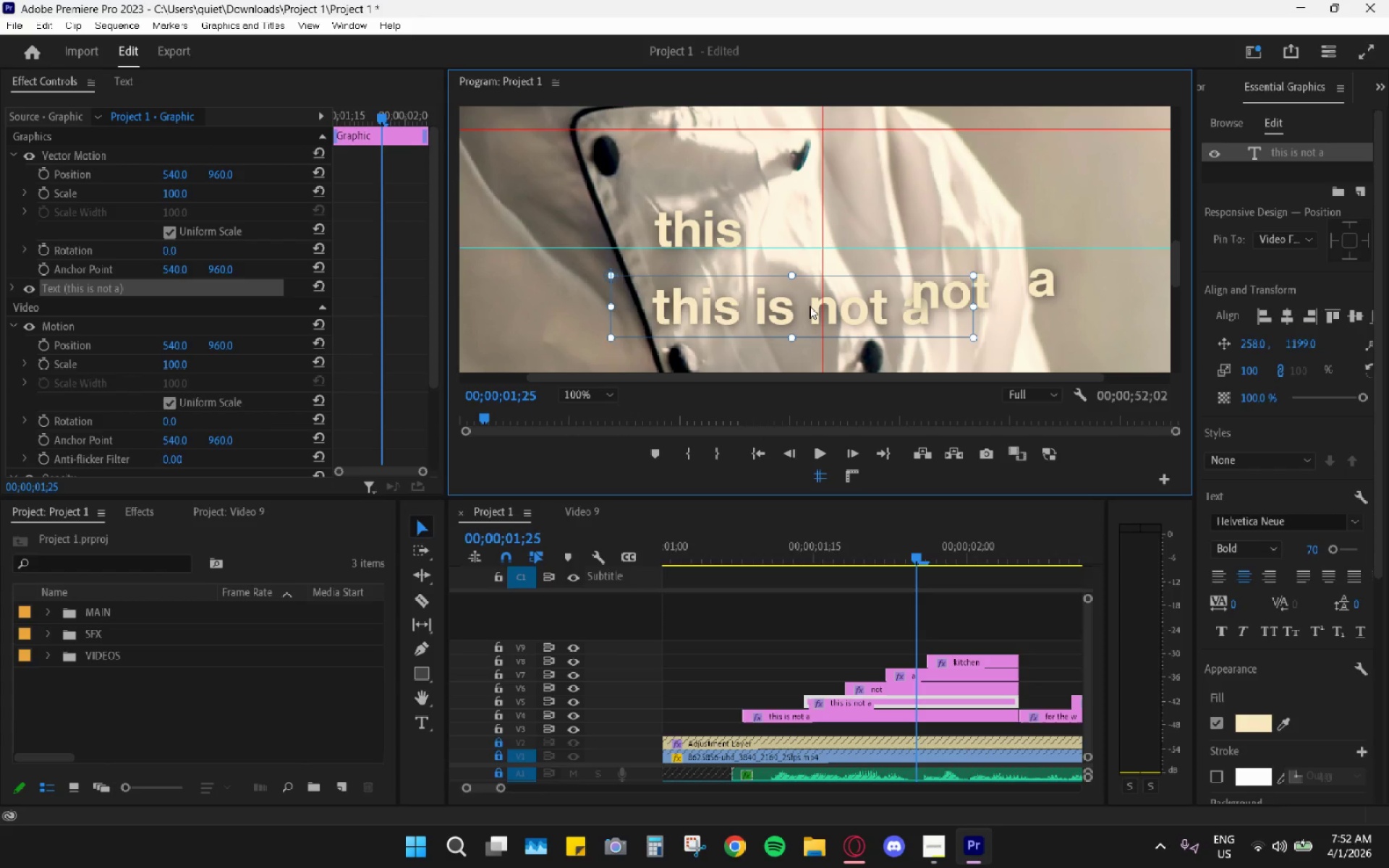 
double_click([810, 306])
 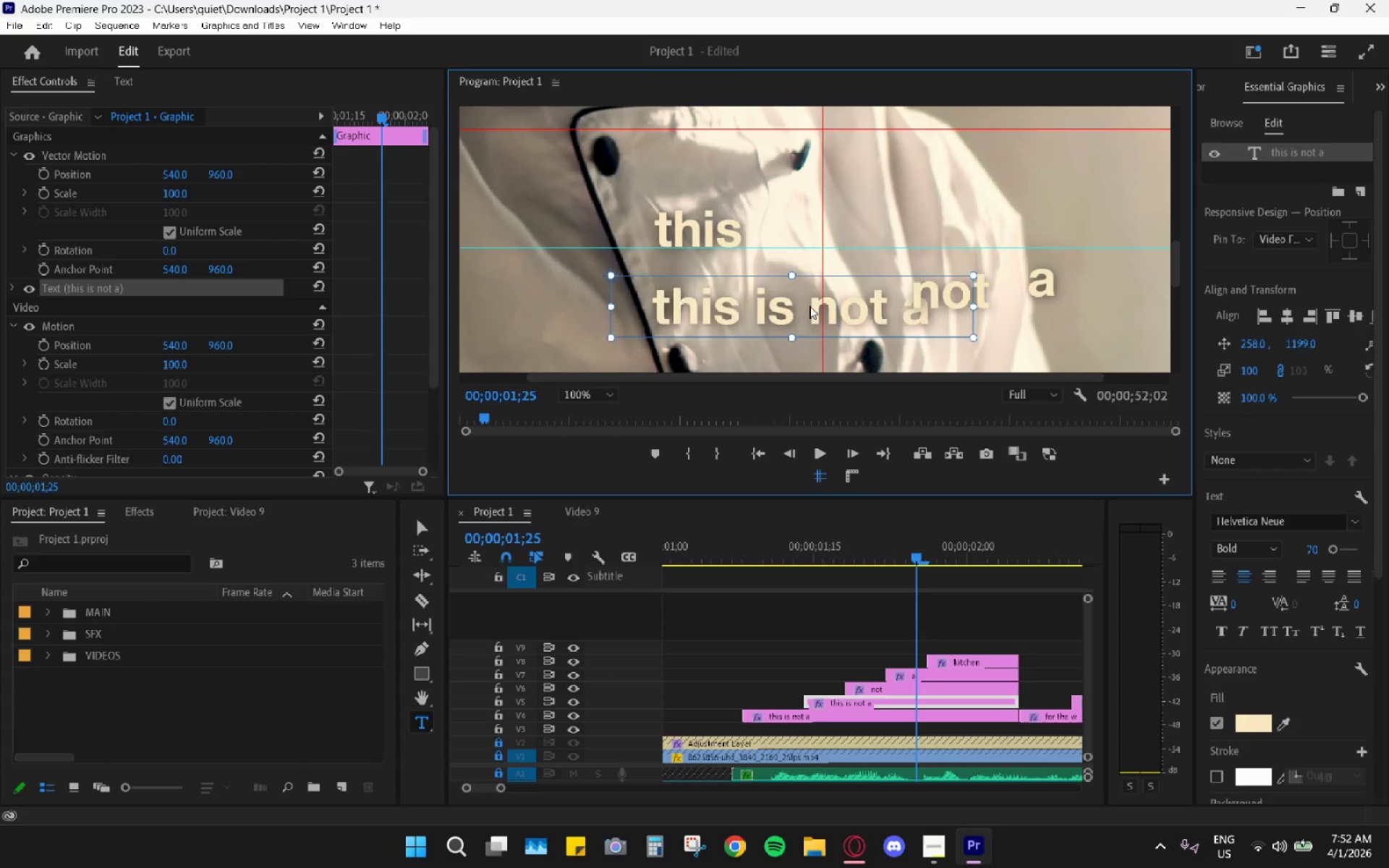 
triple_click([810, 306])
 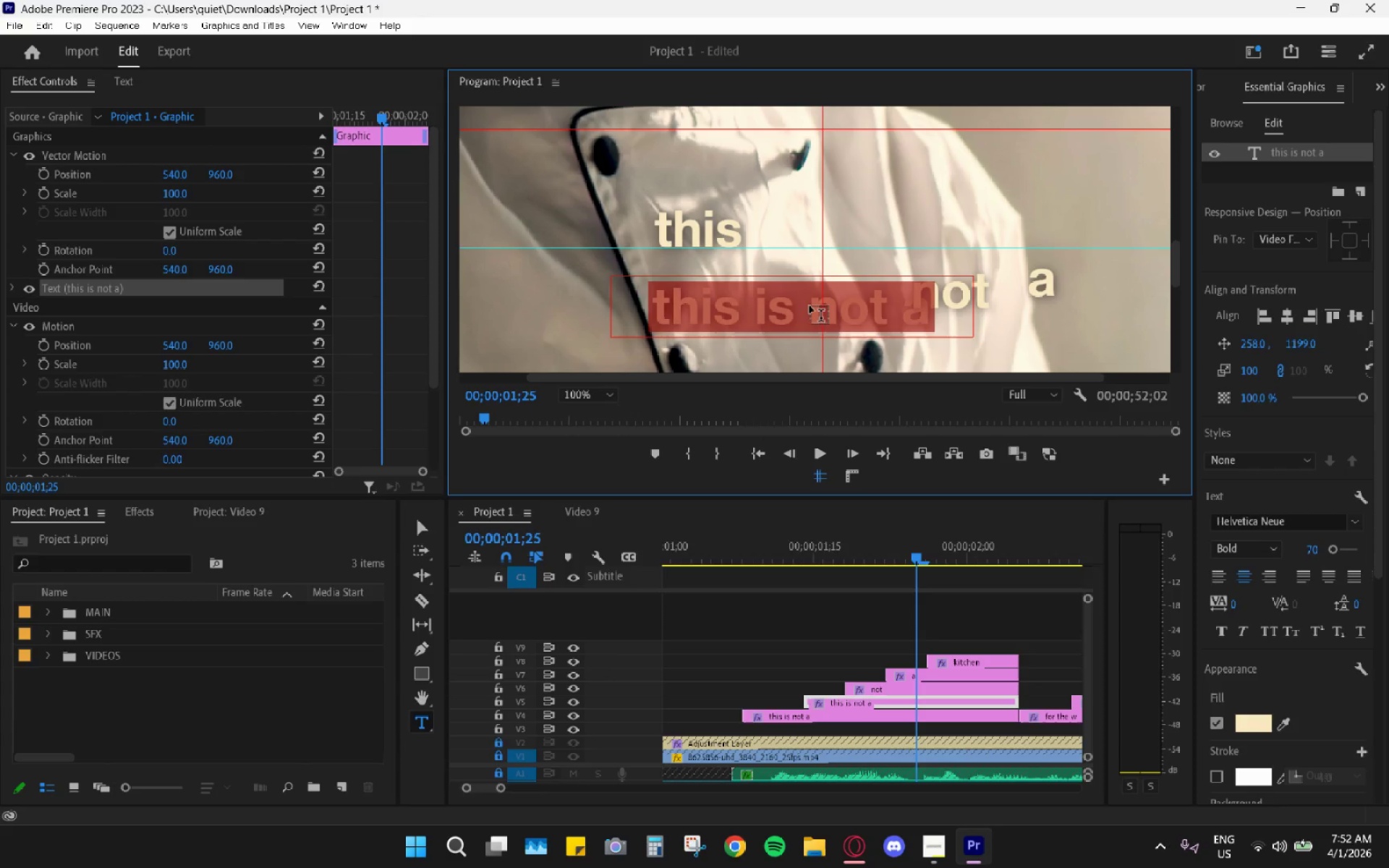 
type(is)
 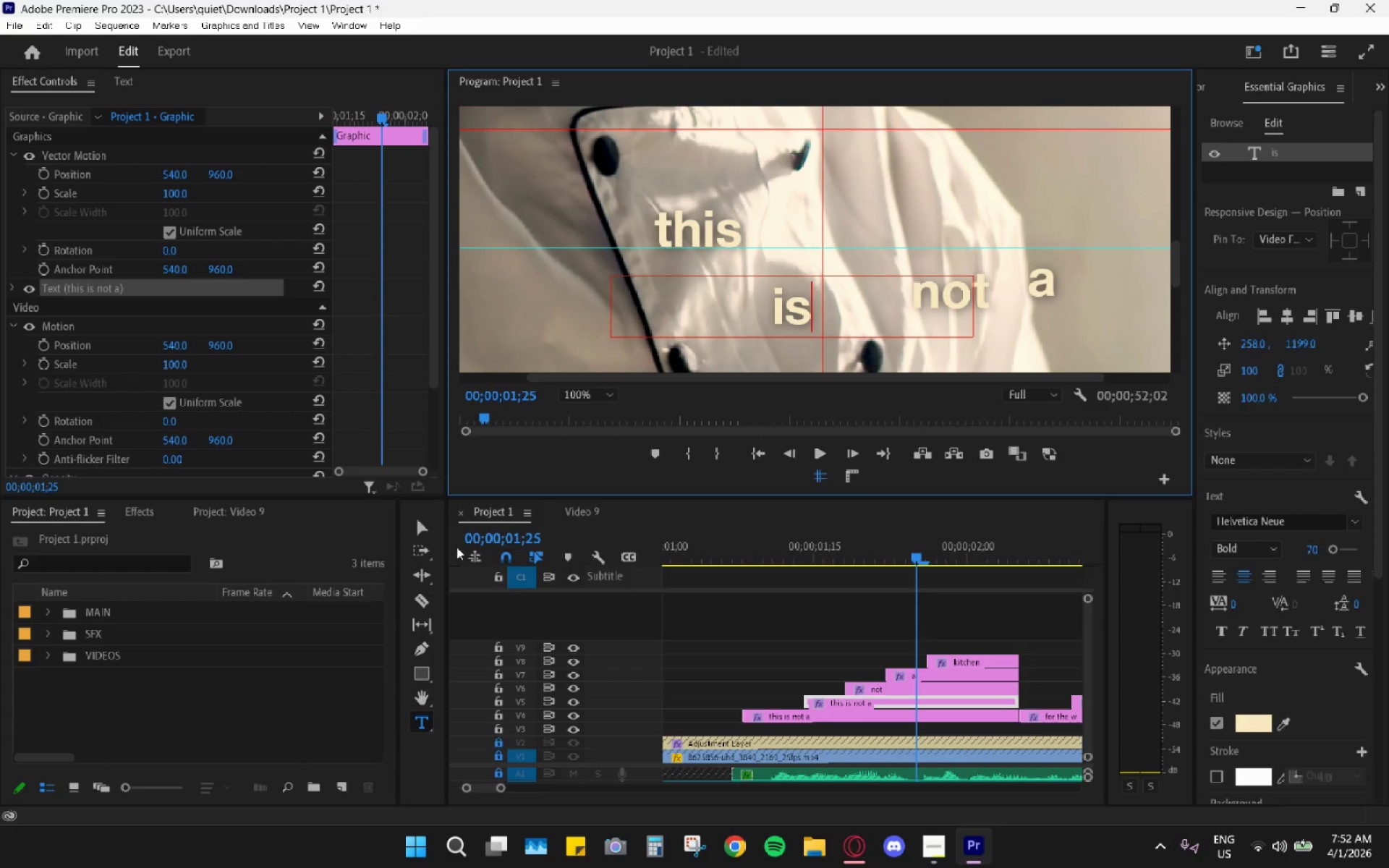 
left_click([421, 528])
 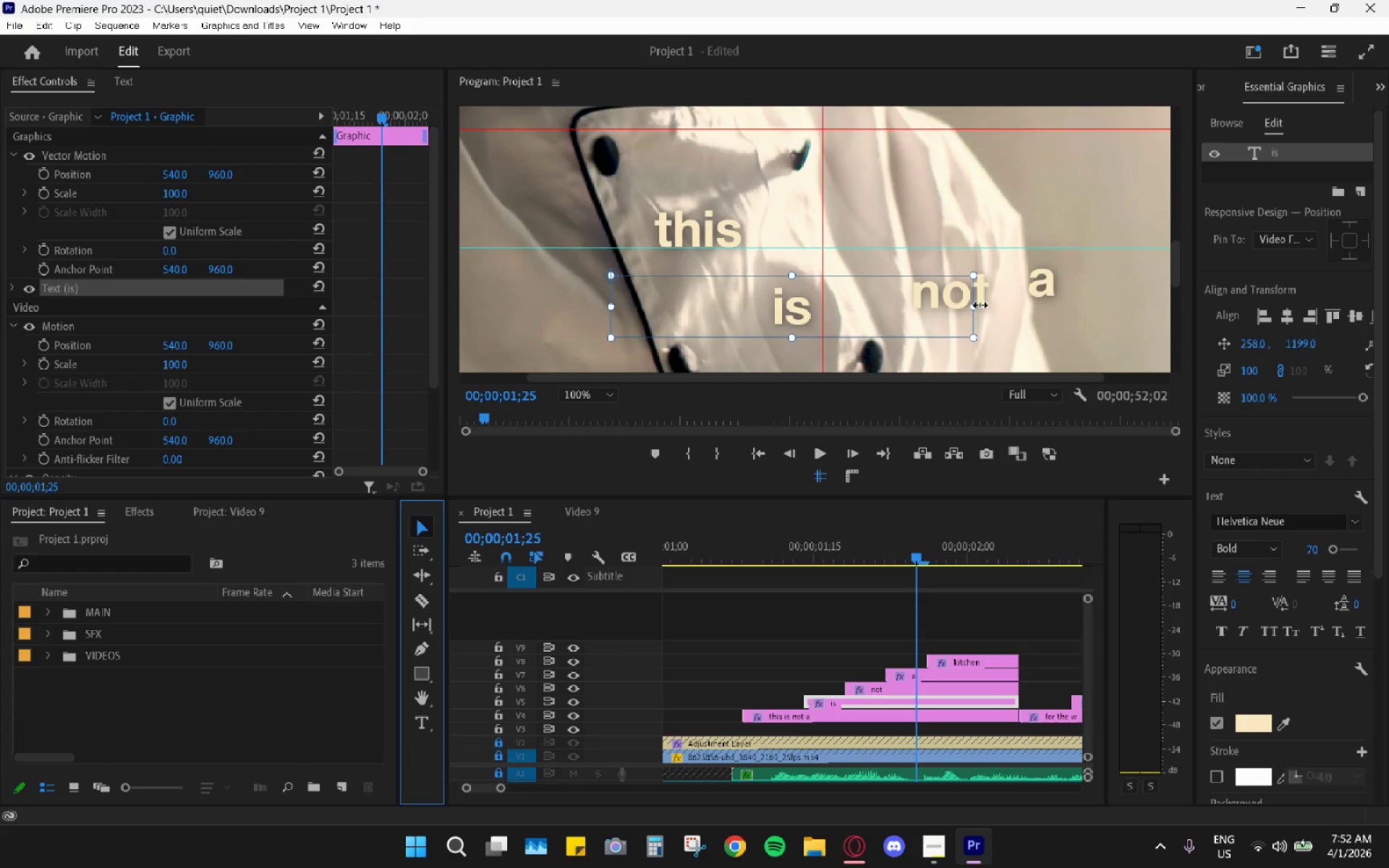 
left_click_drag(start_coordinate=[972, 306], to_coordinate=[665, 317])
 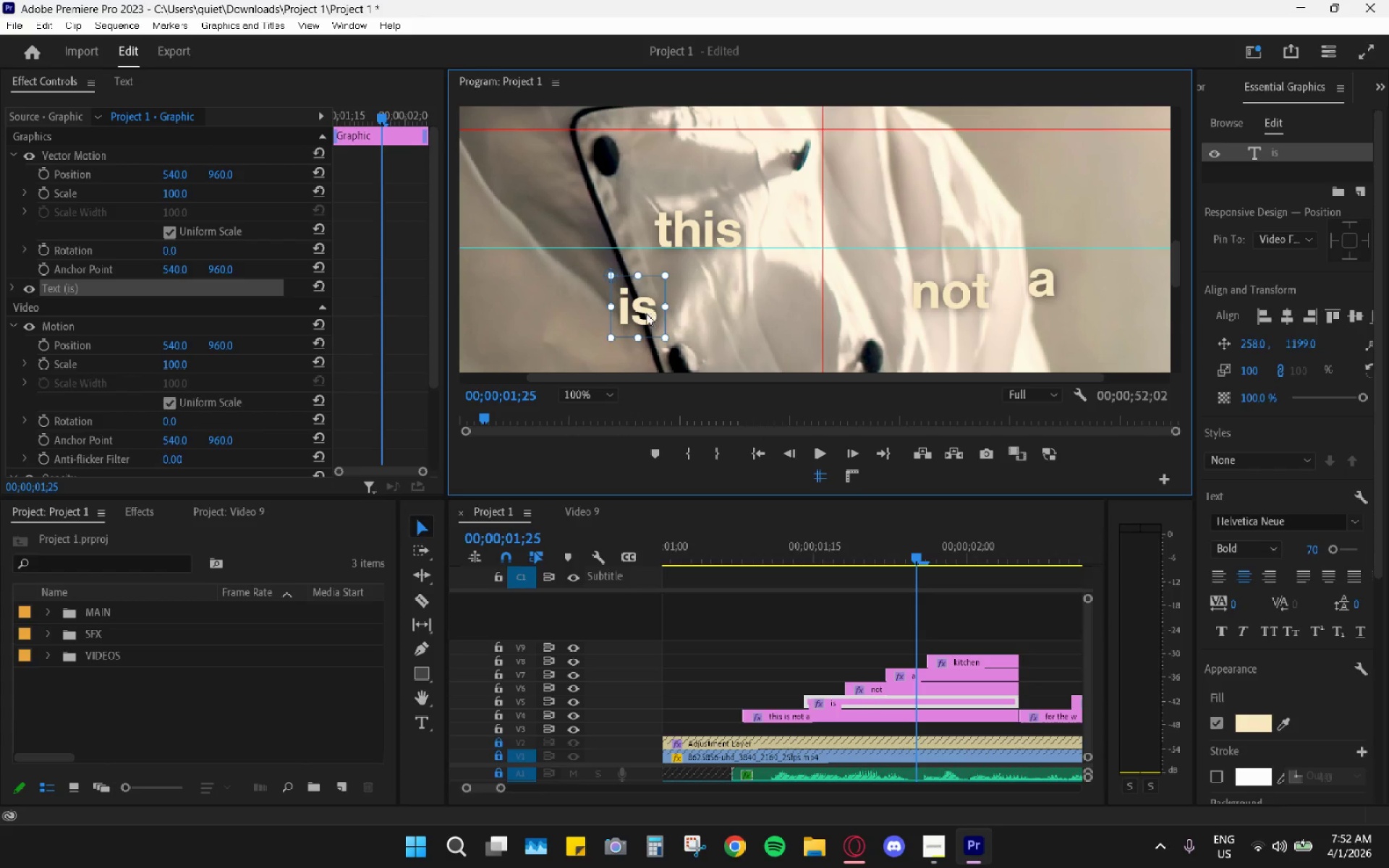 
left_click_drag(start_coordinate=[646, 313], to_coordinate=[783, 237])
 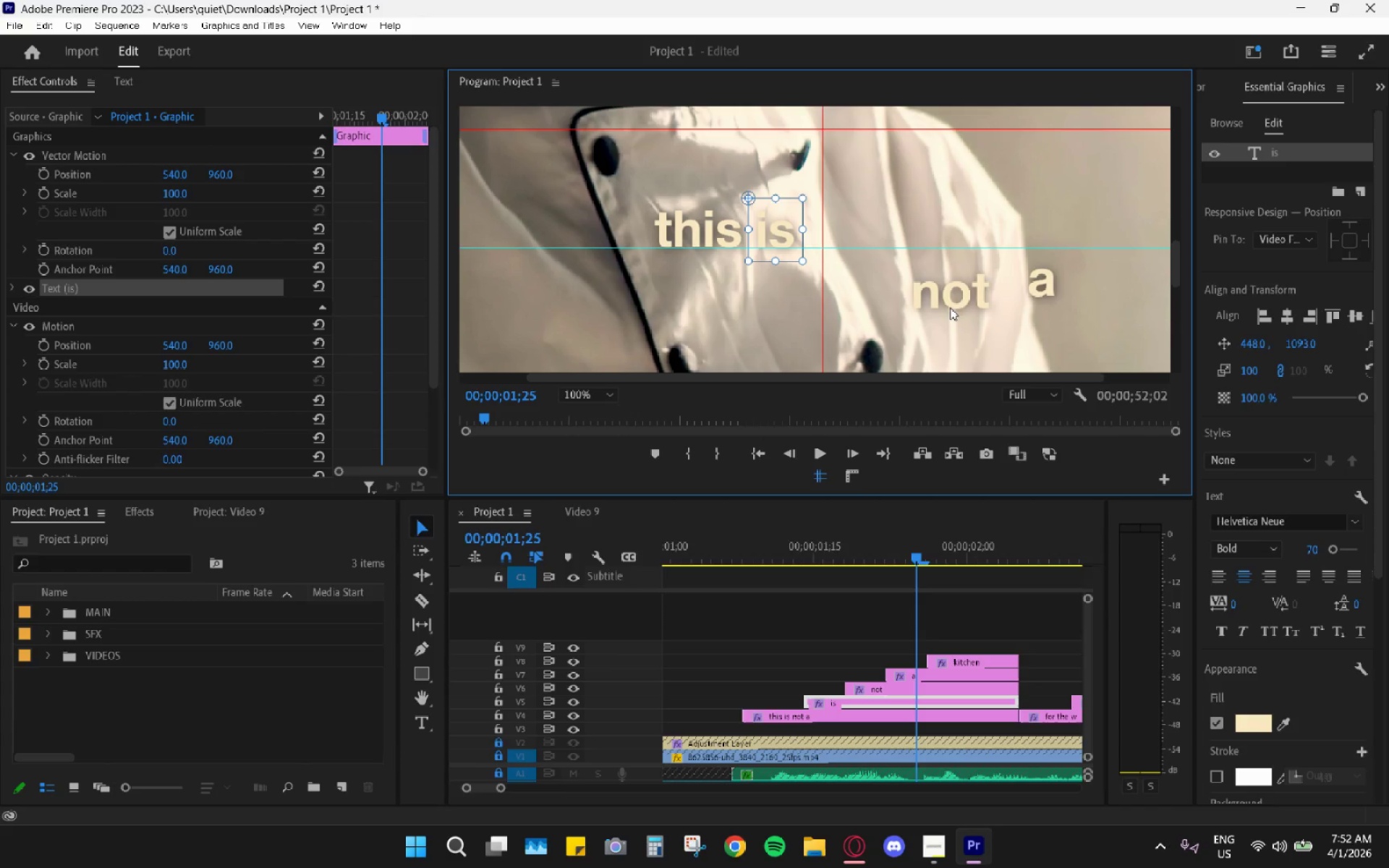 
left_click_drag(start_coordinate=[949, 302], to_coordinate=[847, 241])
 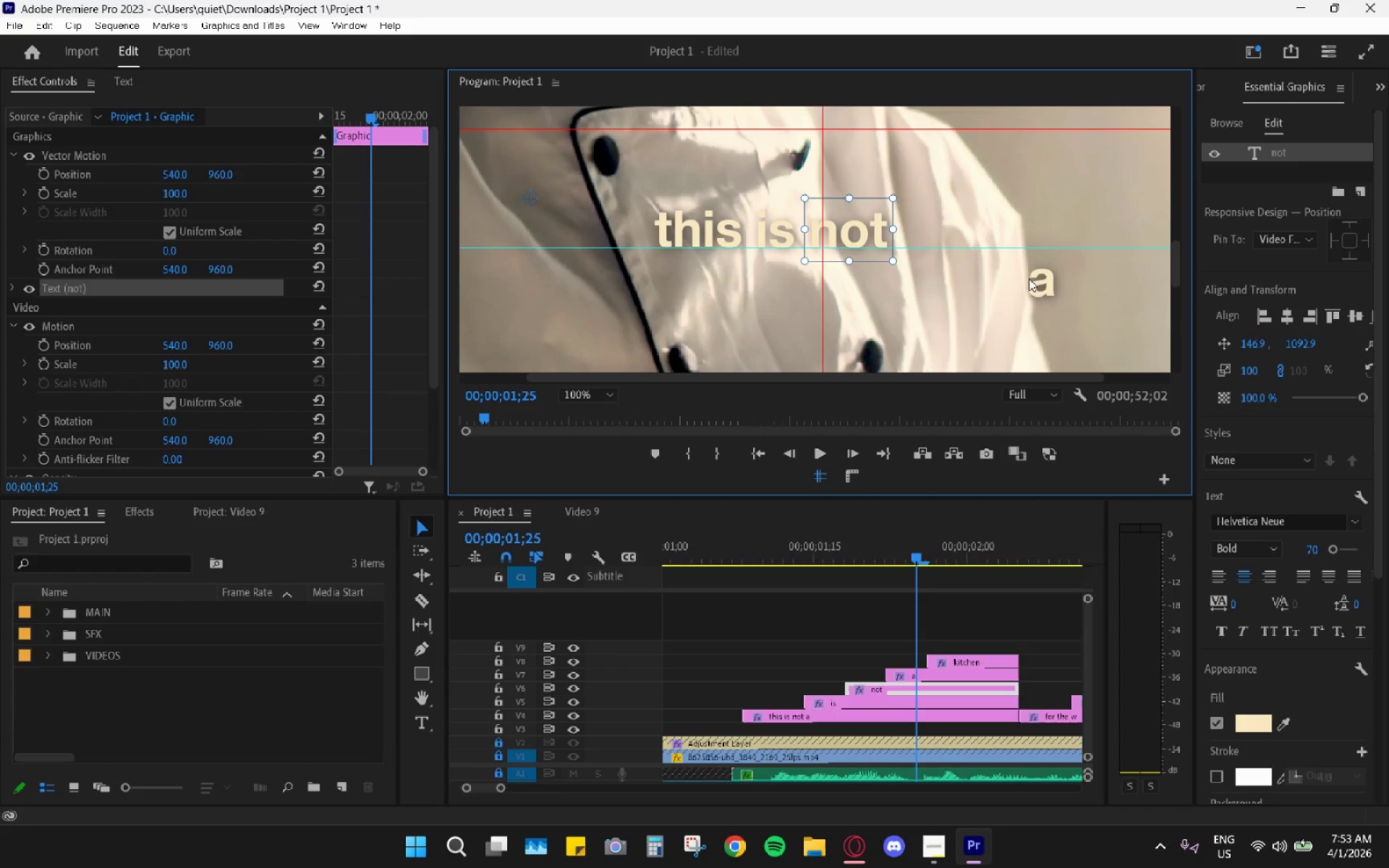 
left_click_drag(start_coordinate=[1040, 284], to_coordinate=[918, 236])
 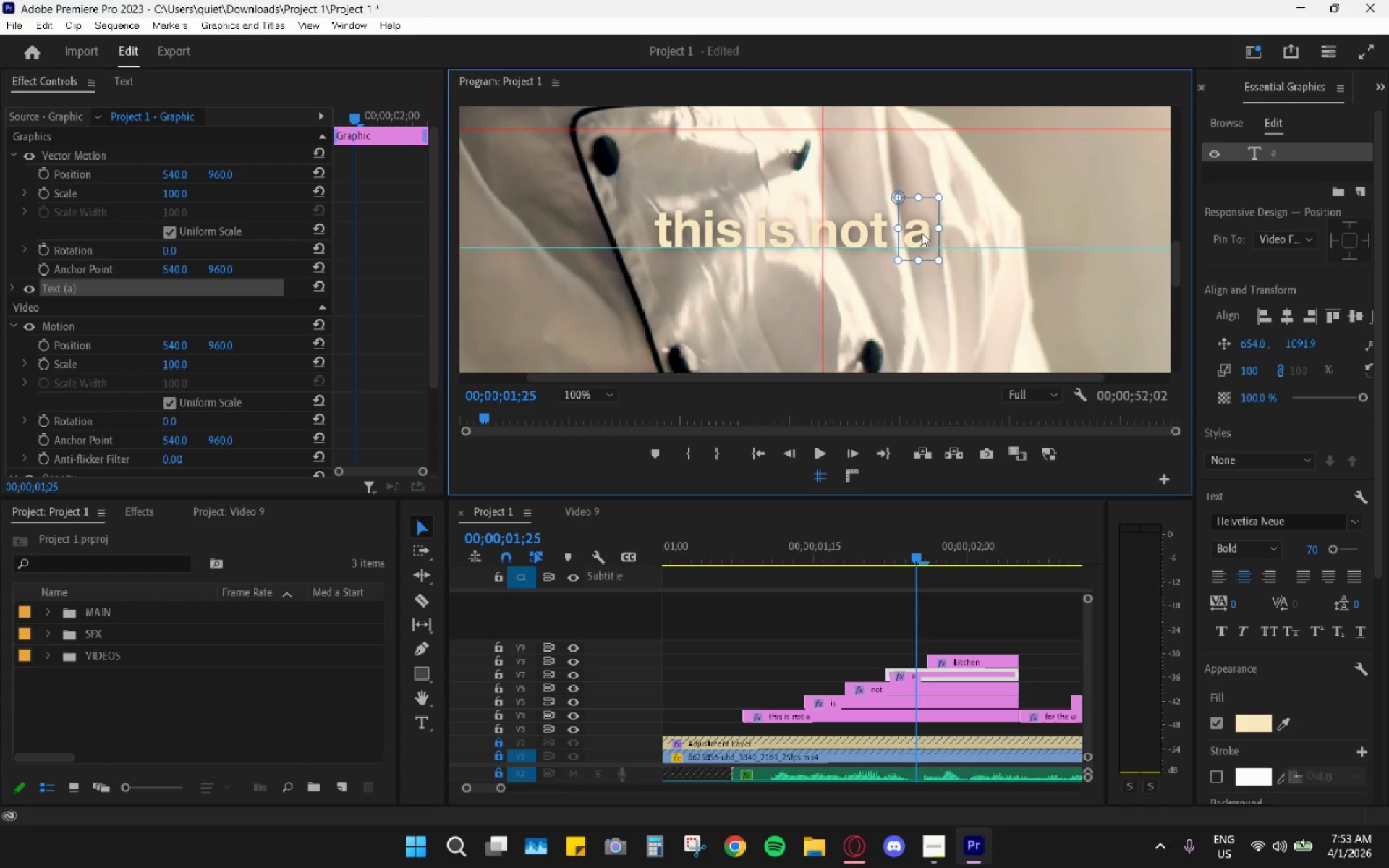 
left_click([1011, 298])
 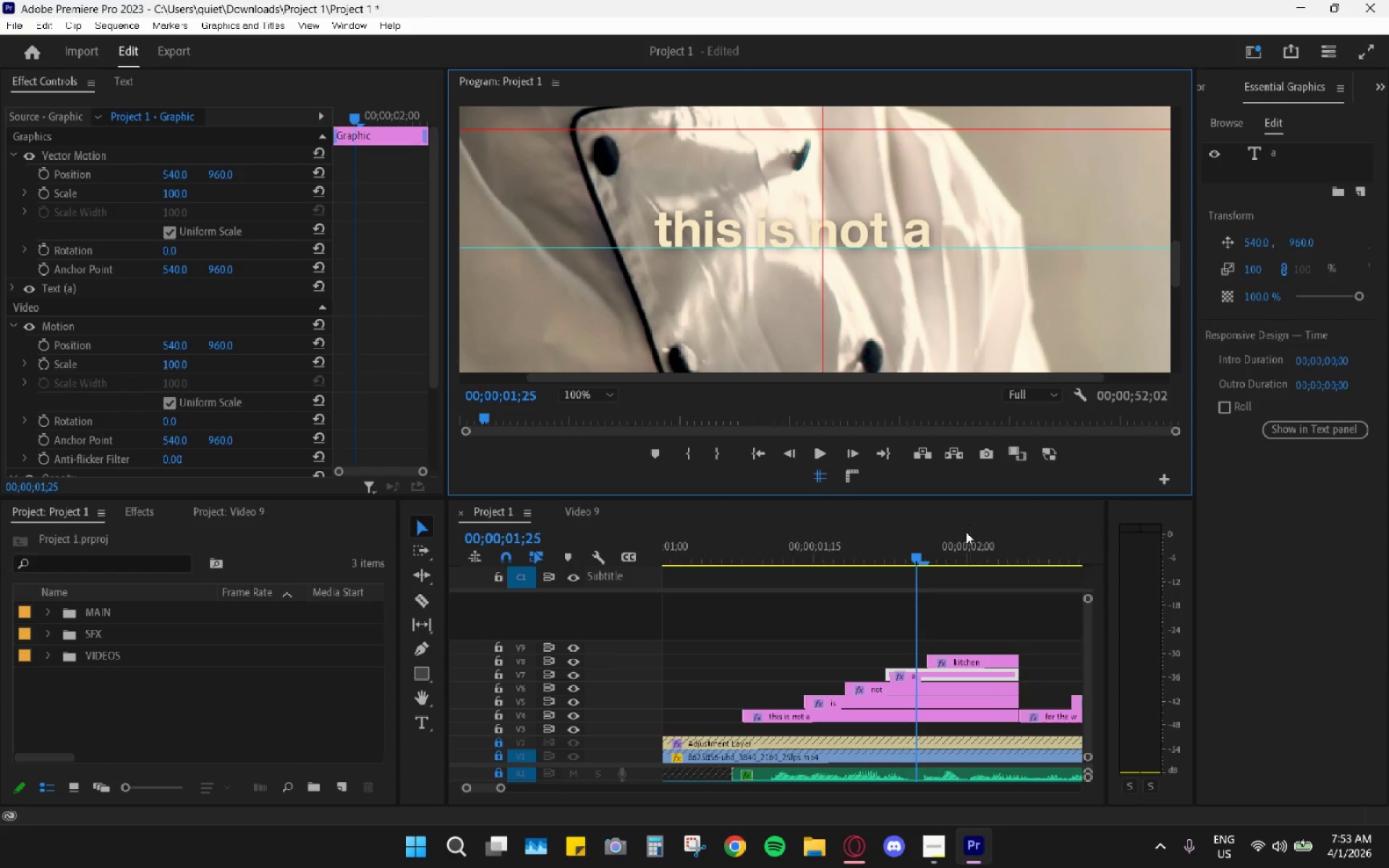 
left_click_drag(start_coordinate=[956, 542], to_coordinate=[976, 543])
 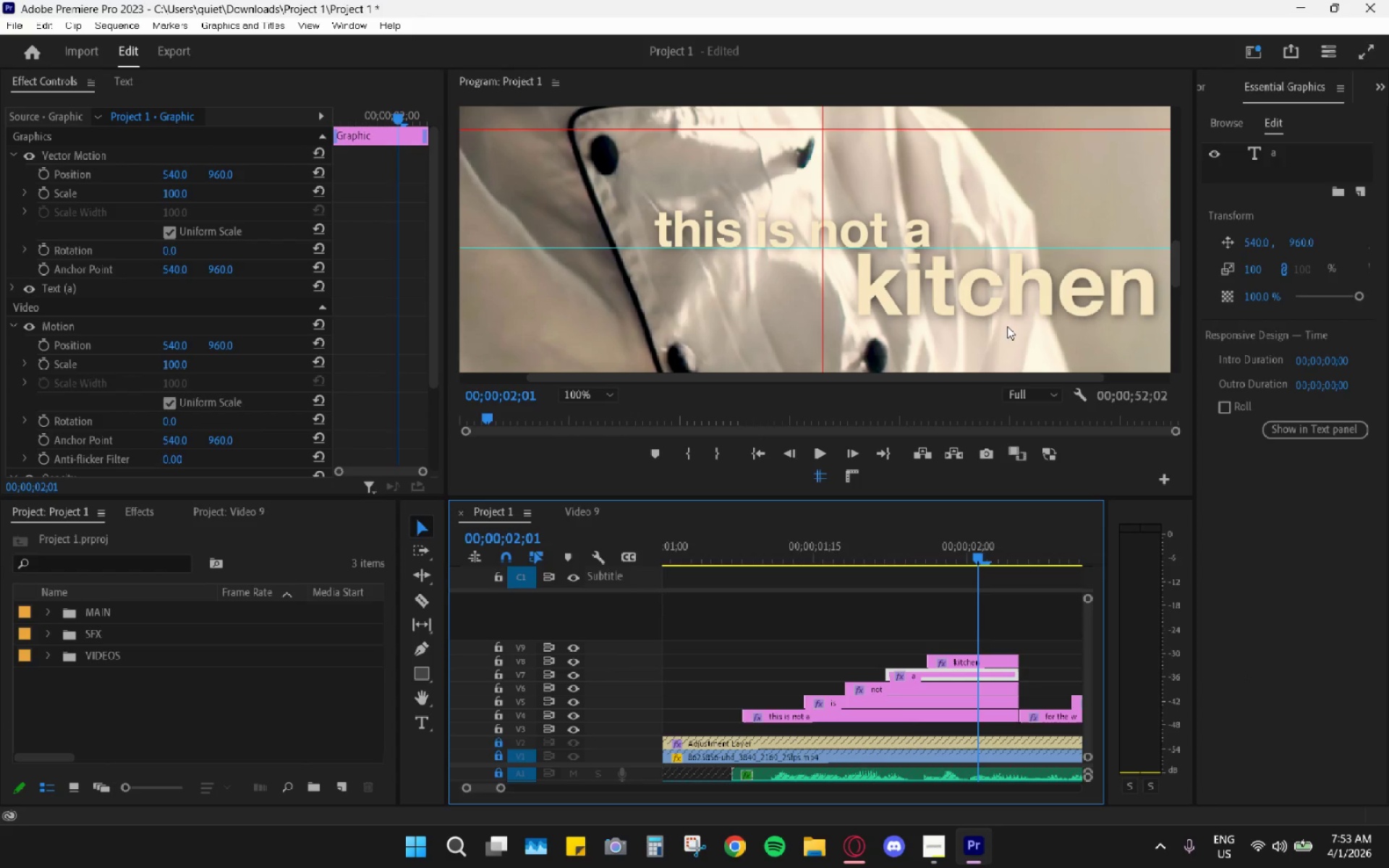 
left_click([1022, 296])
 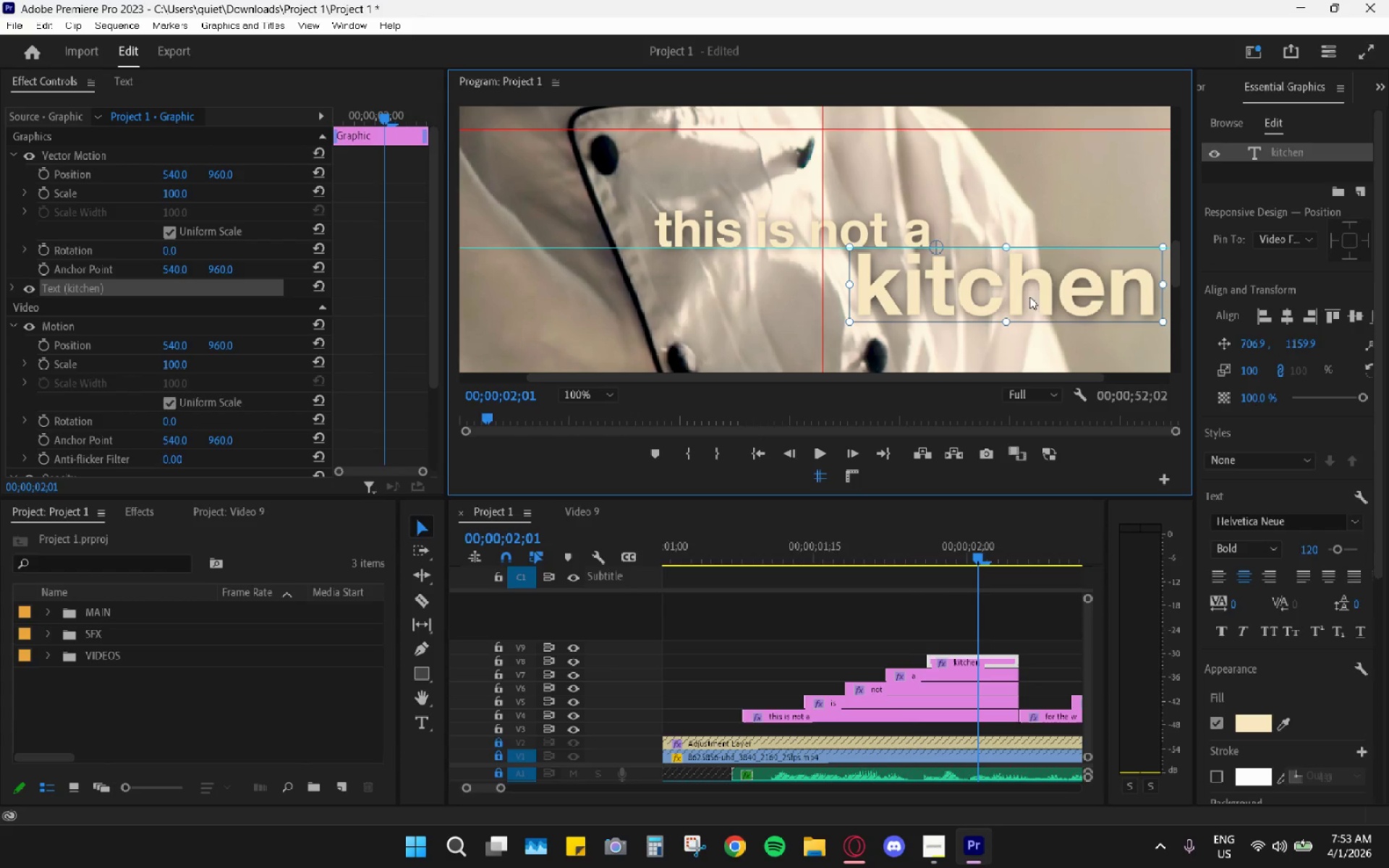 
left_click_drag(start_coordinate=[1035, 296], to_coordinate=[952, 297])
 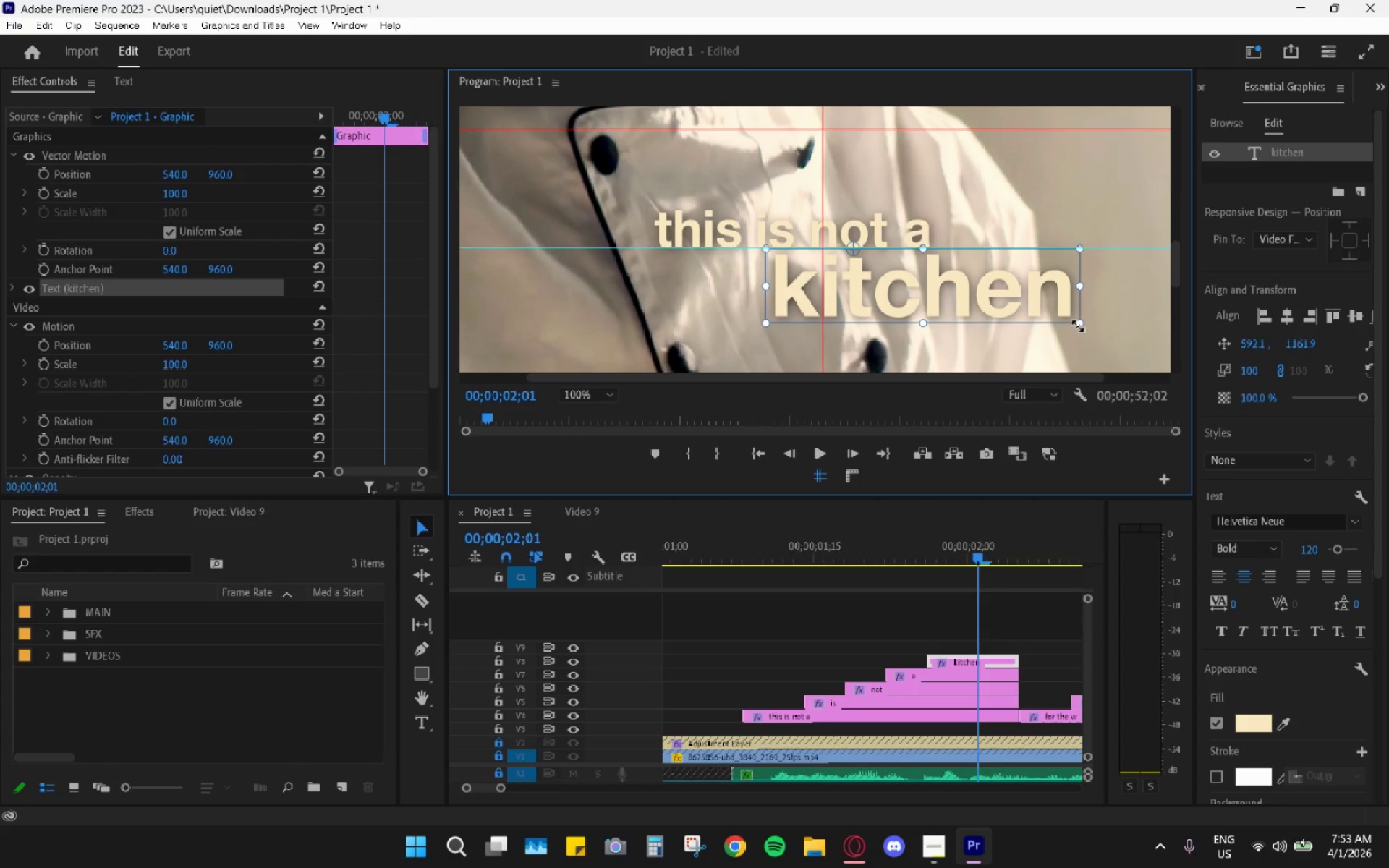 
left_click_drag(start_coordinate=[1078, 326], to_coordinate=[1116, 348])
 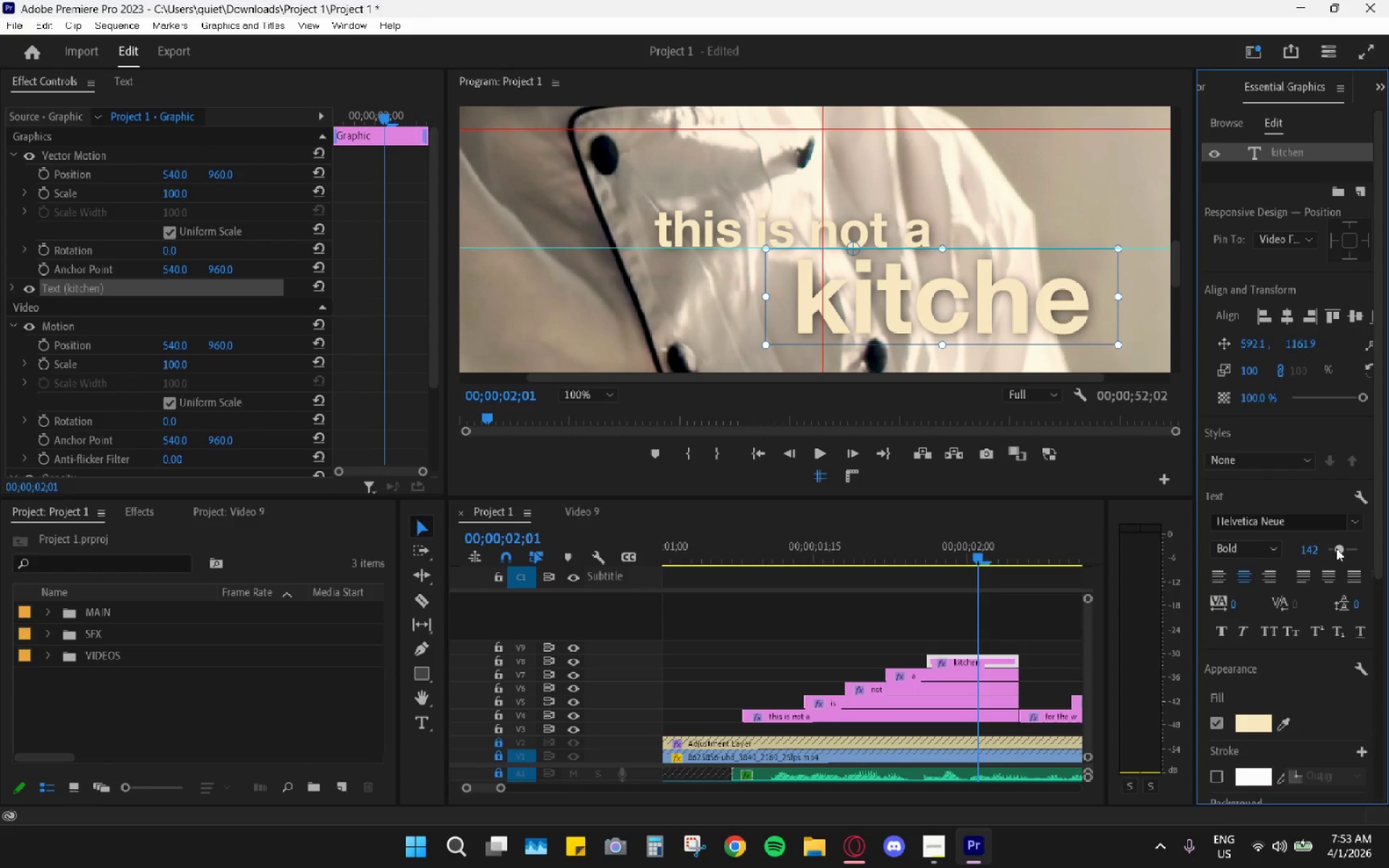 
left_click_drag(start_coordinate=[1123, 299], to_coordinate=[1142, 299])
 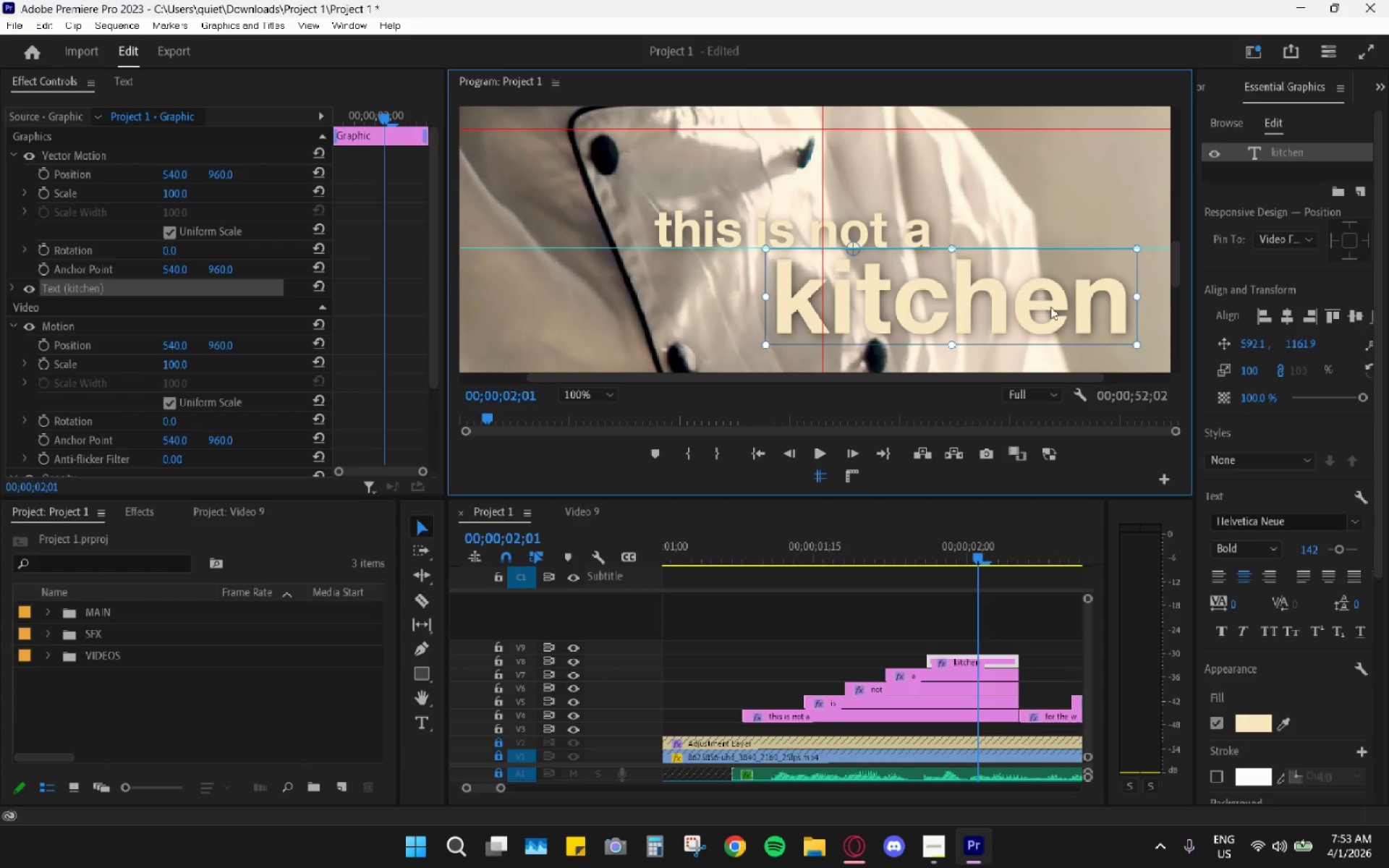 
left_click_drag(start_coordinate=[1045, 305], to_coordinate=[998, 299])
 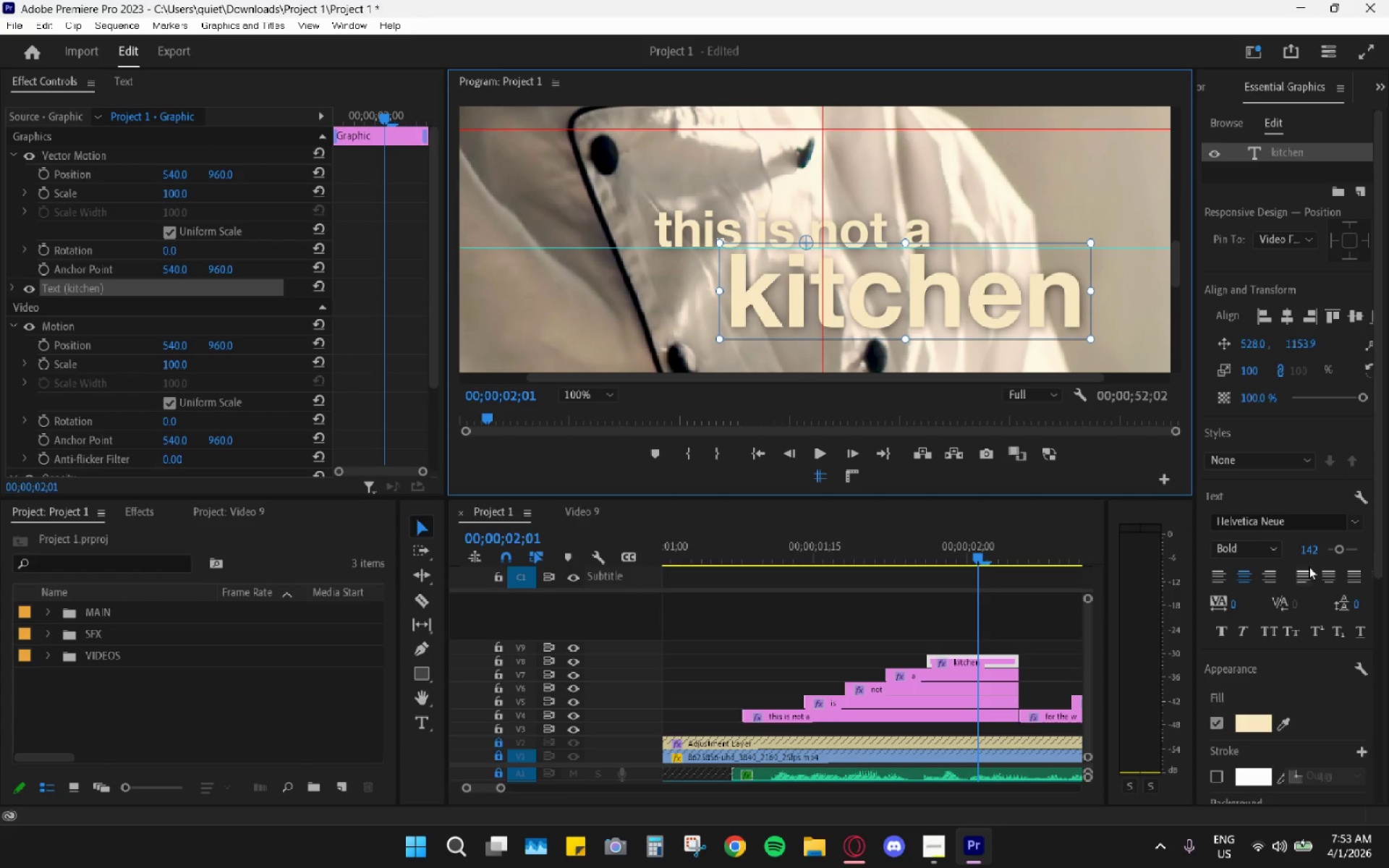 
left_click([1317, 553])
 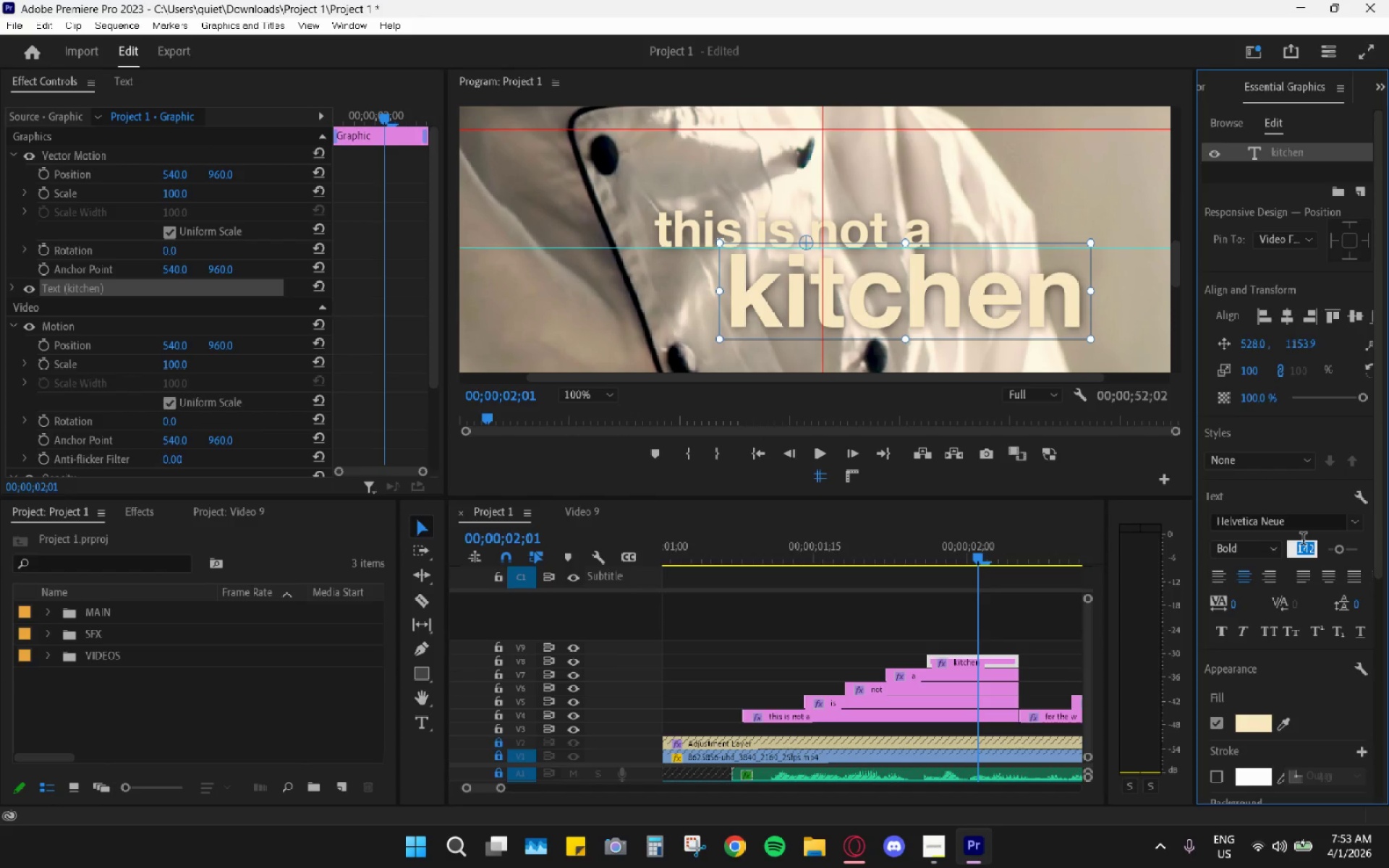 
key(Numpad1)
 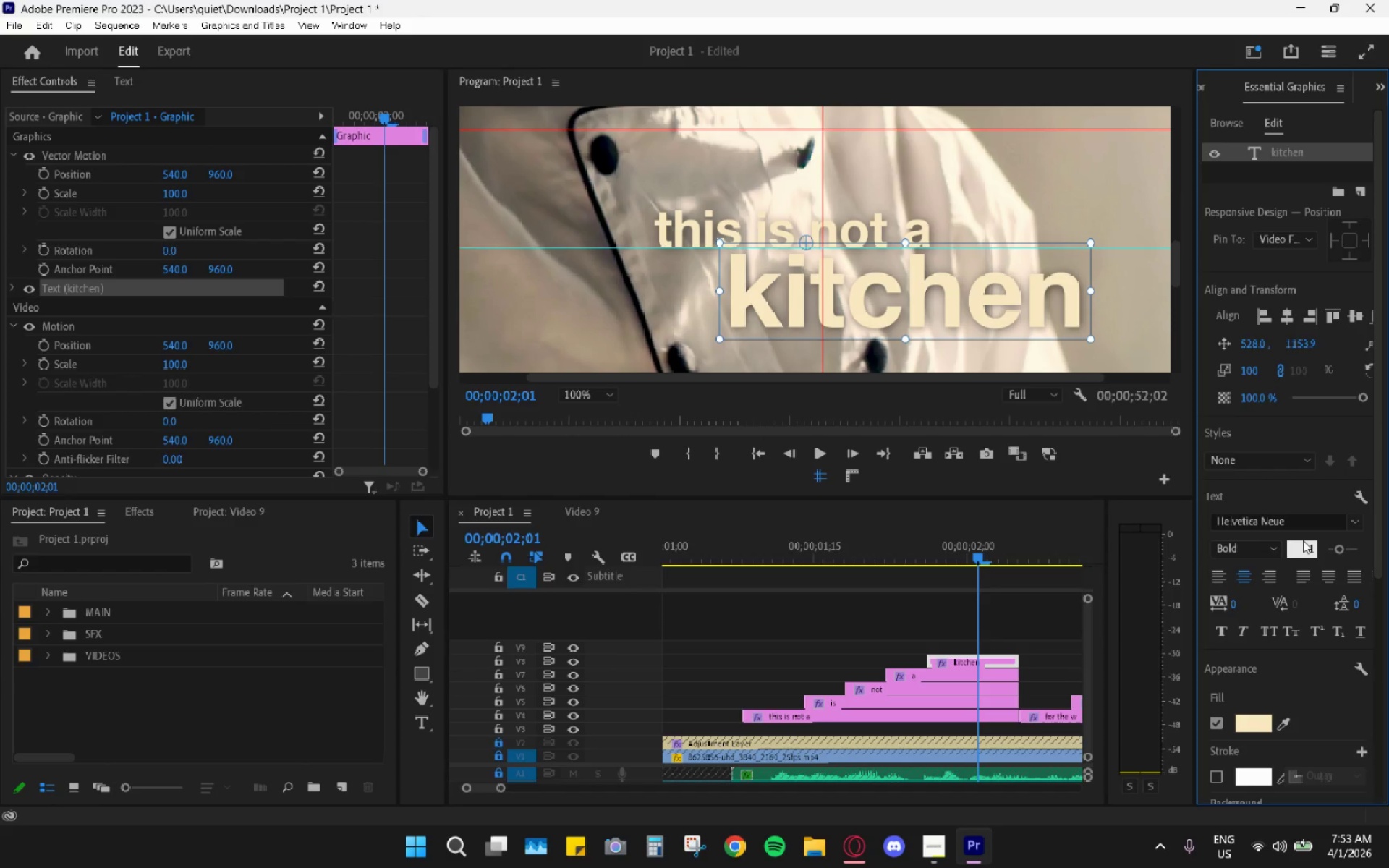 
key(Numpad3)
 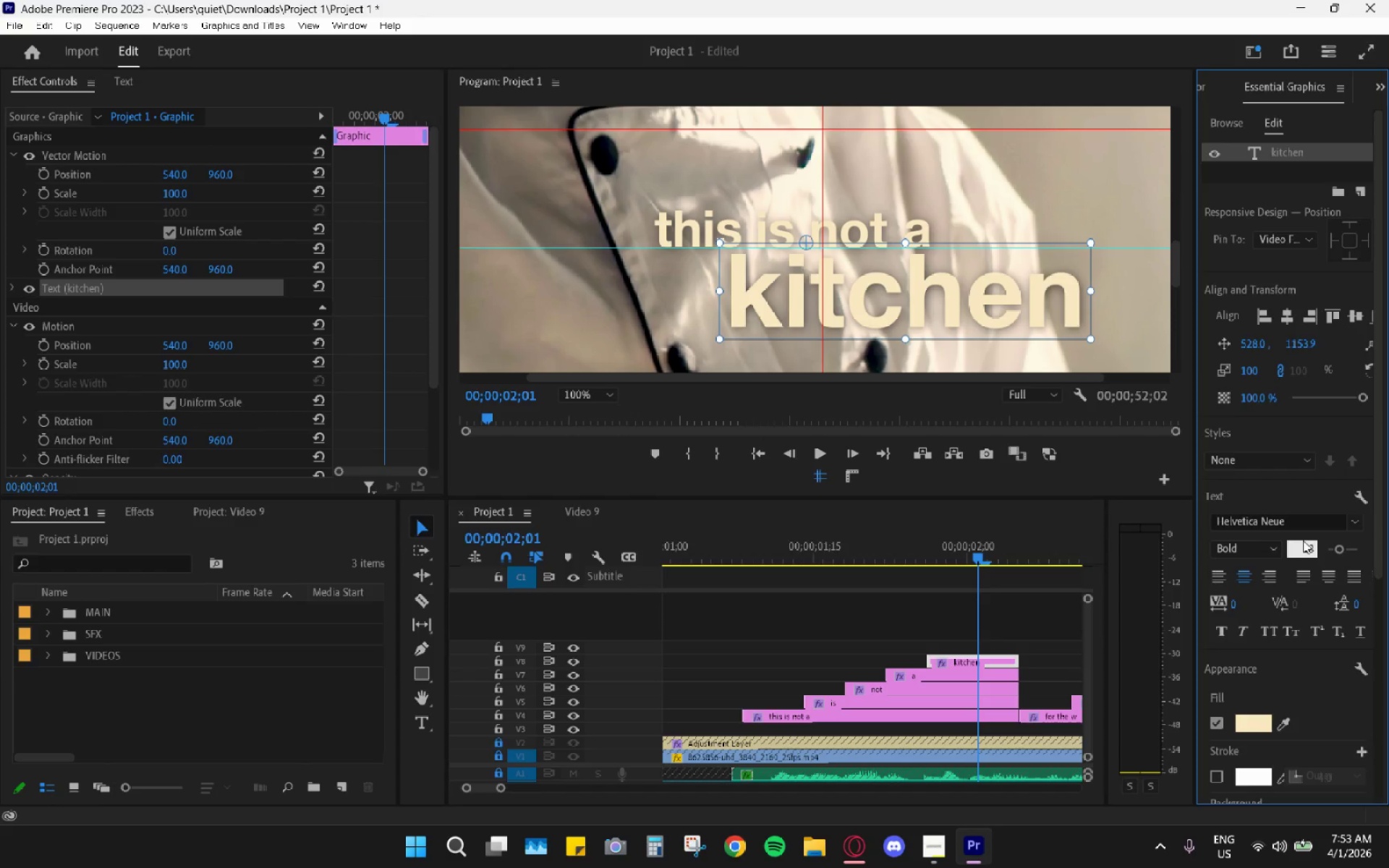 
key(Numpad0)
 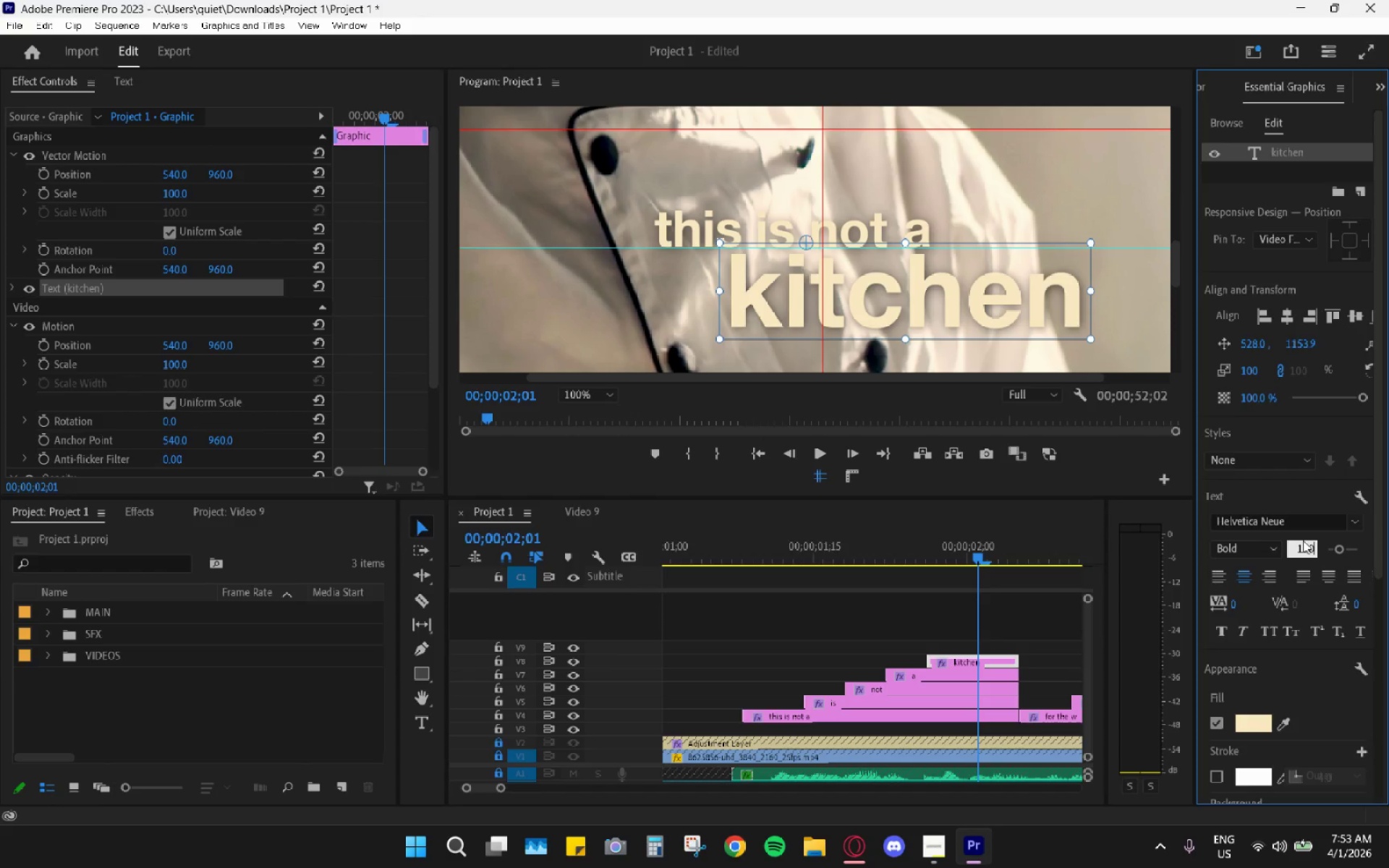 
key(Enter)
 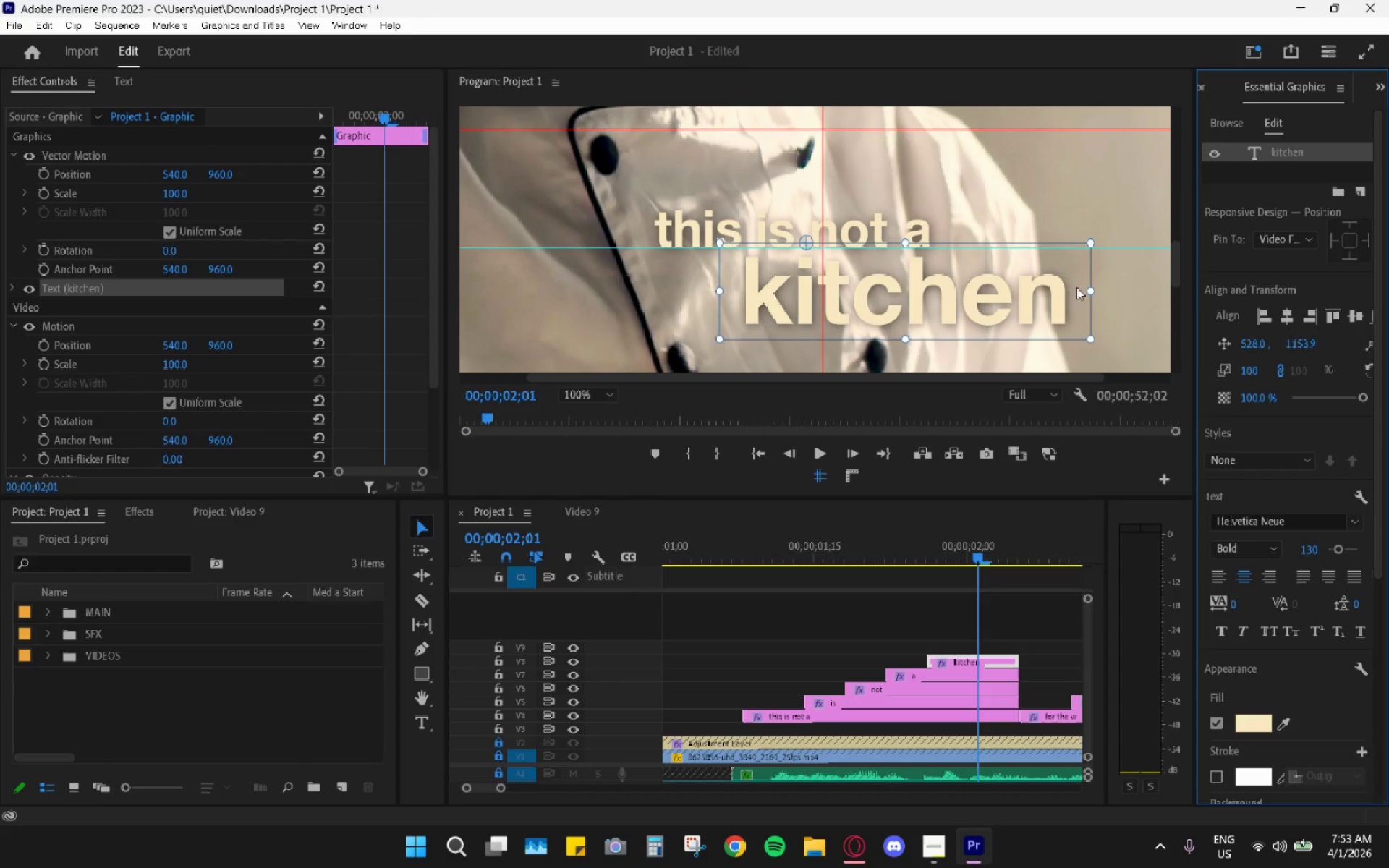 
left_click_drag(start_coordinate=[1097, 289], to_coordinate=[1063, 291])
 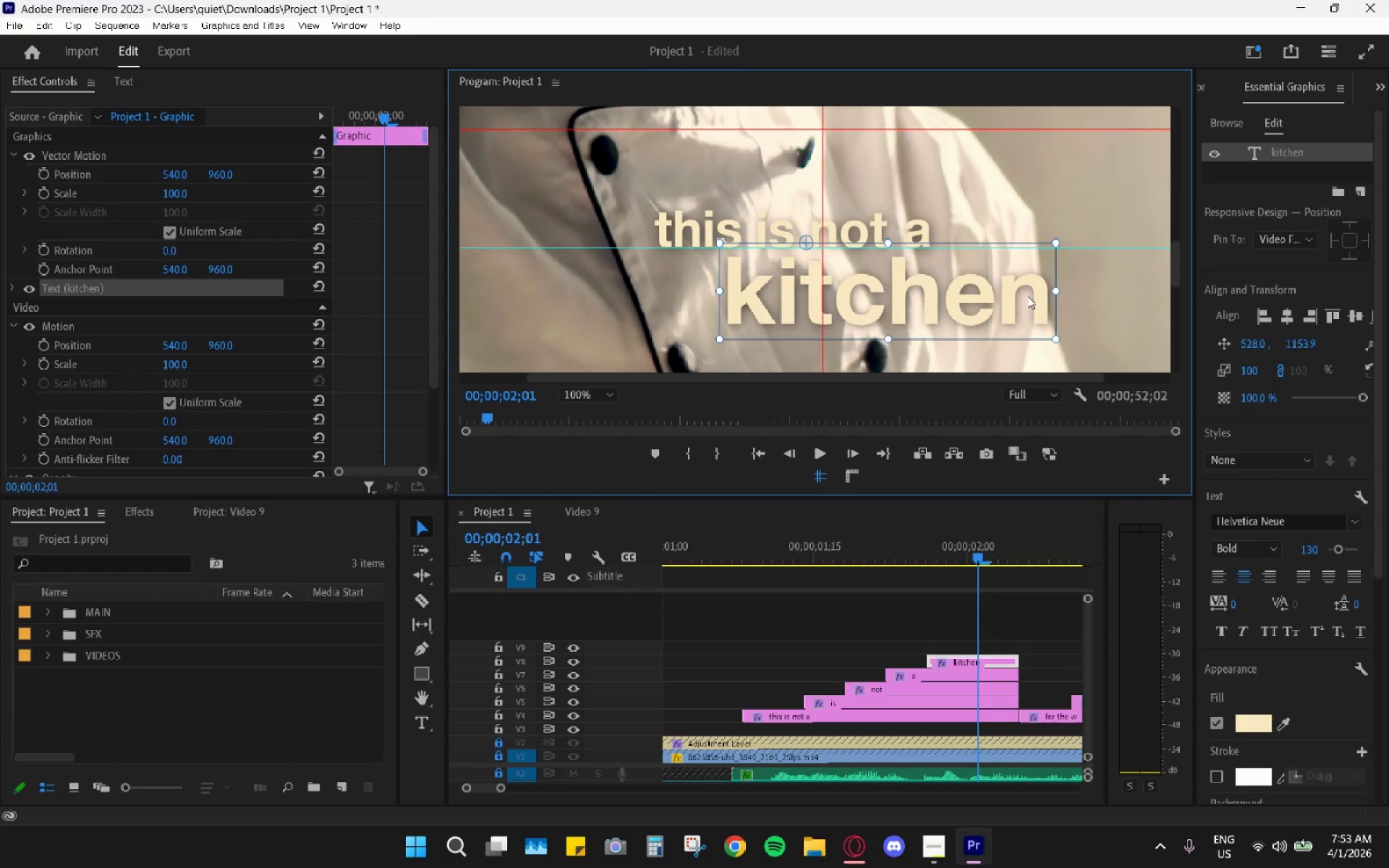 
left_click_drag(start_coordinate=[1021, 296], to_coordinate=[1042, 294])
 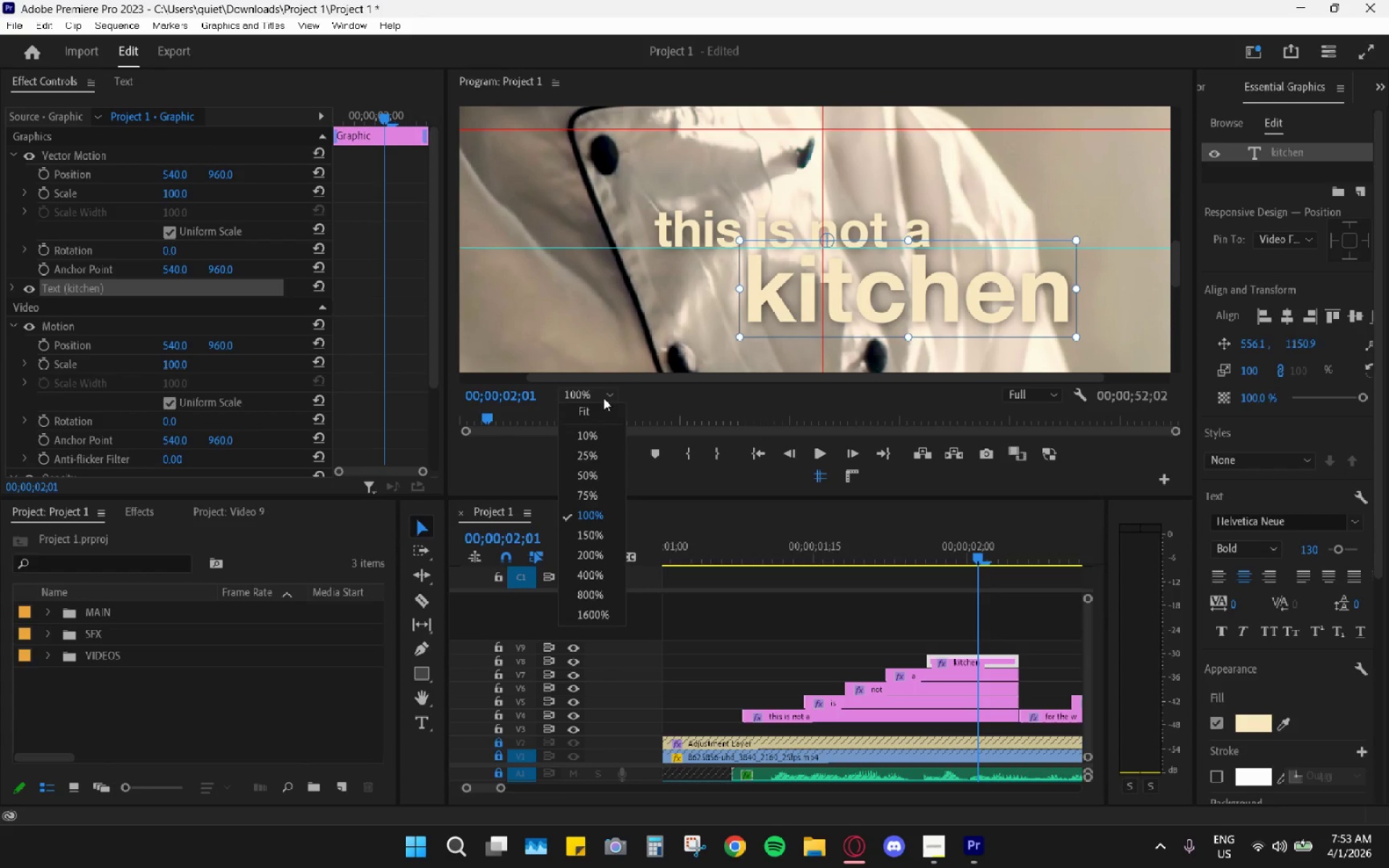 
double_click([592, 410])
 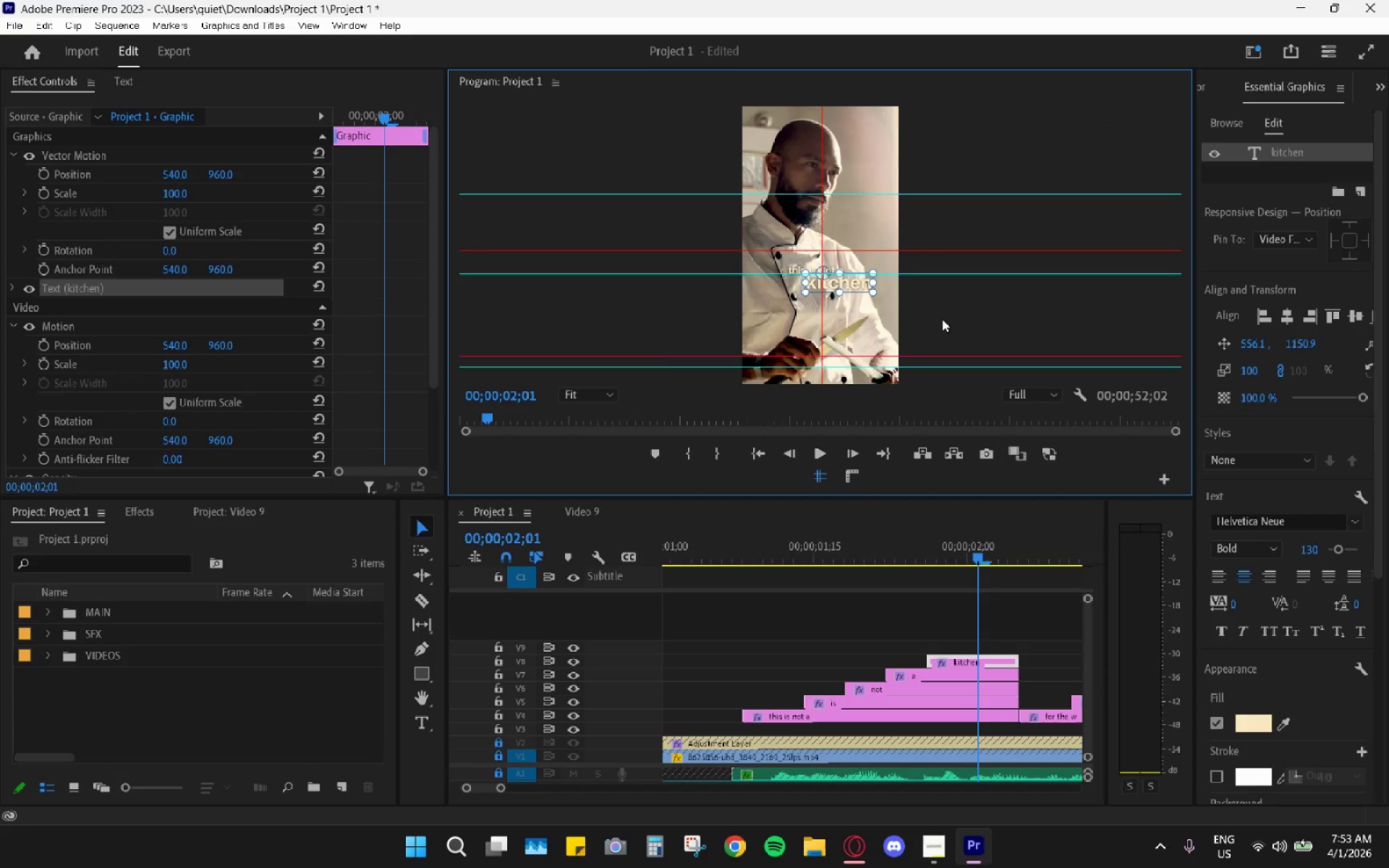 
left_click([974, 330])
 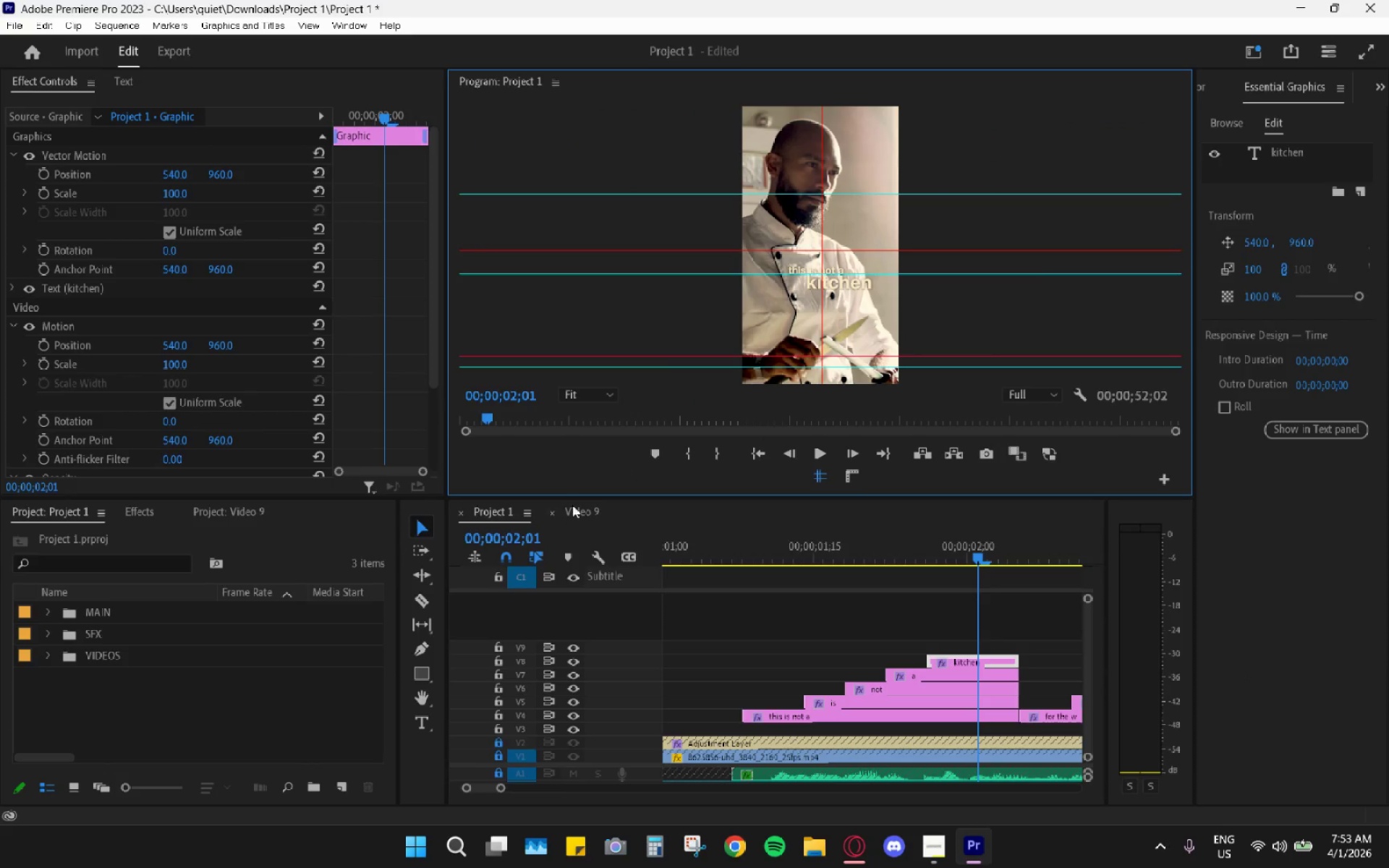 
left_click([597, 391])
 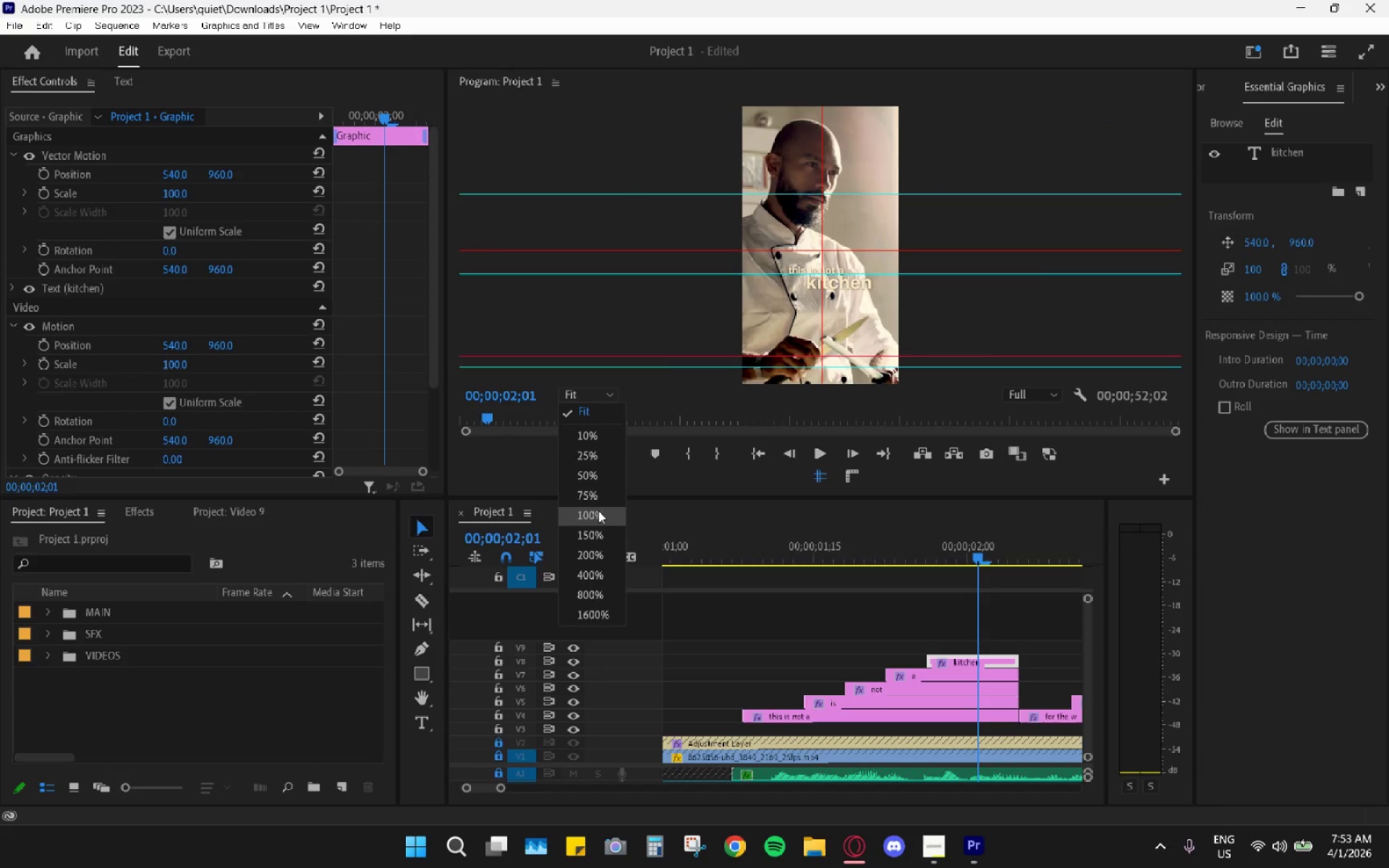 
left_click([598, 512])
 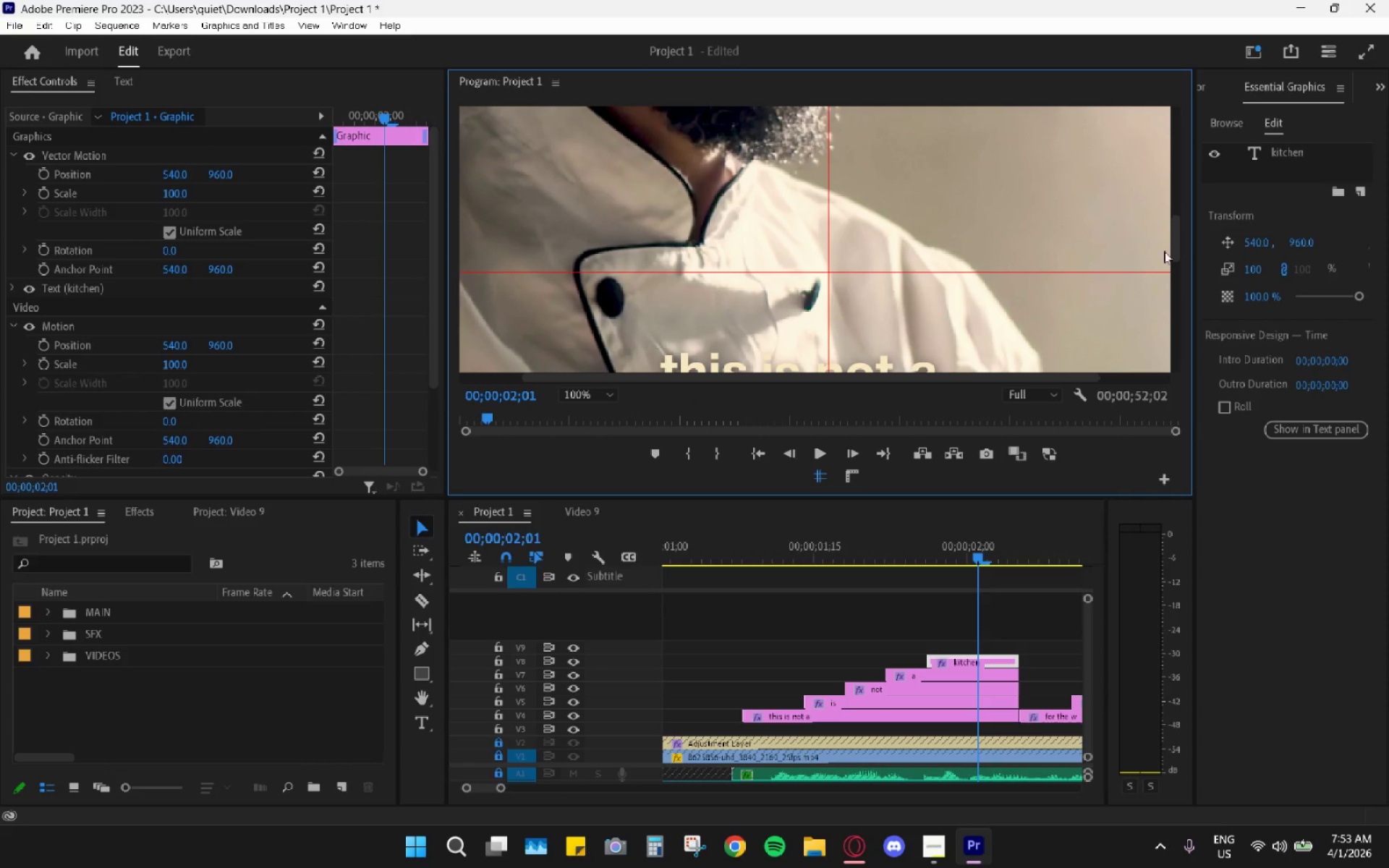 
left_click_drag(start_coordinate=[1177, 239], to_coordinate=[1168, 265])
 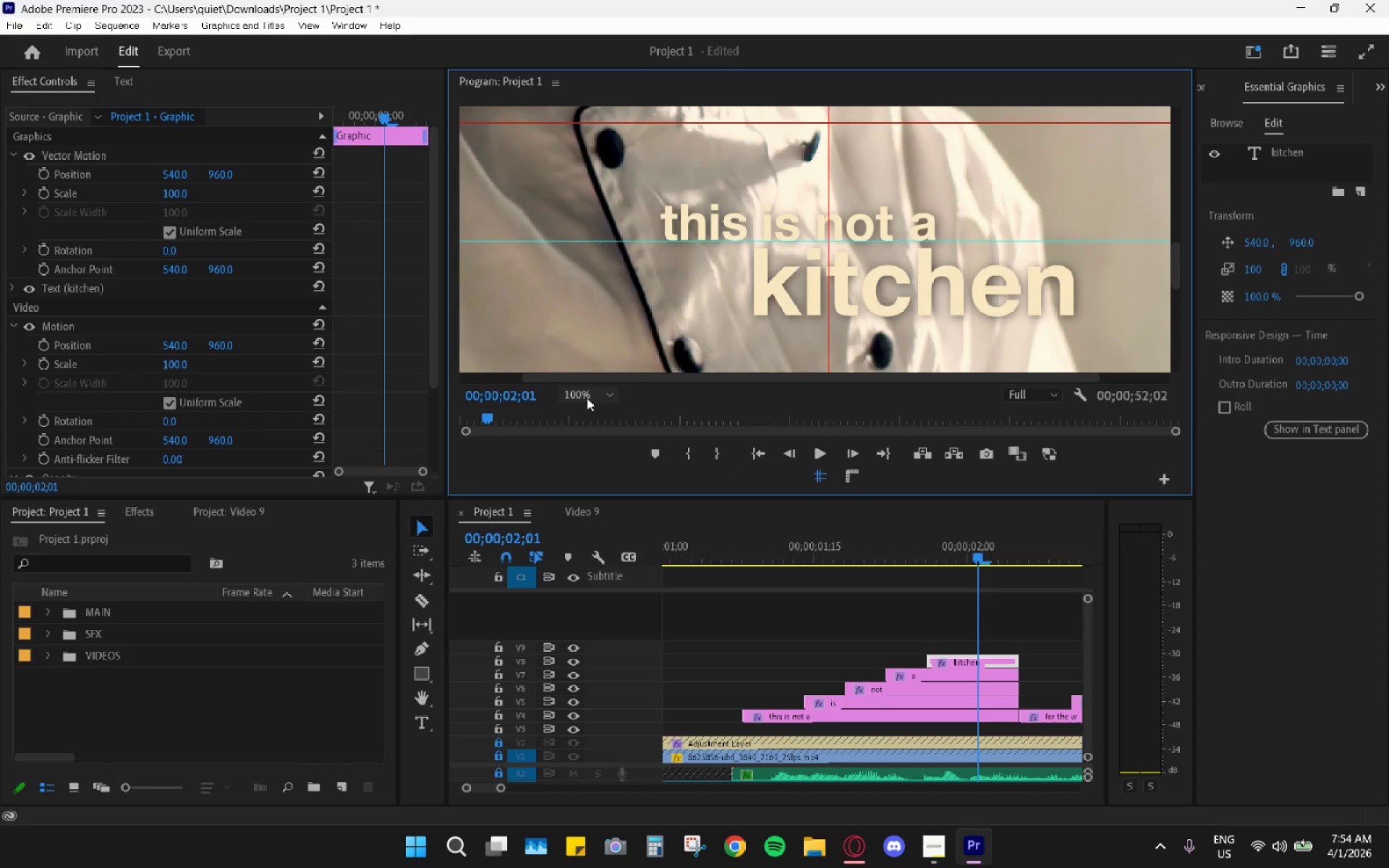 
mouse_move([588, 442])
 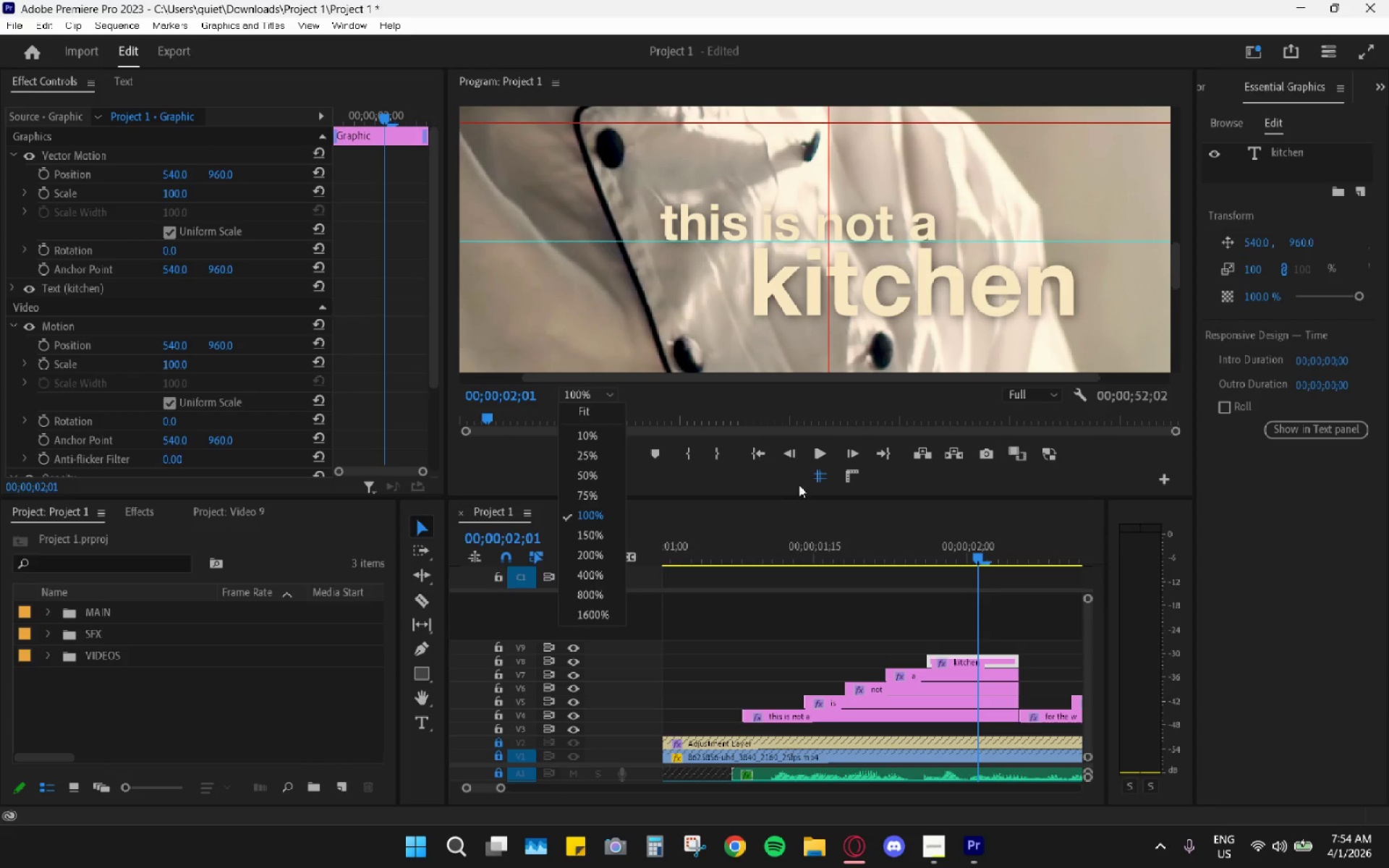 
left_click([815, 477])
 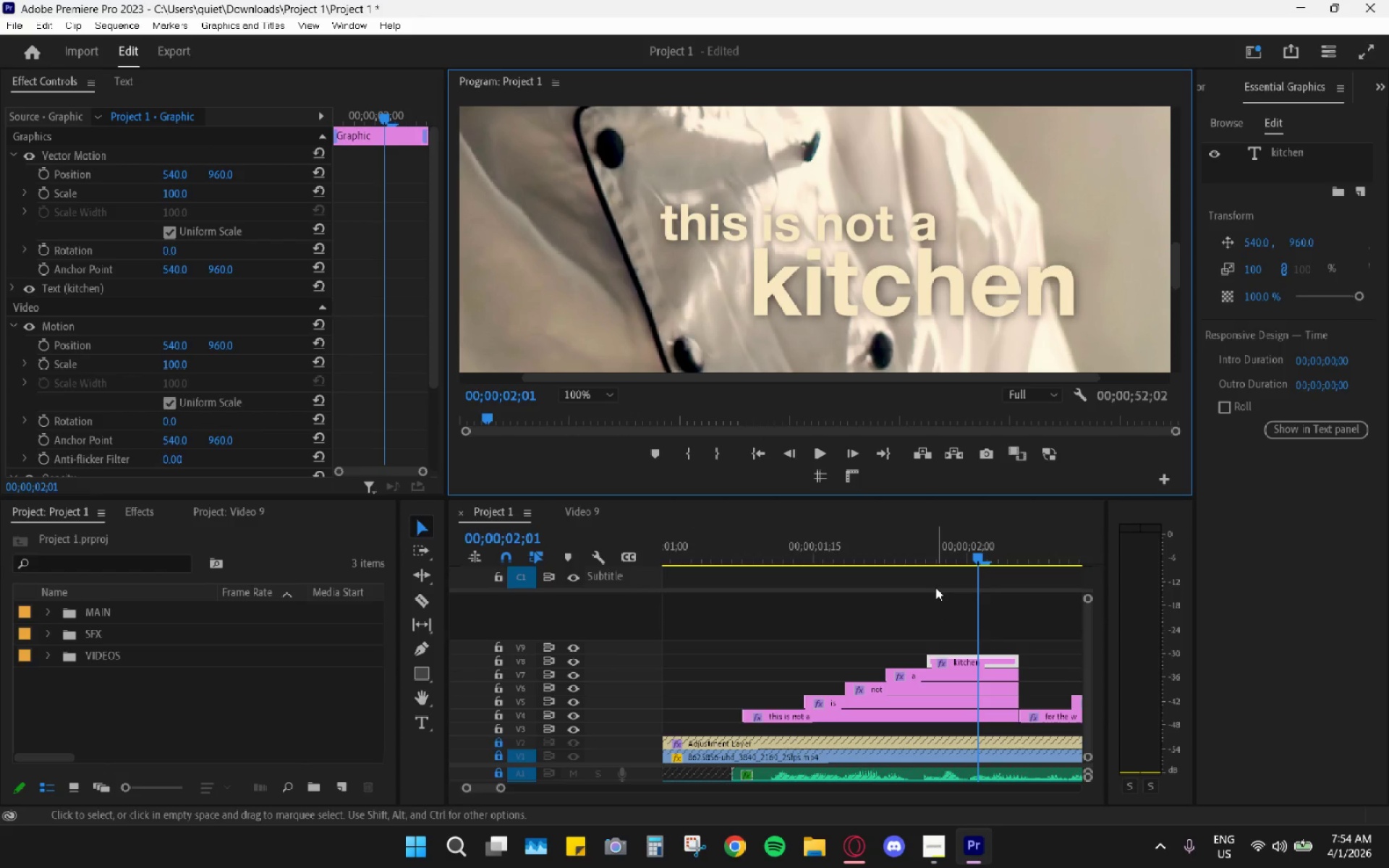 
wait(8.39)
 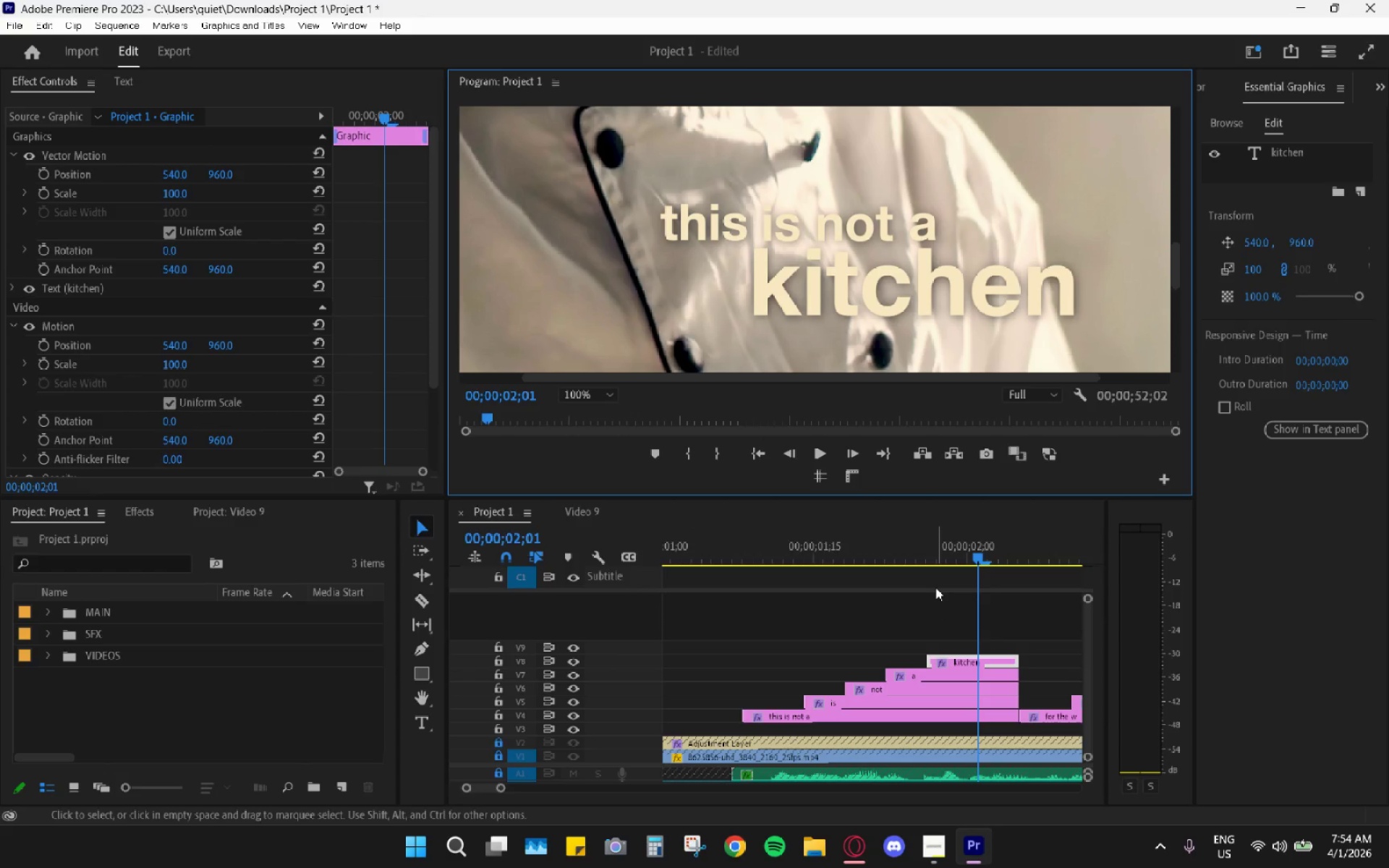 
left_click([146, 509])
 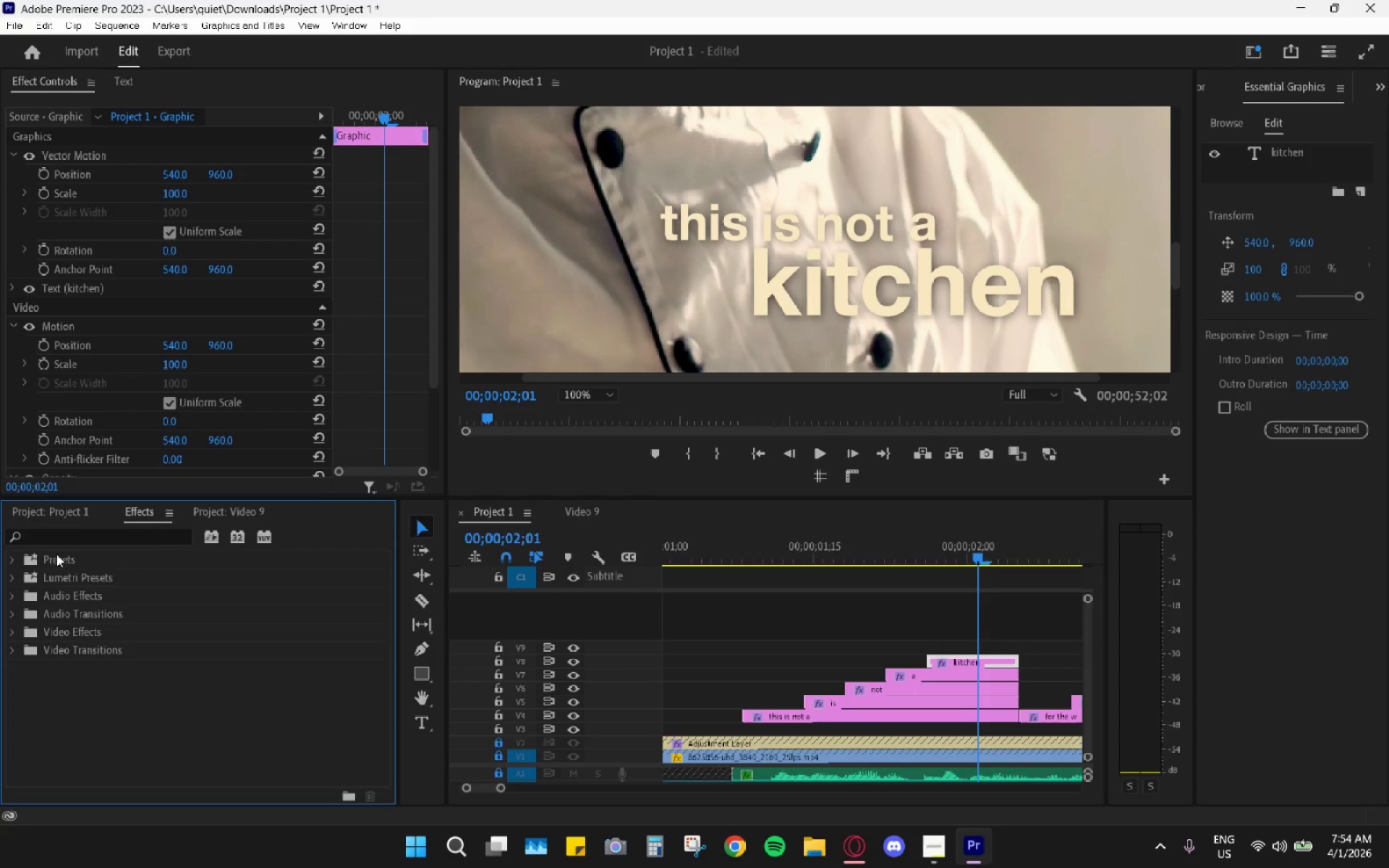 
left_click([164, 536])
 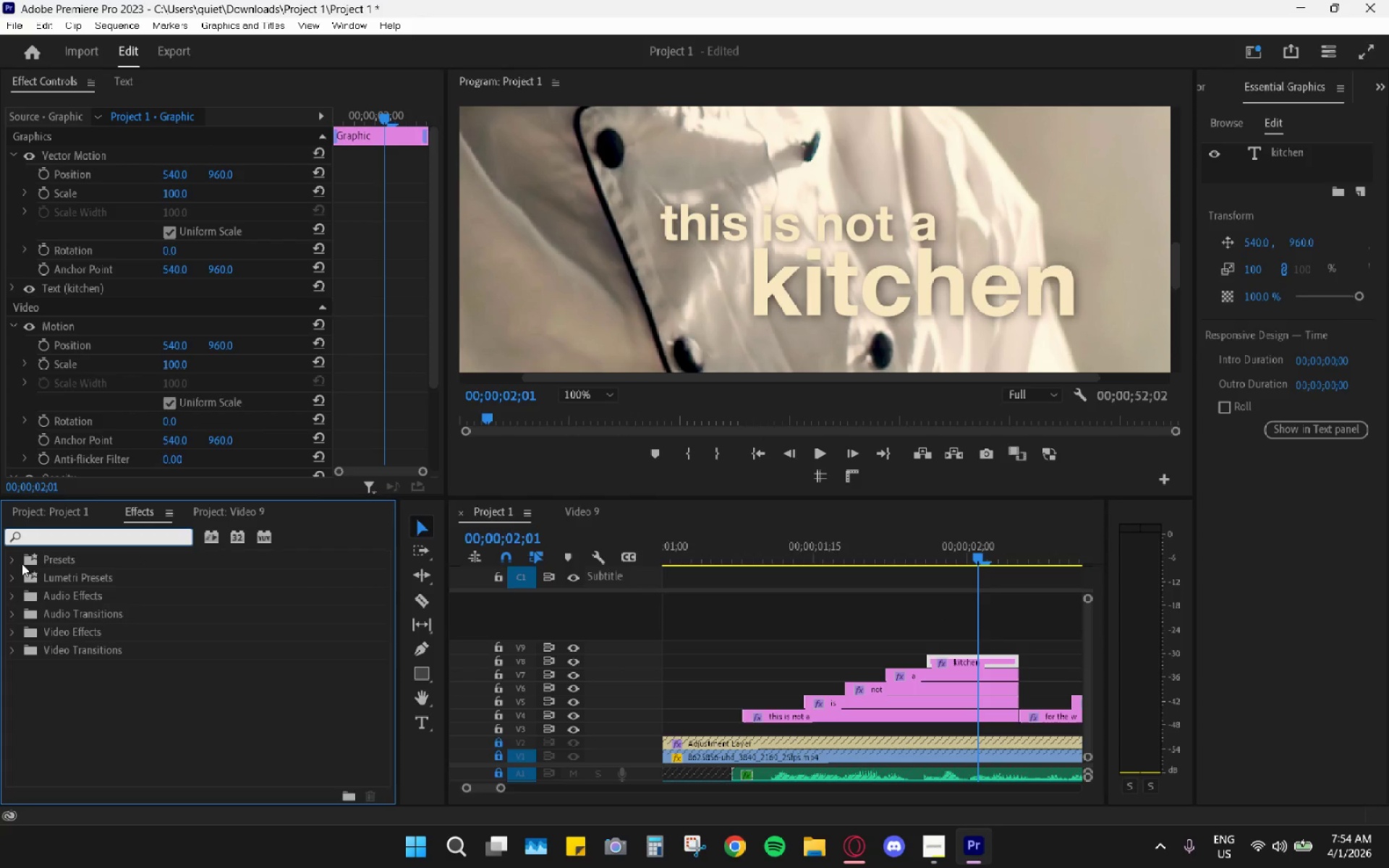 
left_click([16, 564])
 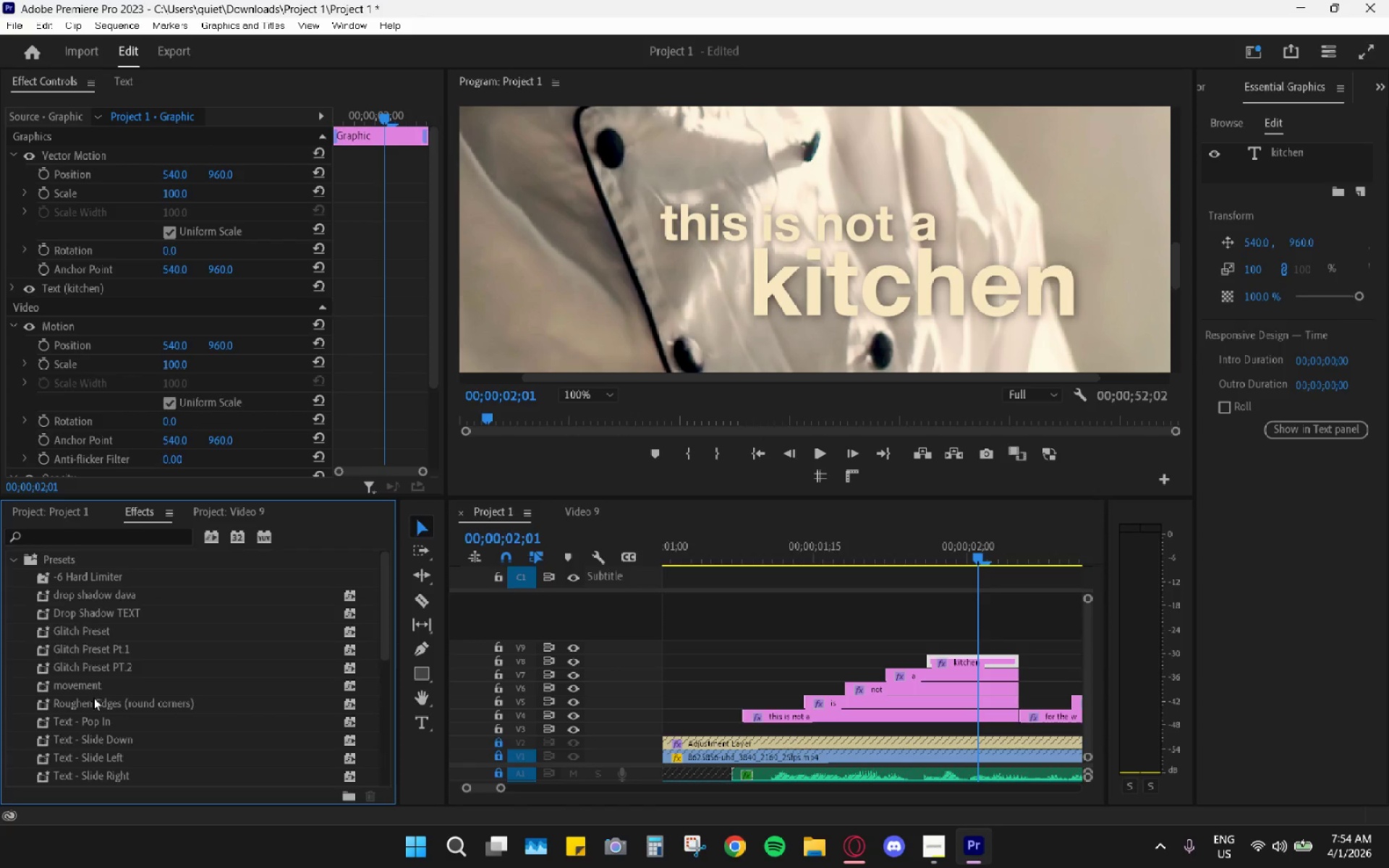 
scroll: coordinate [261, 731], scroll_direction: down, amount: 1.0
 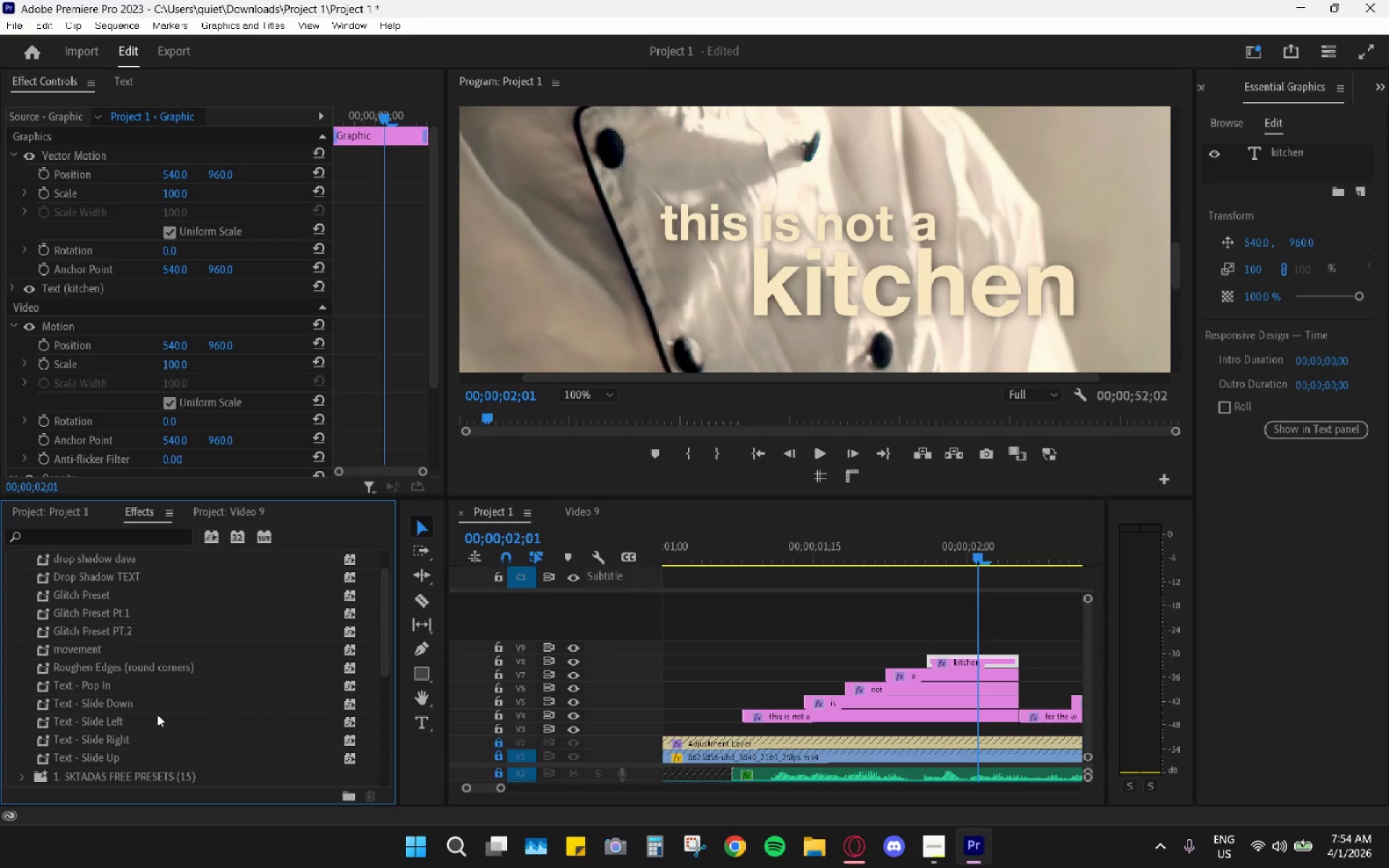 
left_click_drag(start_coordinate=[111, 723], to_coordinate=[810, 714])
 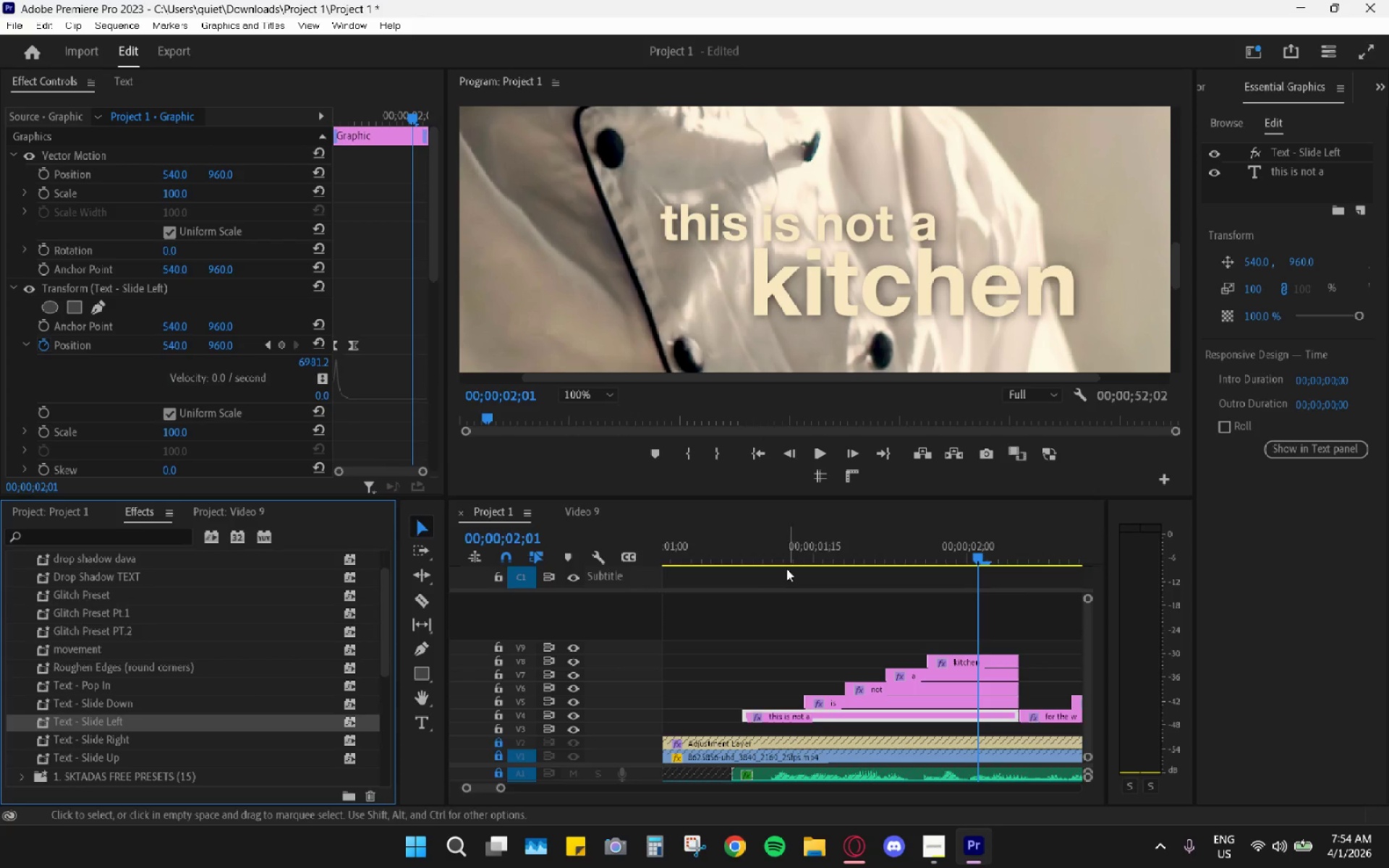 
left_click_drag(start_coordinate=[761, 560], to_coordinate=[717, 553])
 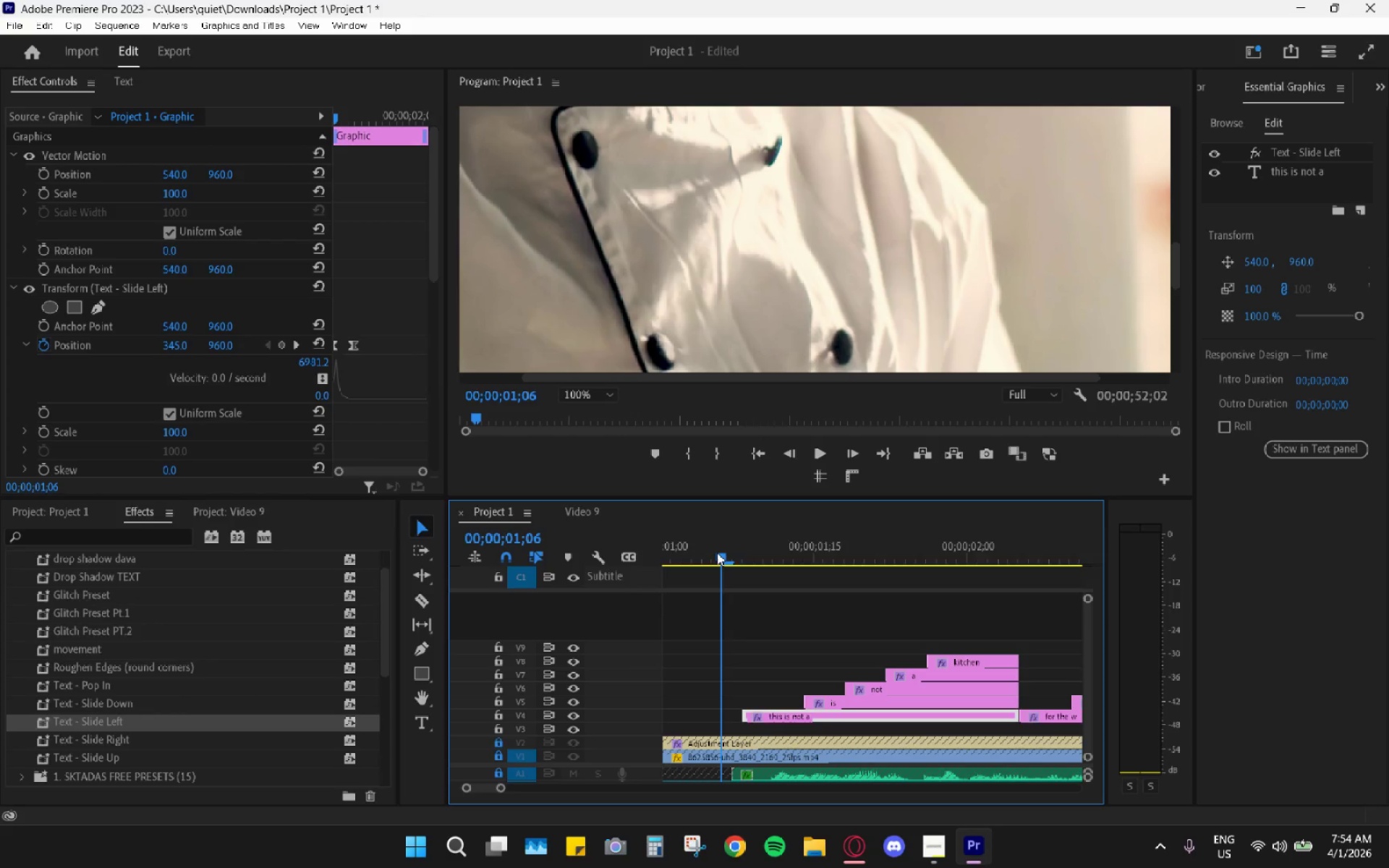 
key(Space)
 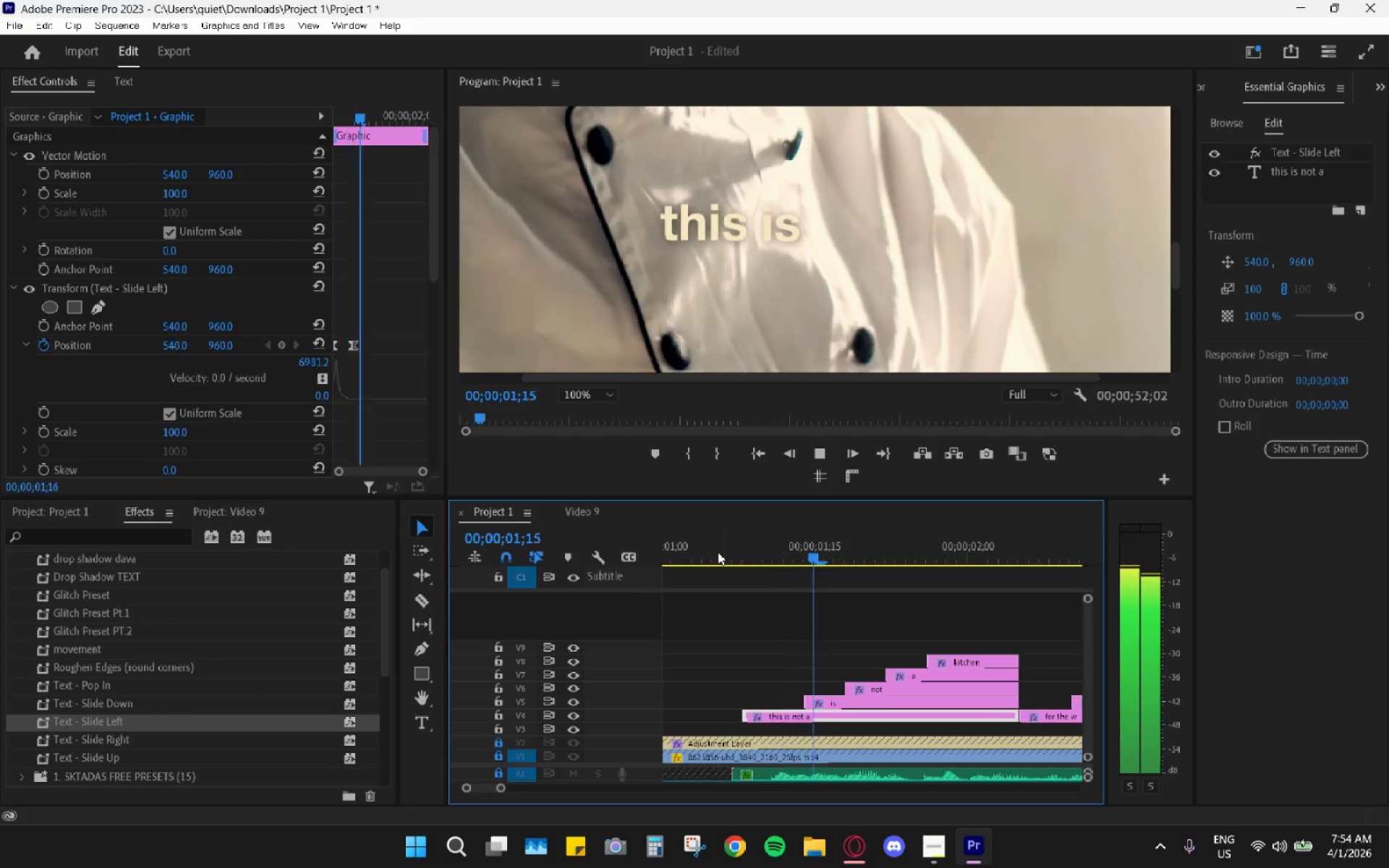 
key(Space)
 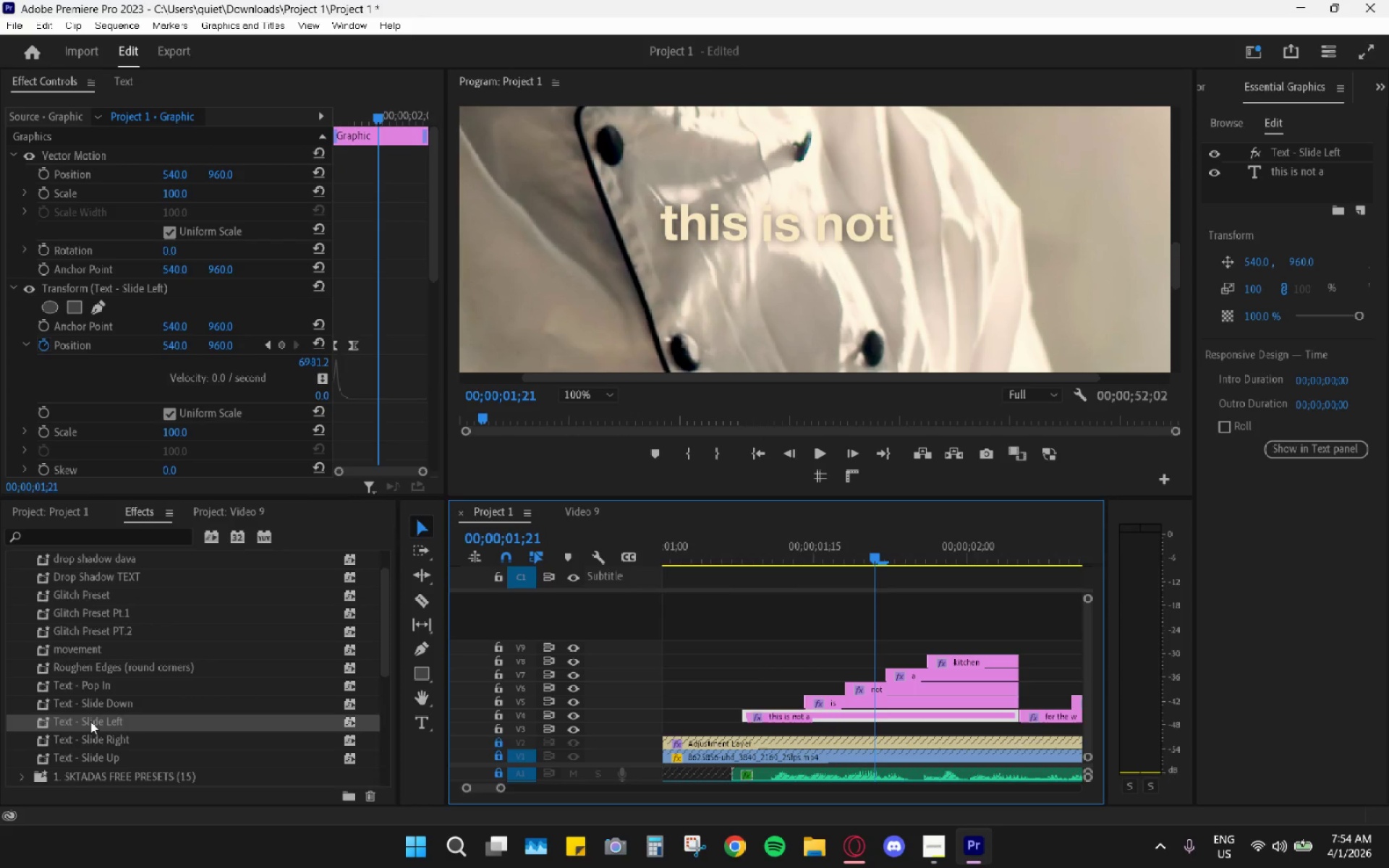 
left_click_drag(start_coordinate=[90, 722], to_coordinate=[815, 707])
 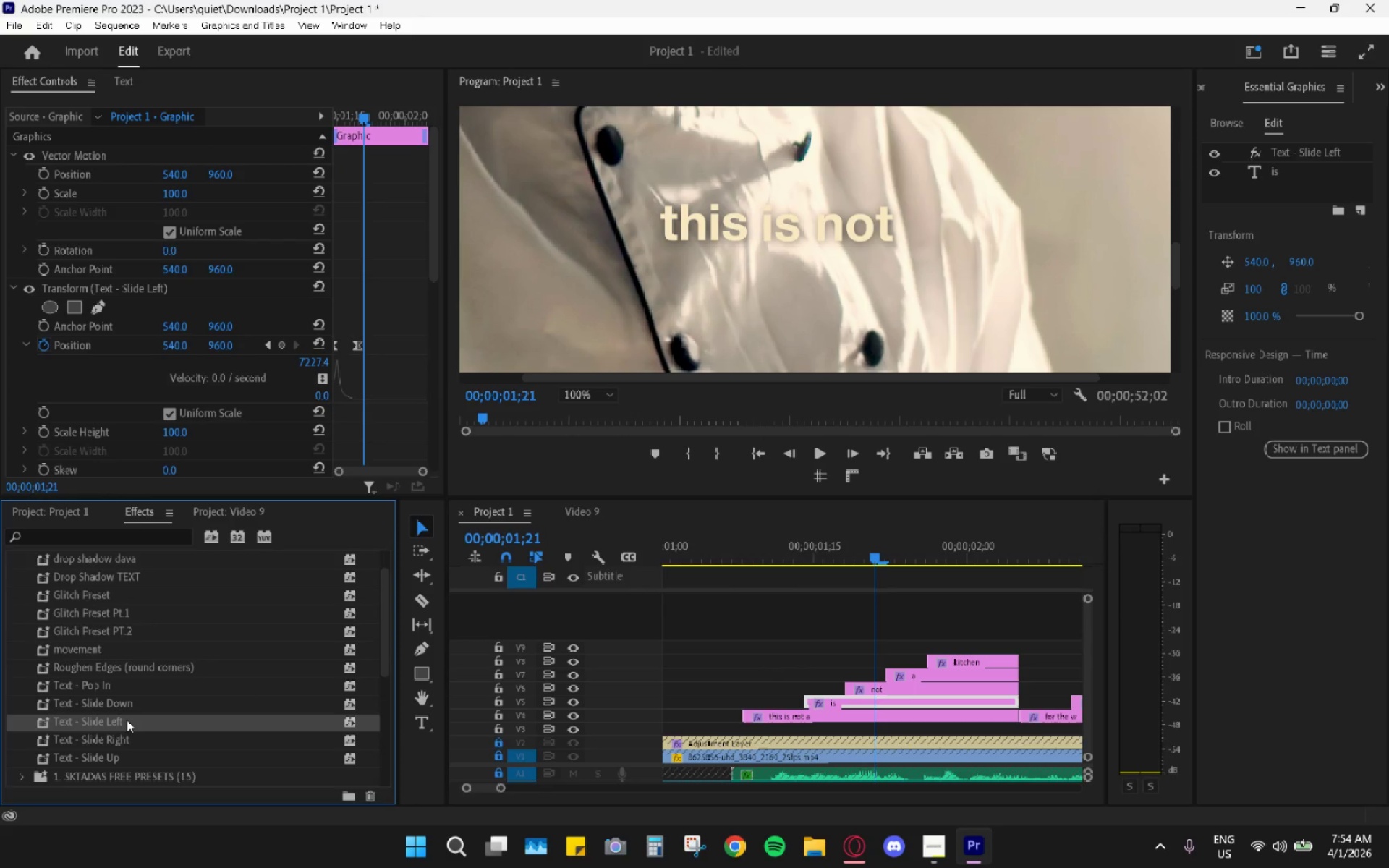 
left_click_drag(start_coordinate=[118, 720], to_coordinate=[885, 690])
 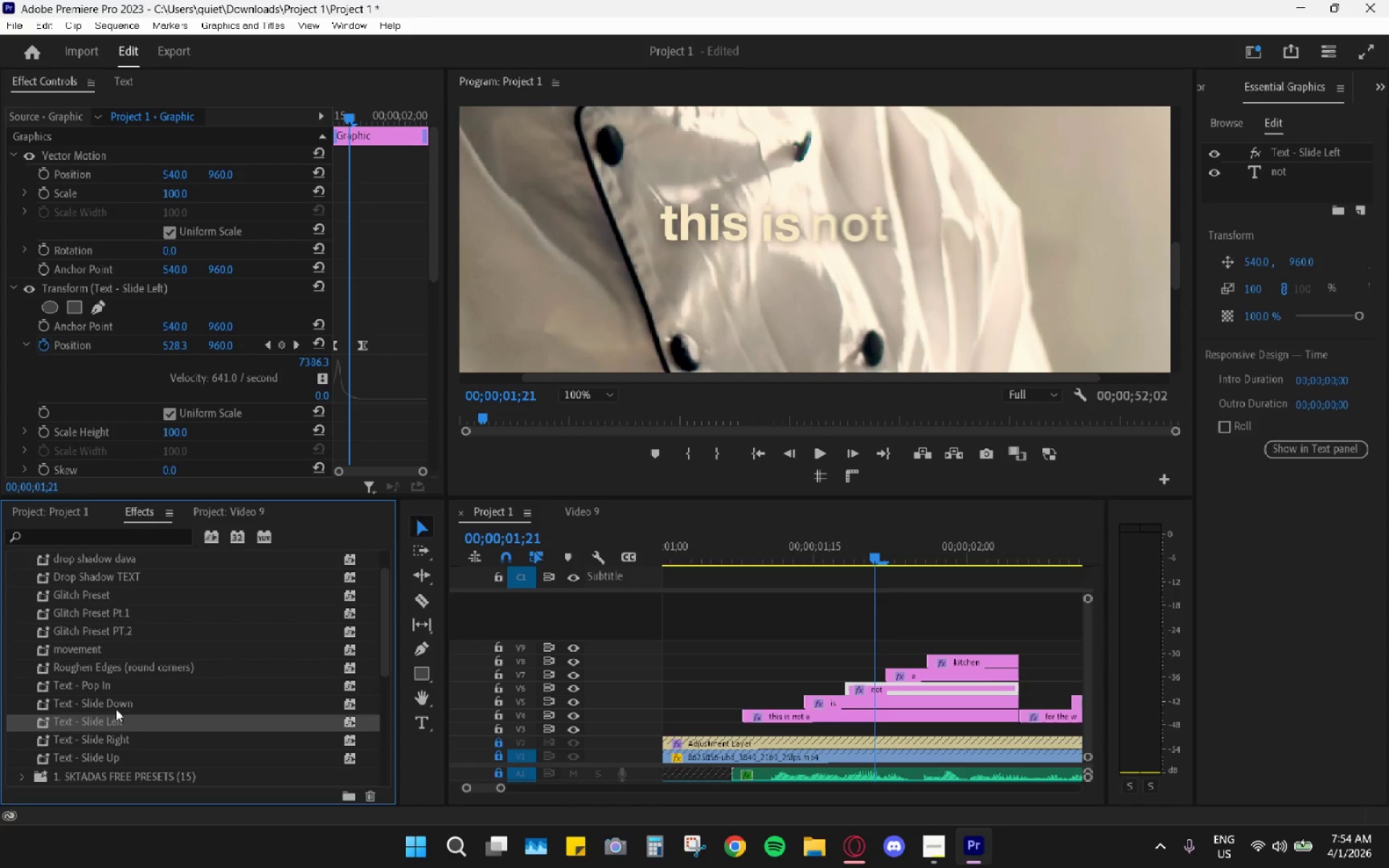 
left_click_drag(start_coordinate=[113, 720], to_coordinate=[918, 676])
 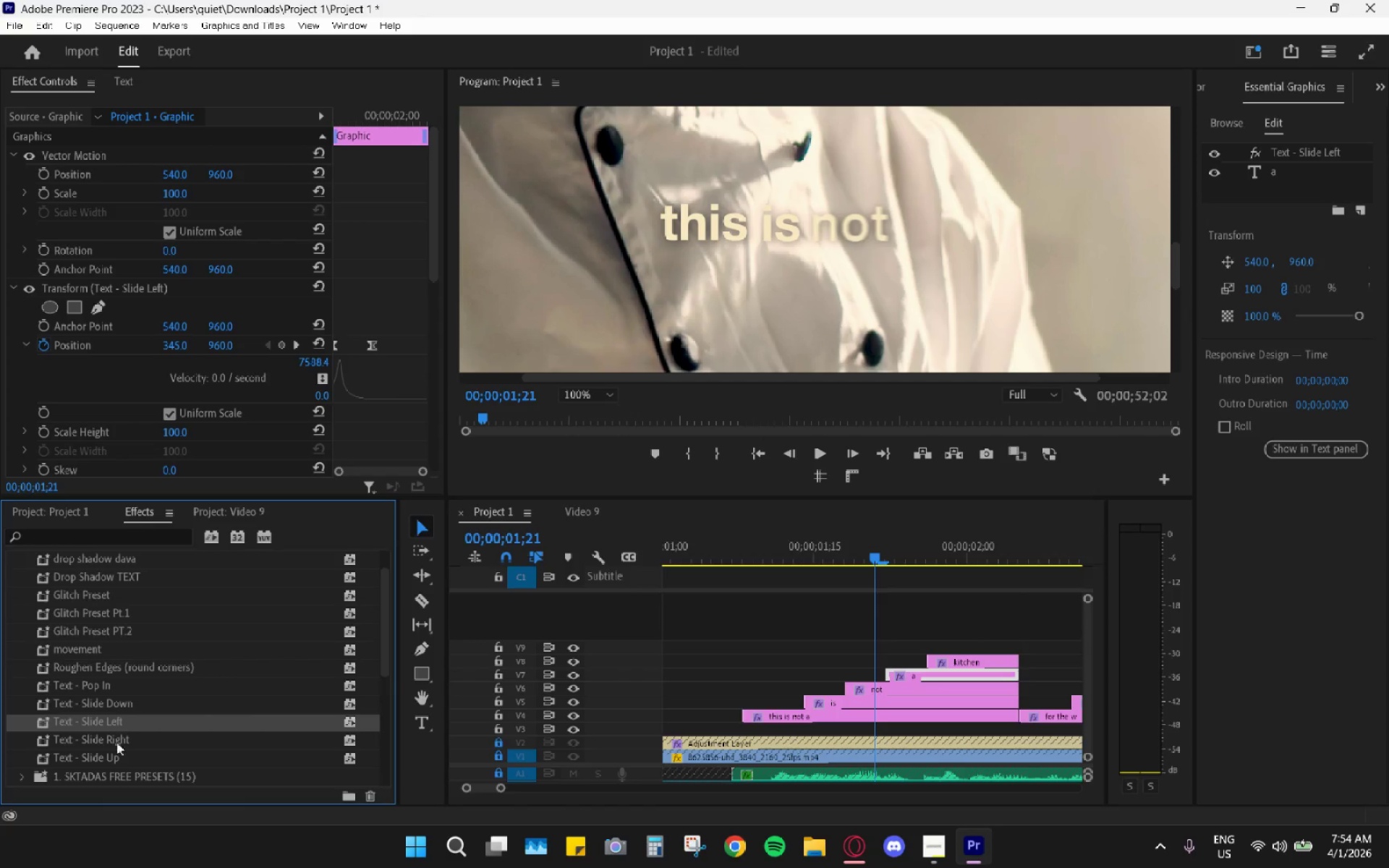 
left_click_drag(start_coordinate=[113, 754], to_coordinate=[961, 660])
 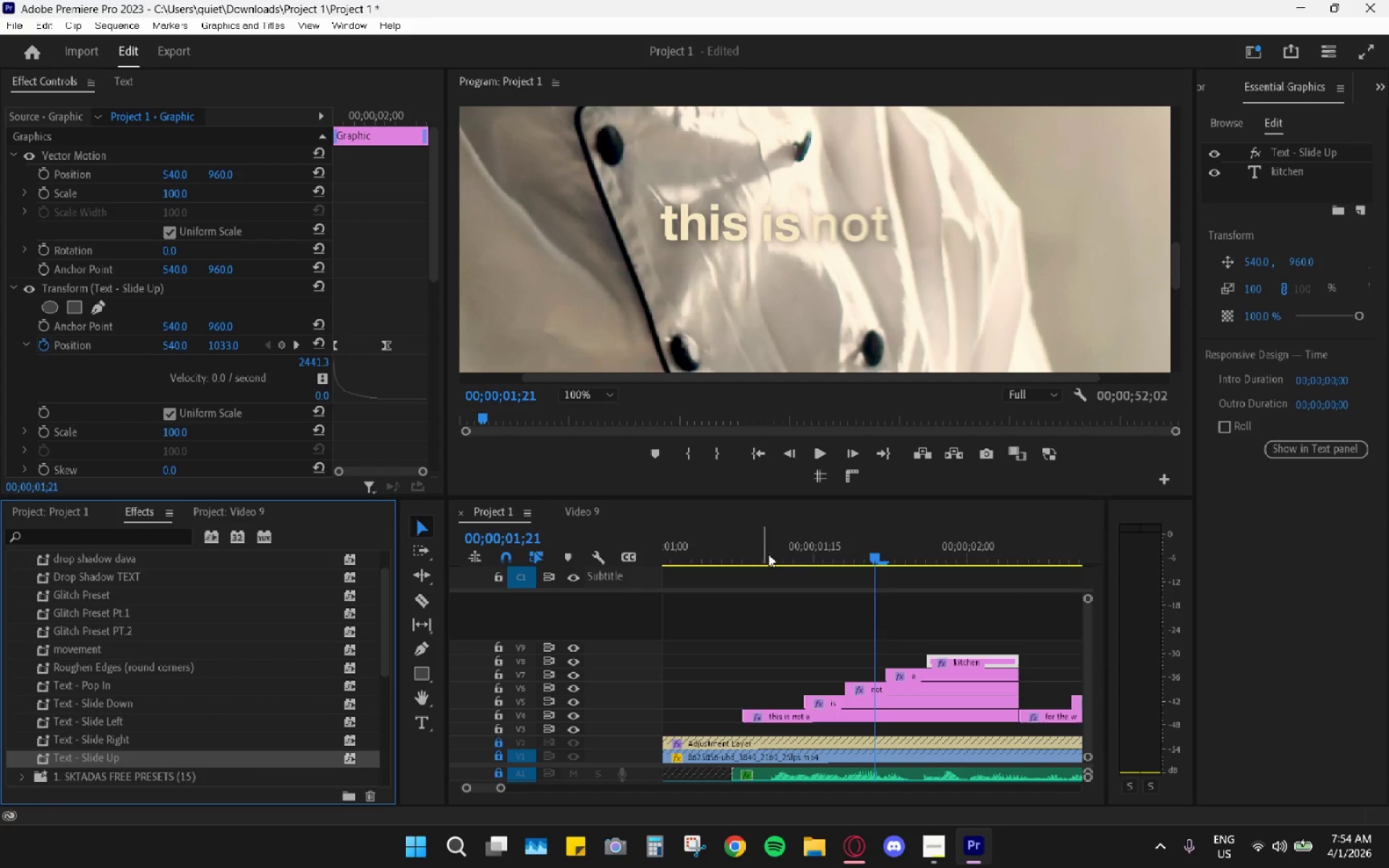 
left_click_drag(start_coordinate=[763, 545], to_coordinate=[734, 545])
 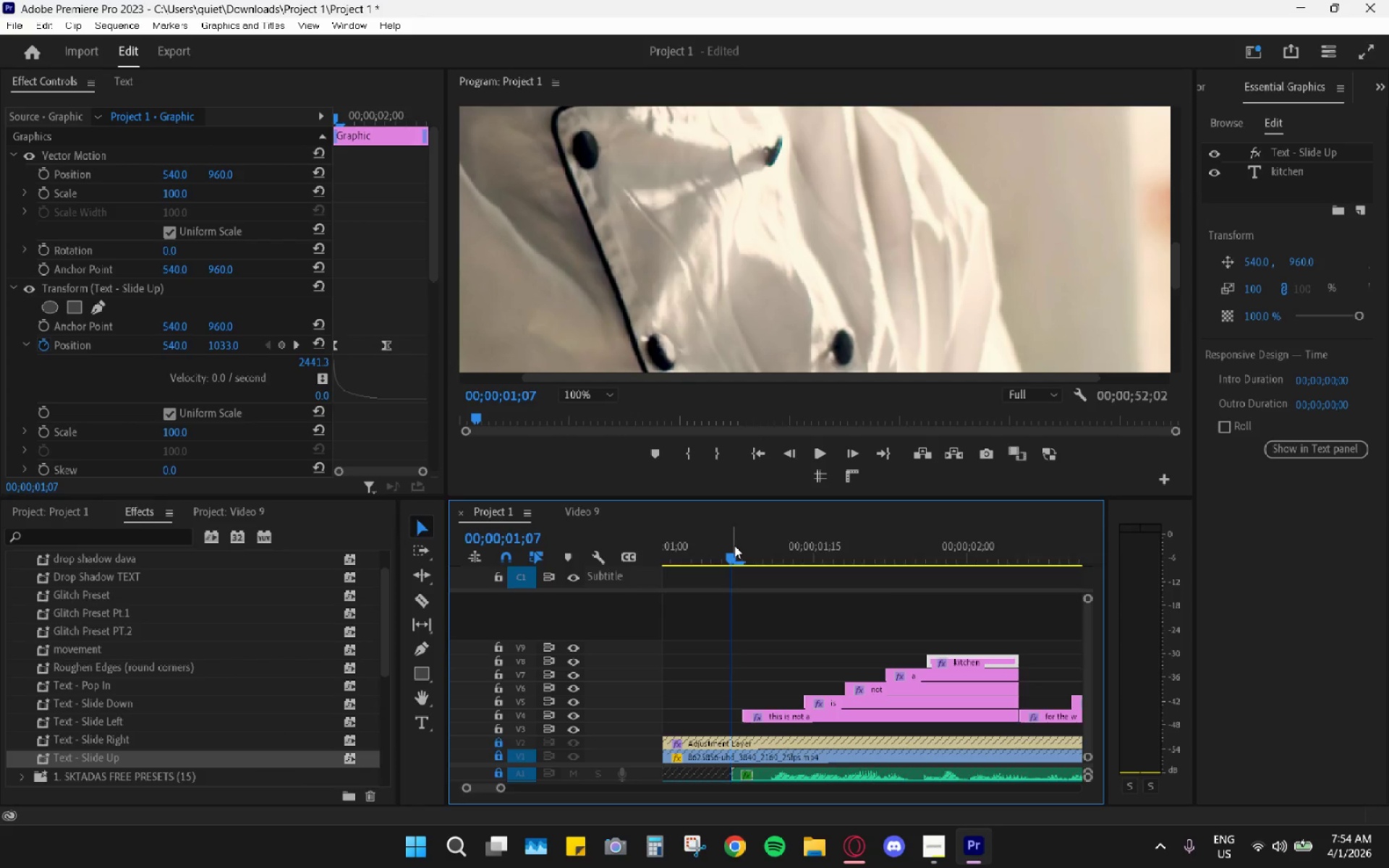 
key(Space)
 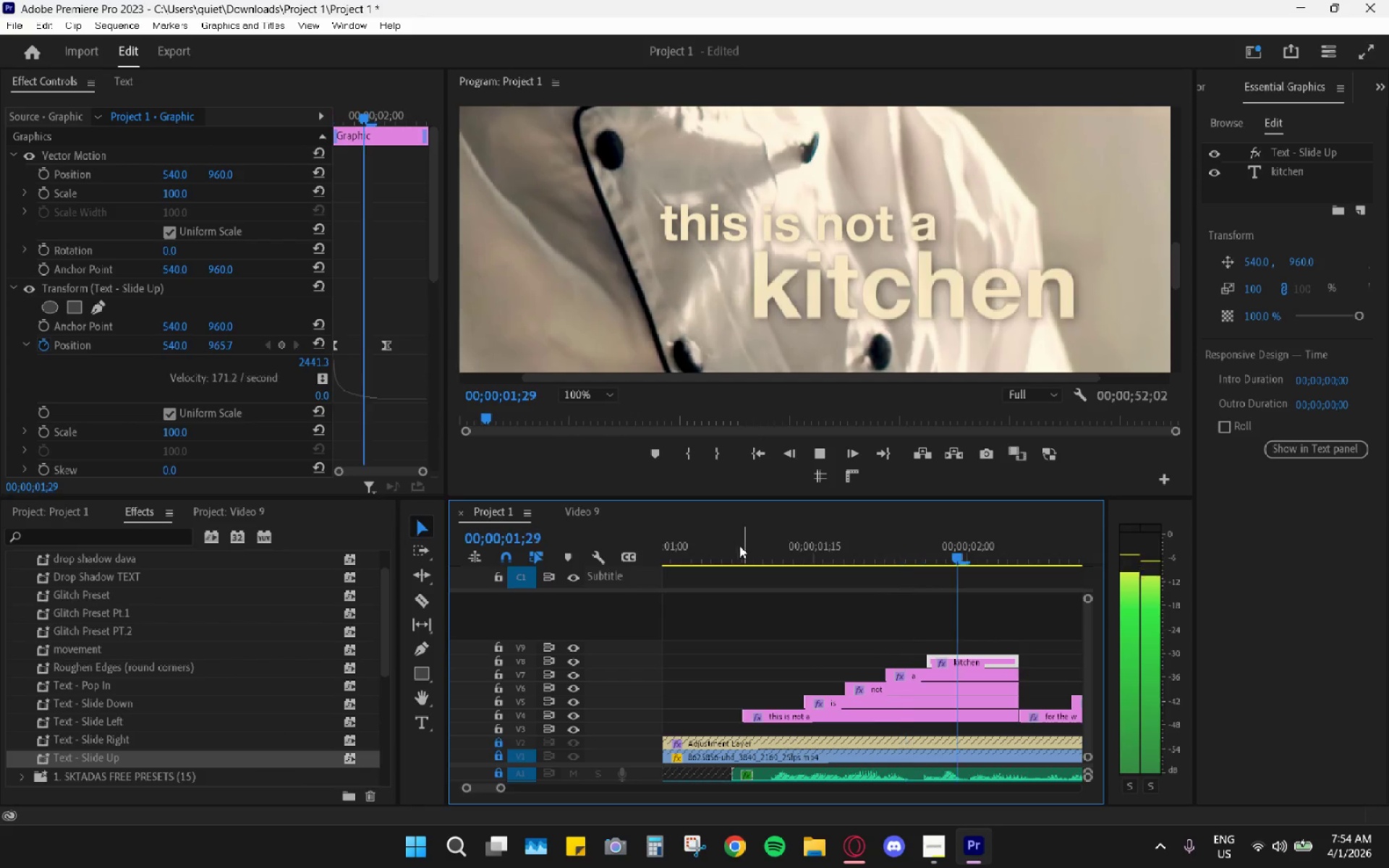 
key(Space)
 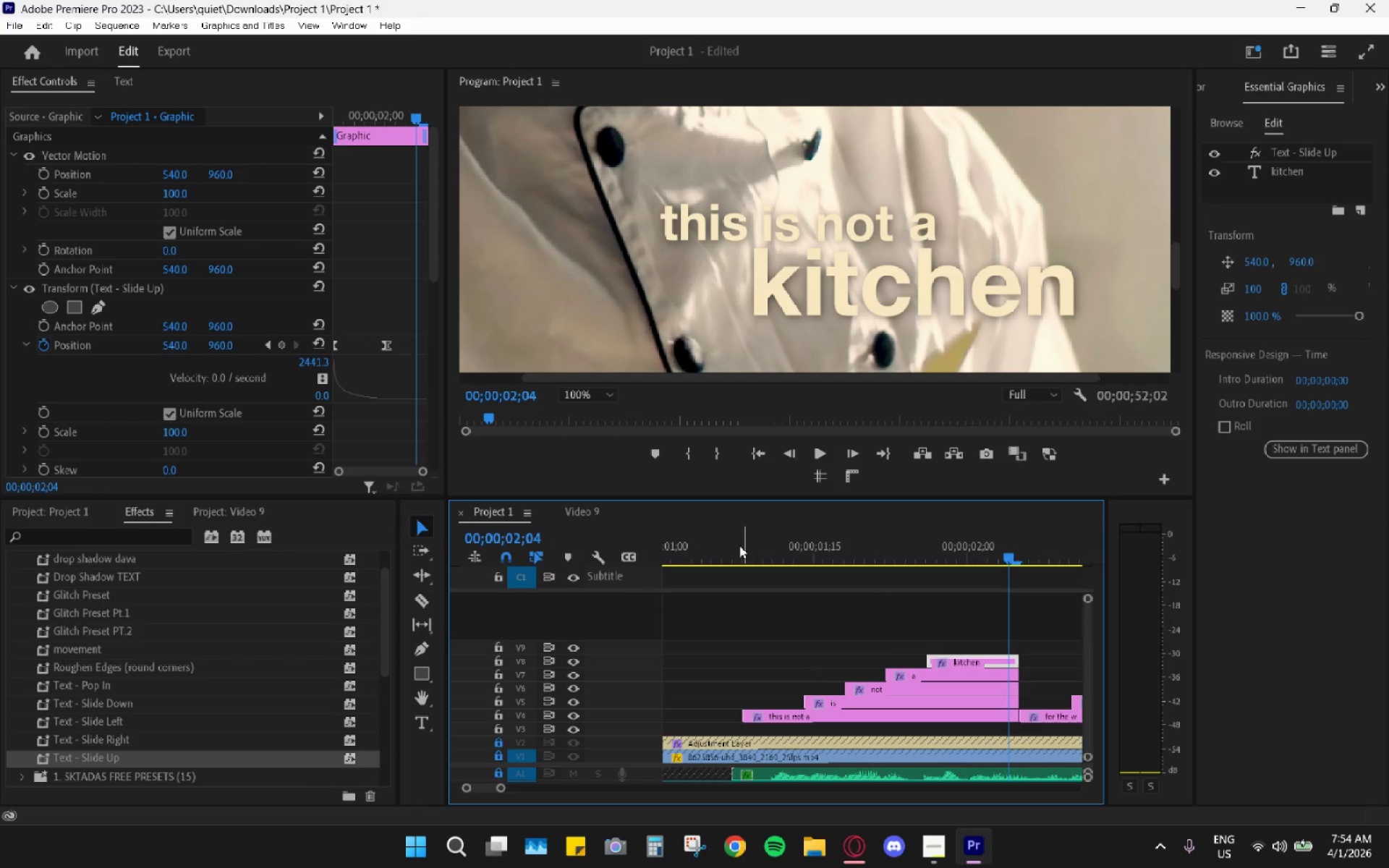 
left_click_drag(start_coordinate=[739, 545], to_coordinate=[731, 554])
 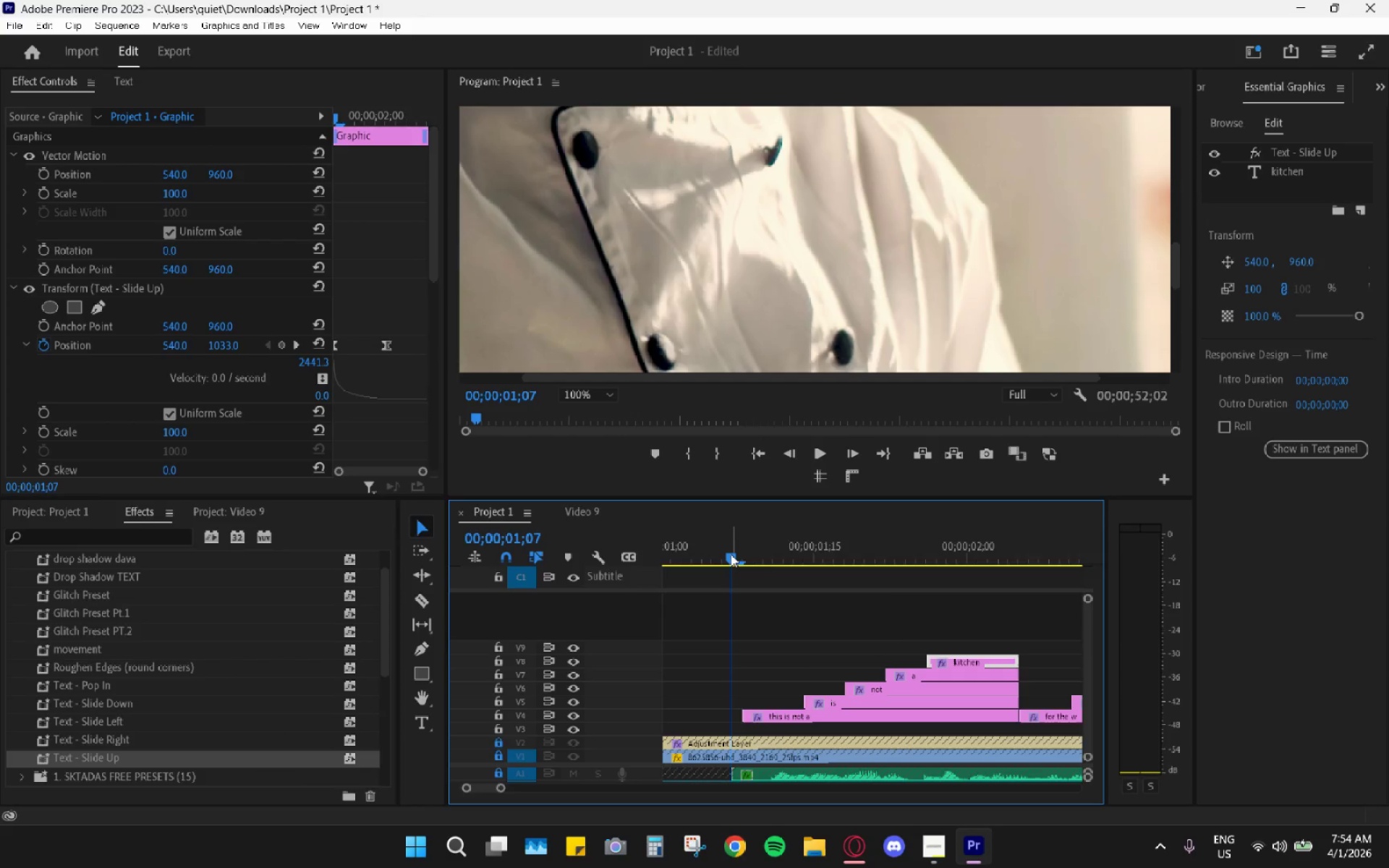 
key(Space)
 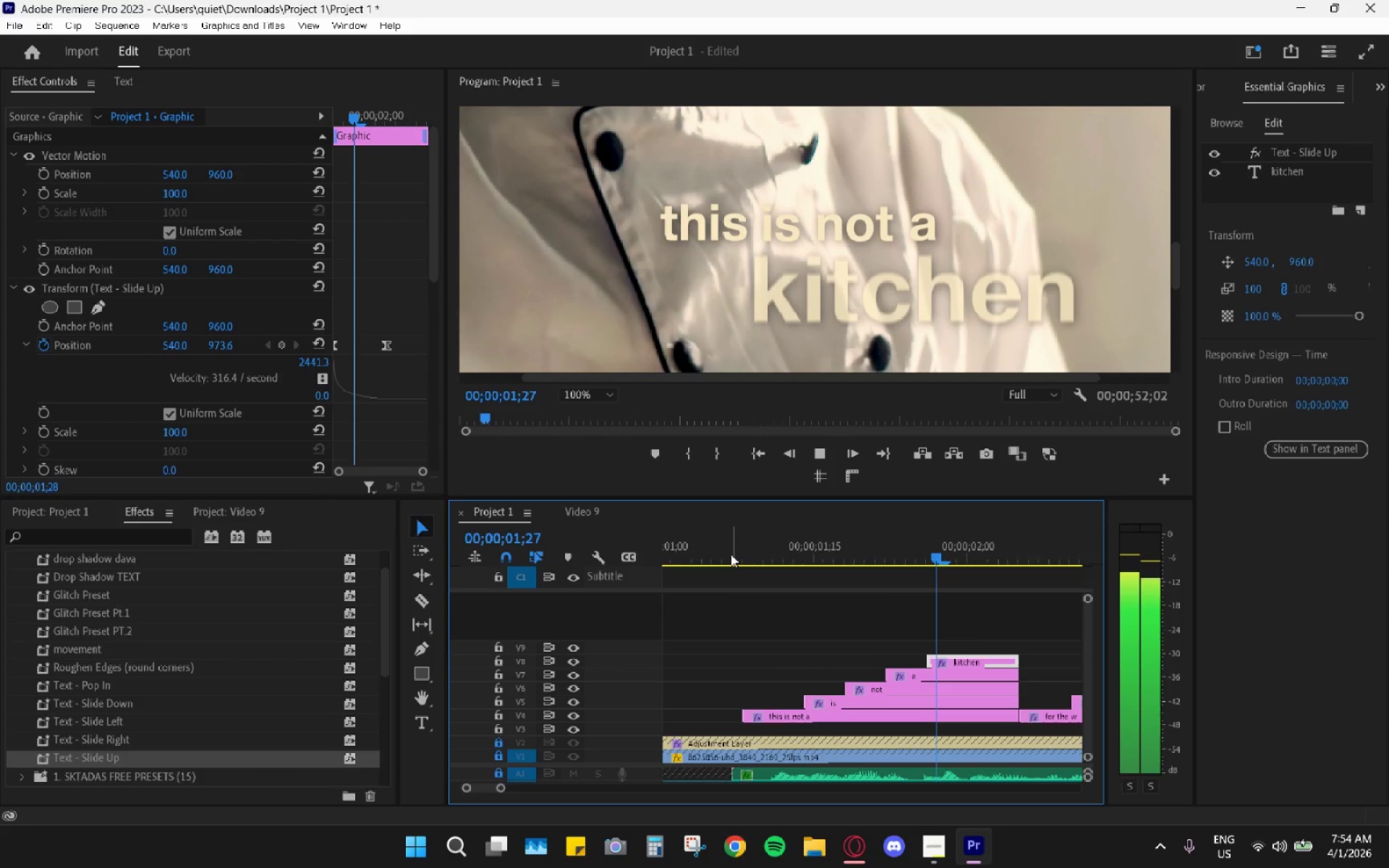 
key(Space)
 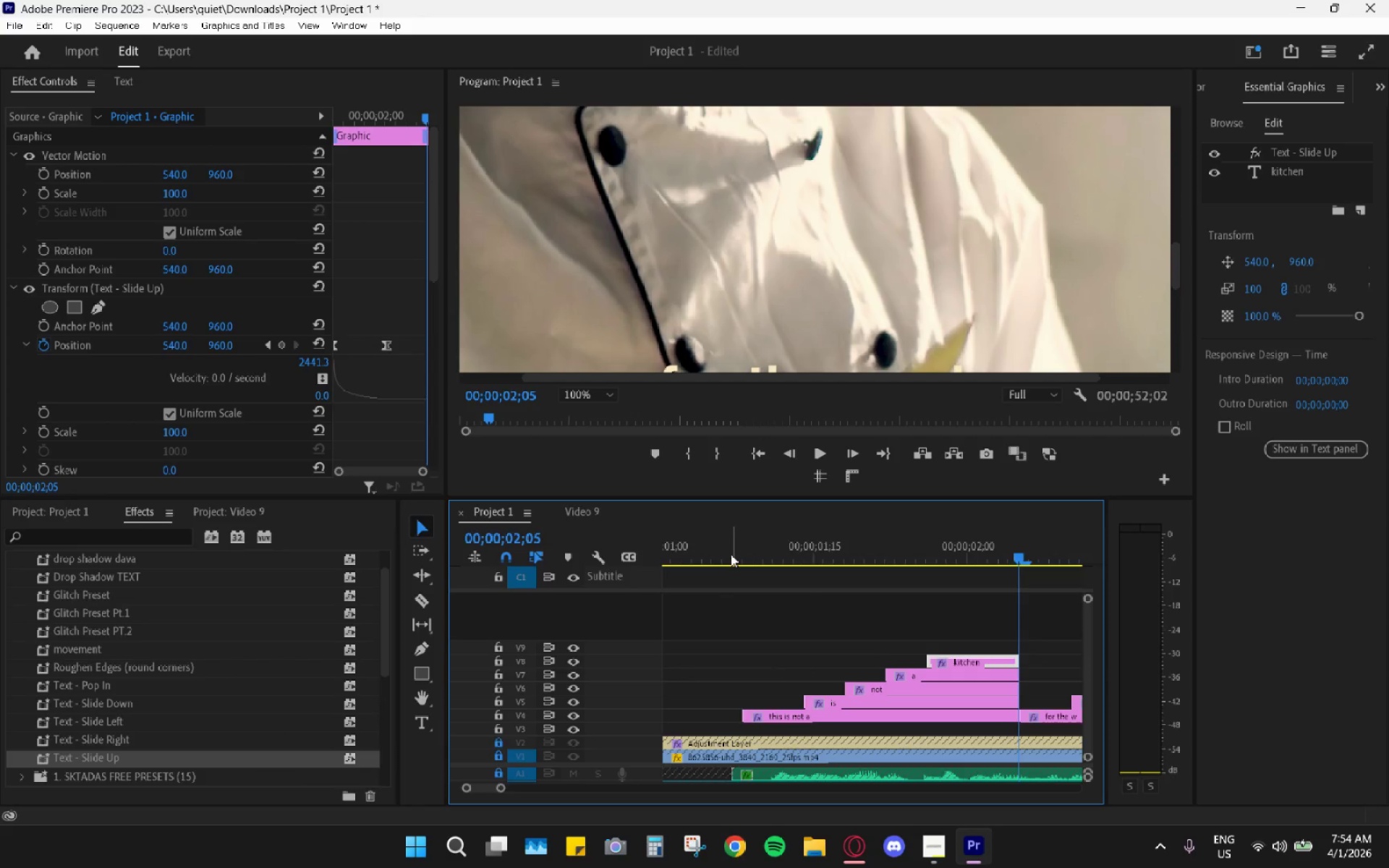 
left_click_drag(start_coordinate=[731, 554], to_coordinate=[724, 556])
 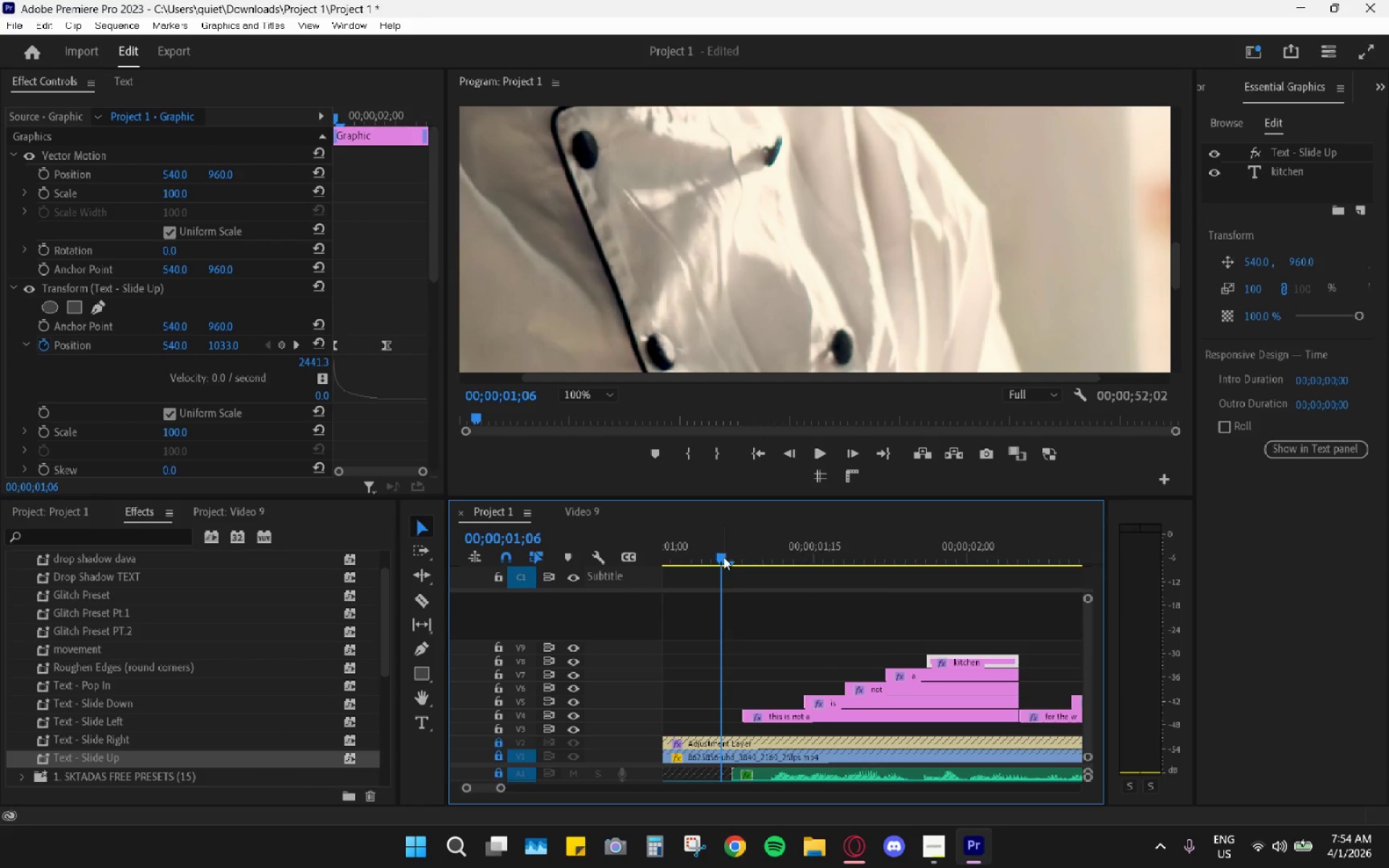 
key(Space)
 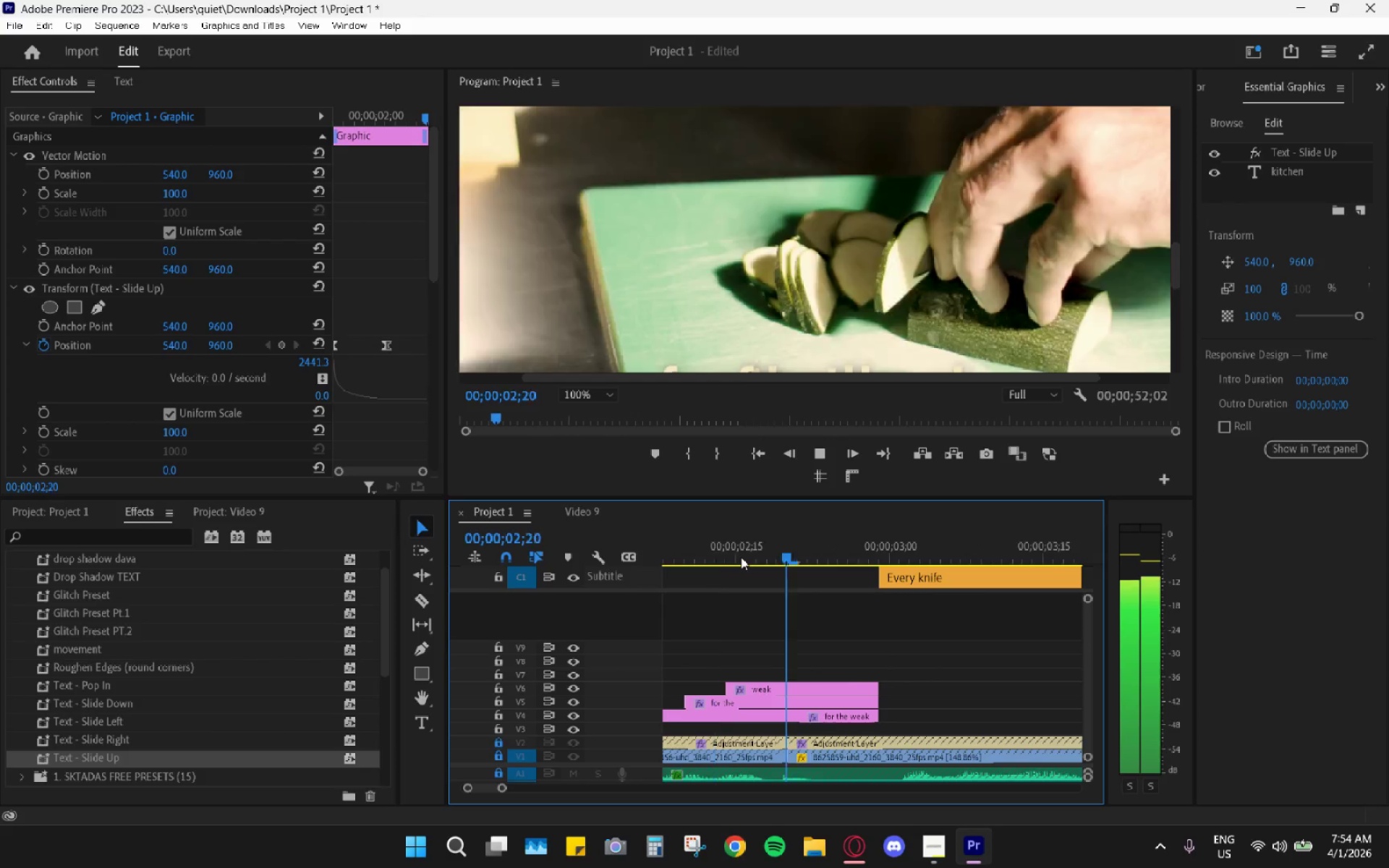 
key(Space)
 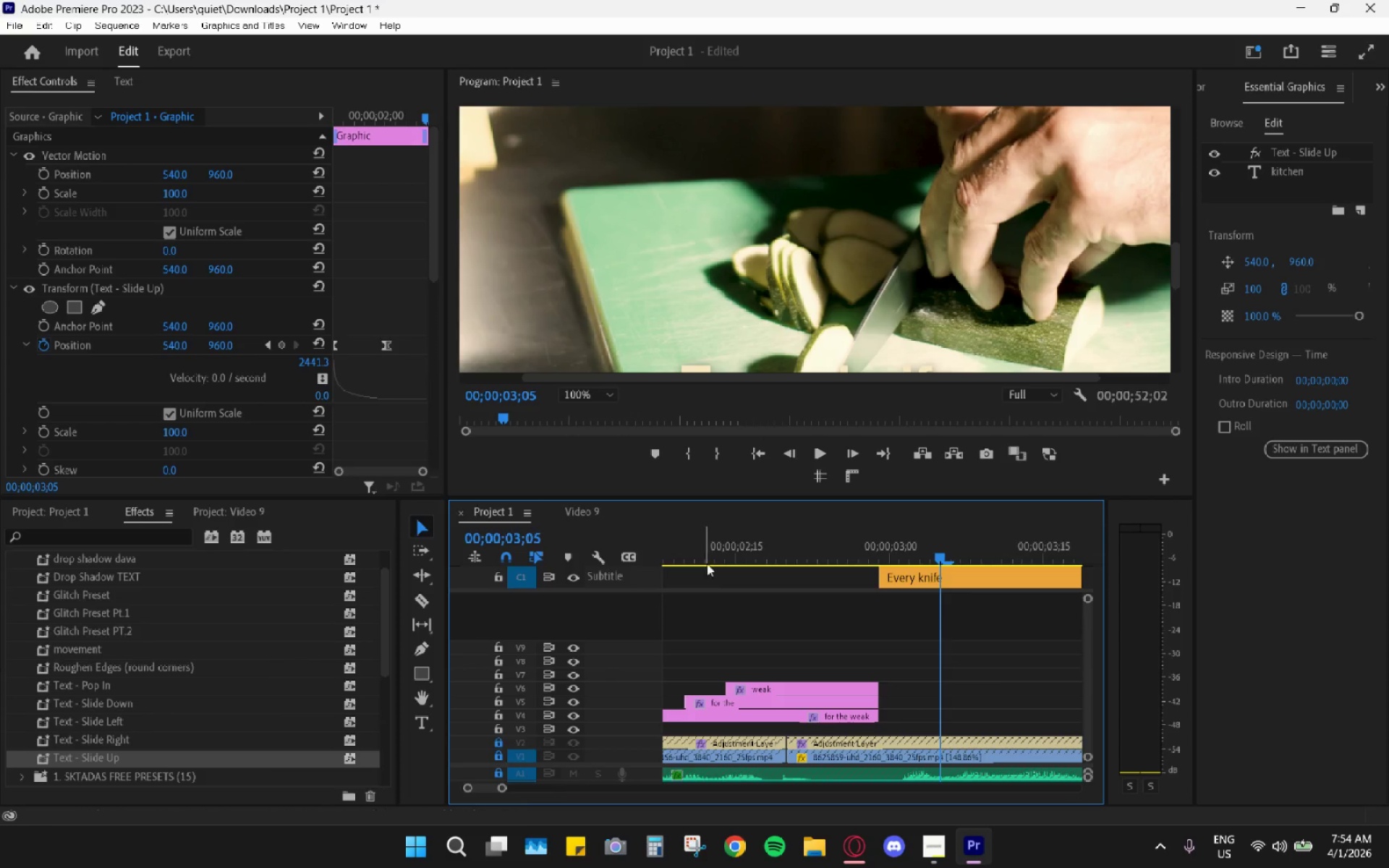 
left_click_drag(start_coordinate=[715, 542], to_coordinate=[666, 550])
 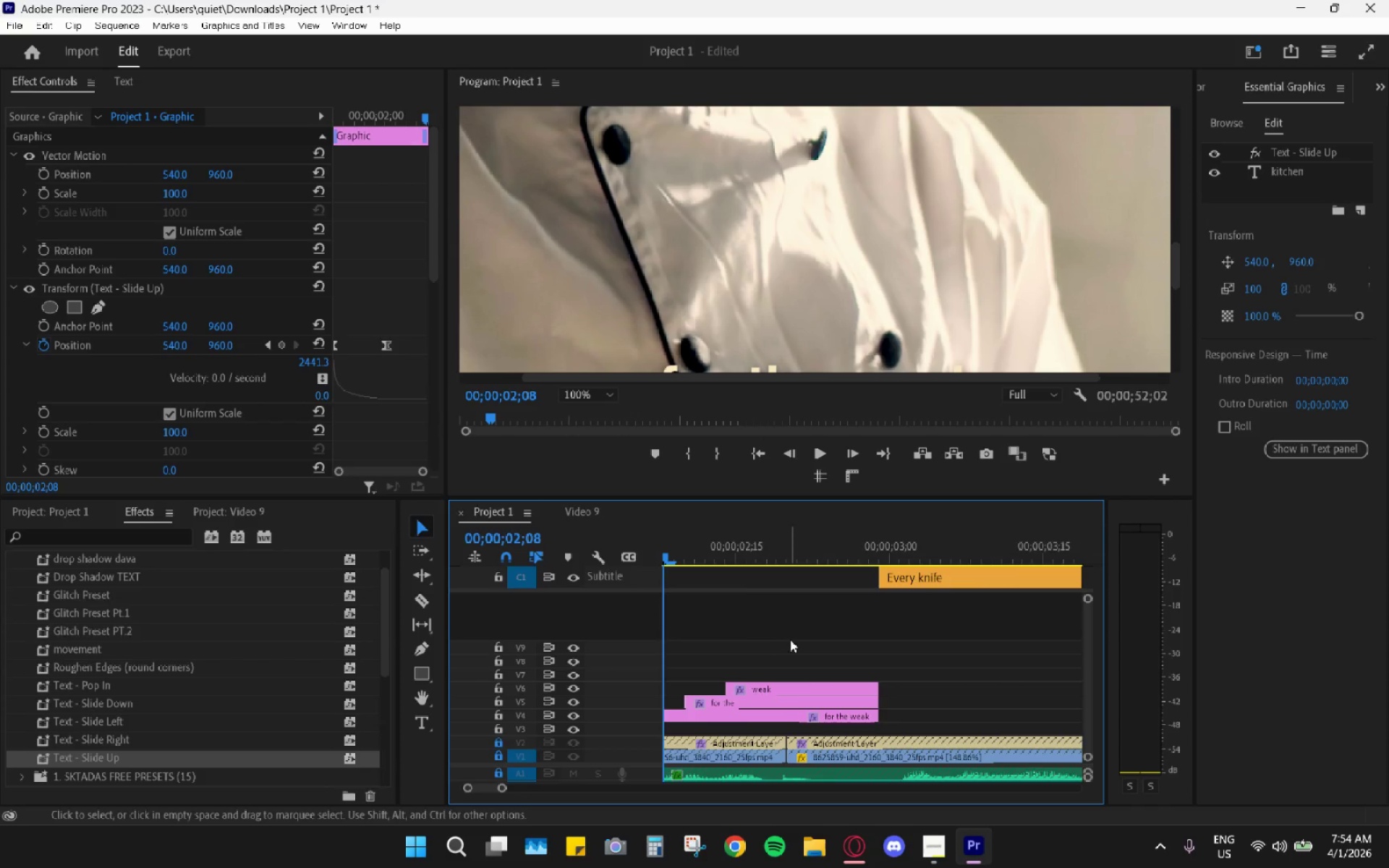 
scroll: coordinate [811, 639], scroll_direction: up, amount: 8.0
 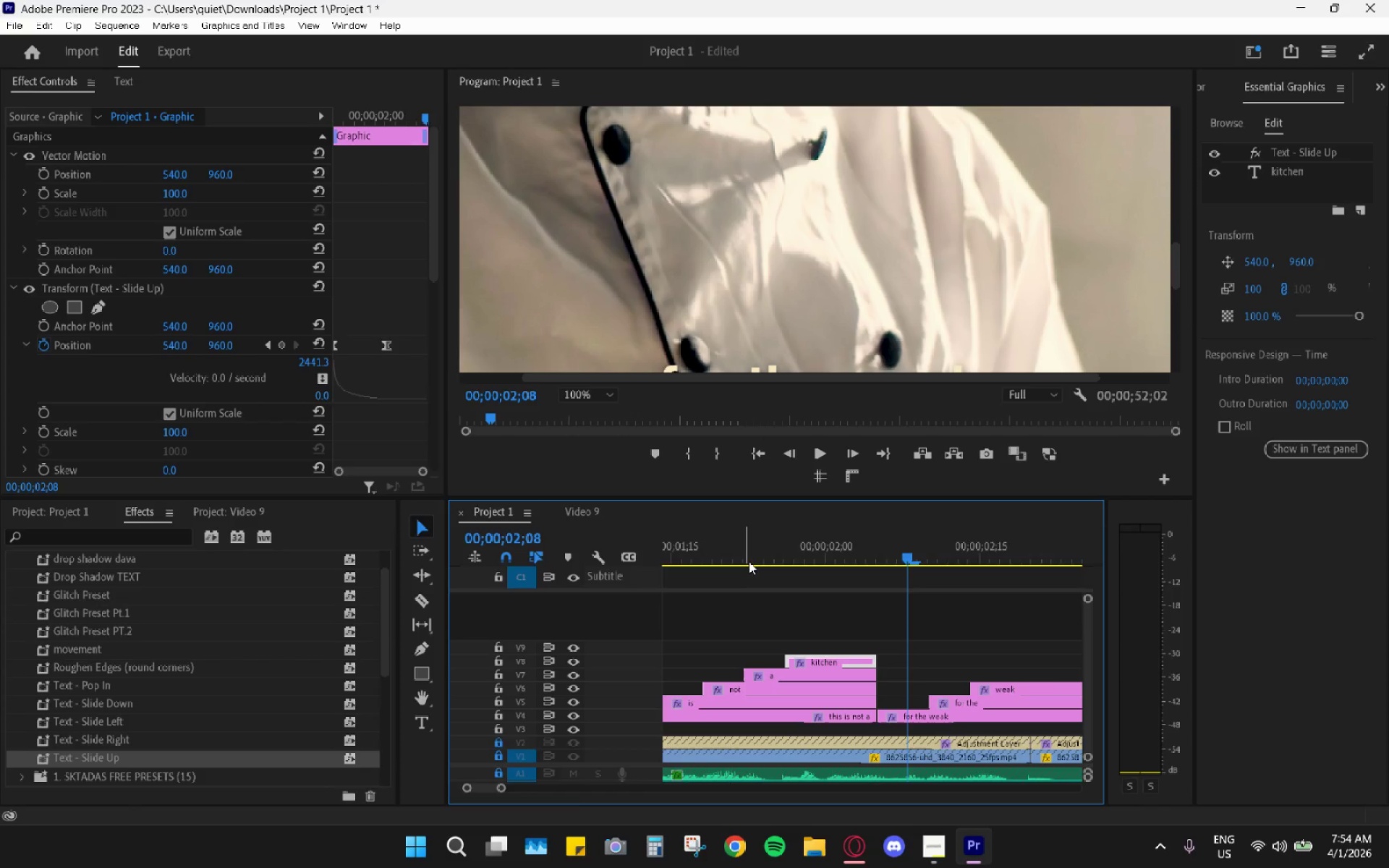 
left_click_drag(start_coordinate=[737, 553], to_coordinate=[692, 552])
 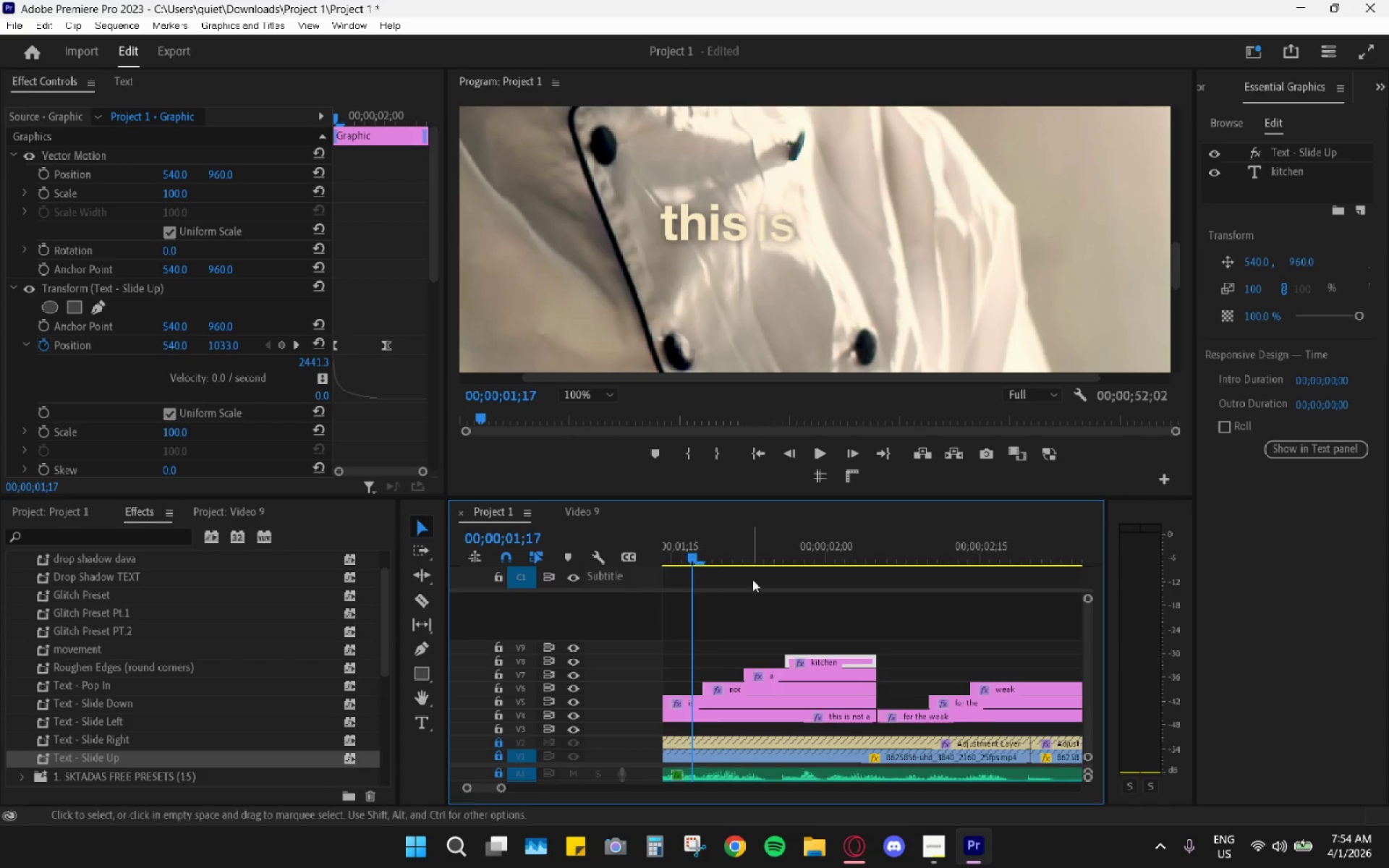 
scroll: coordinate [796, 602], scroll_direction: up, amount: 4.0
 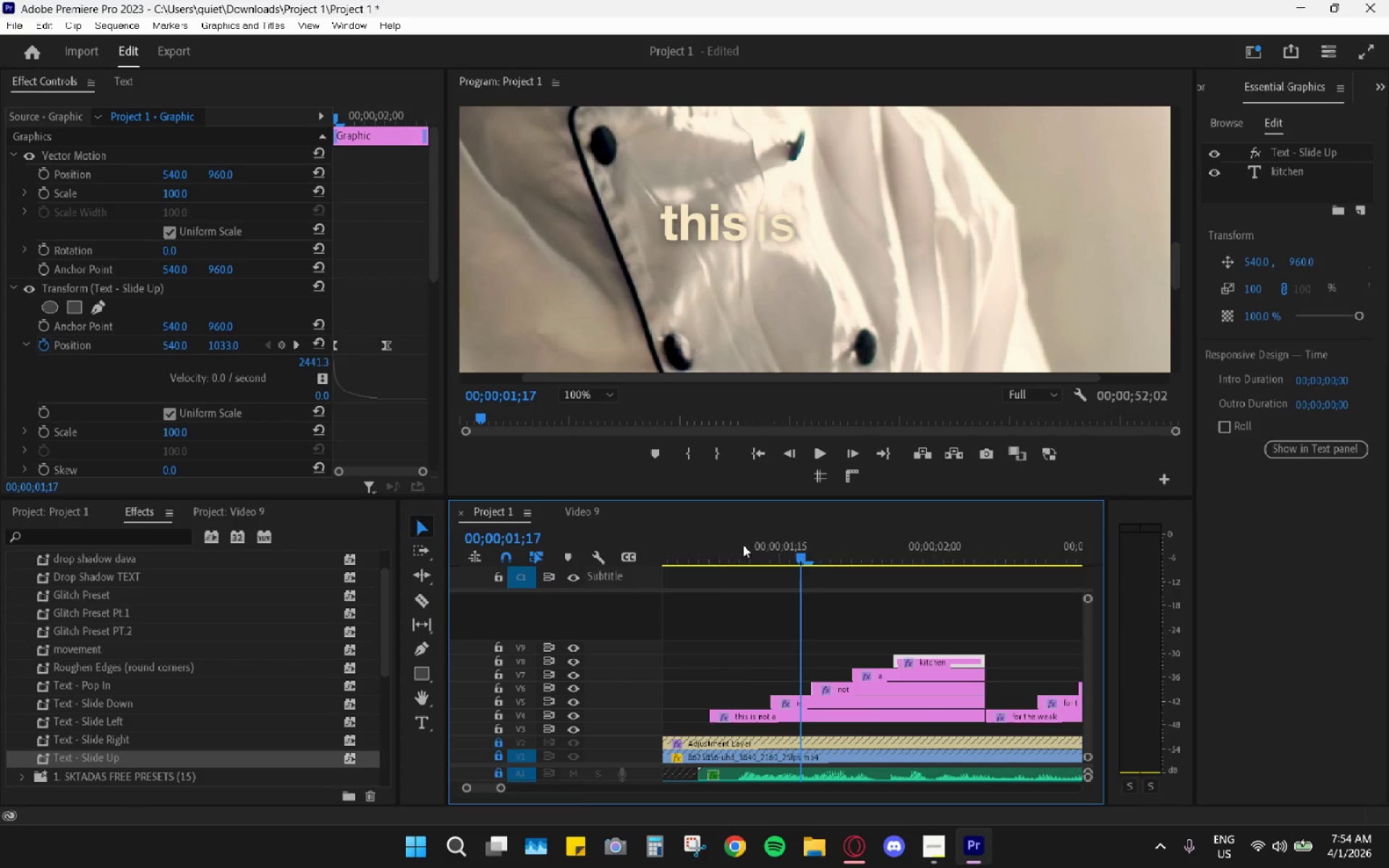 
left_click_drag(start_coordinate=[737, 543], to_coordinate=[704, 545])
 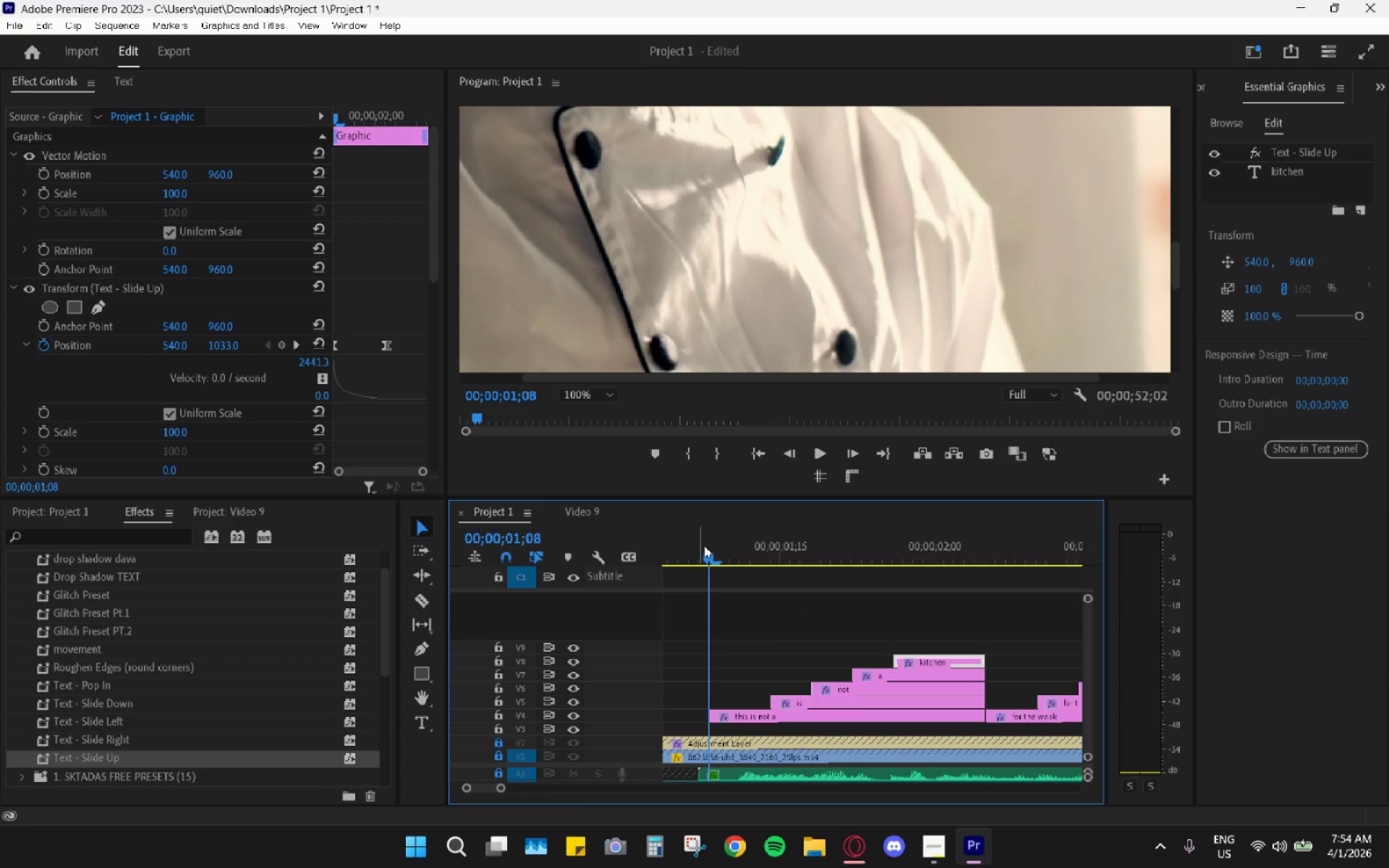 
key(Space)
 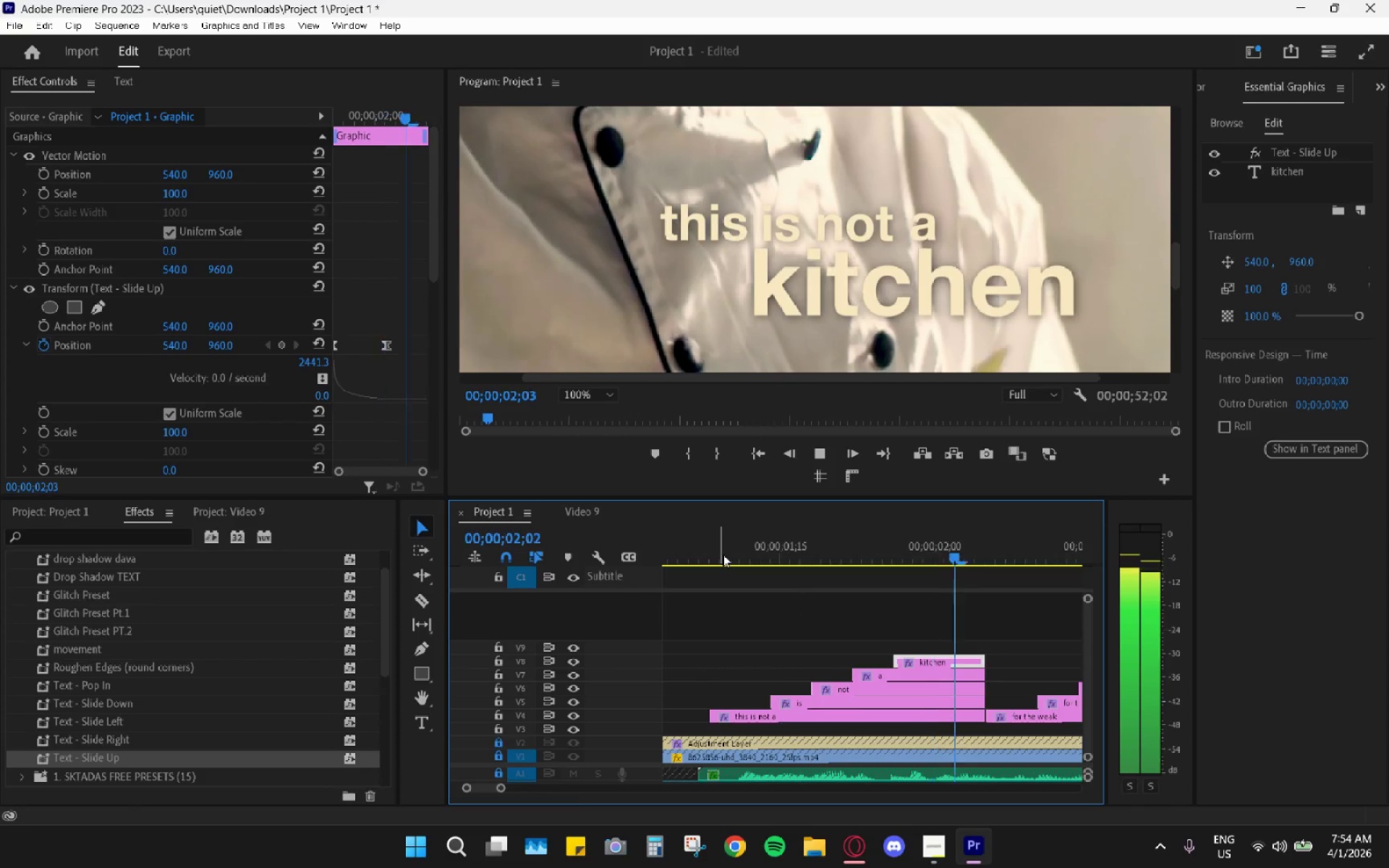 
key(Space)
 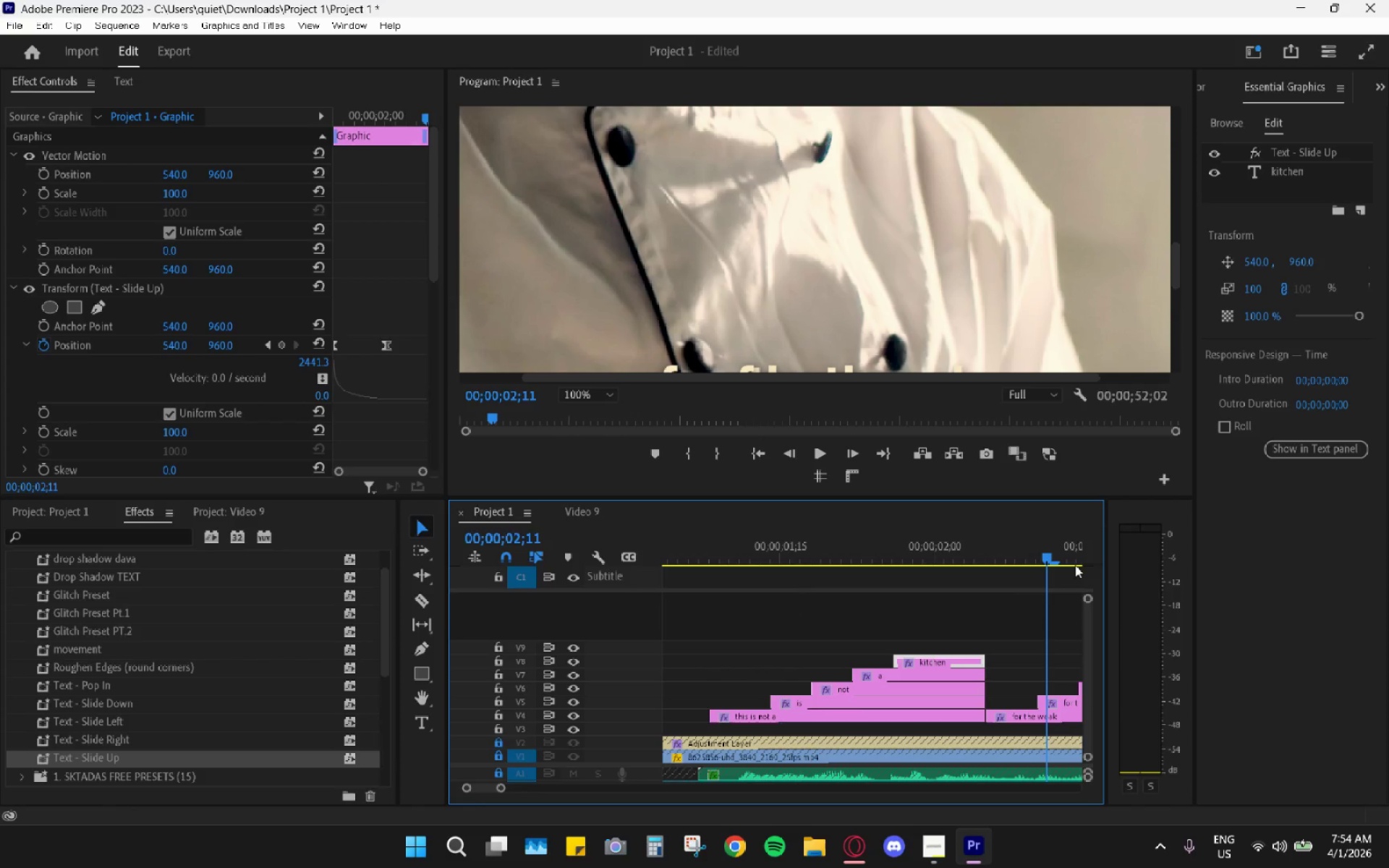 
scroll: coordinate [976, 608], scroll_direction: down, amount: 6.0
 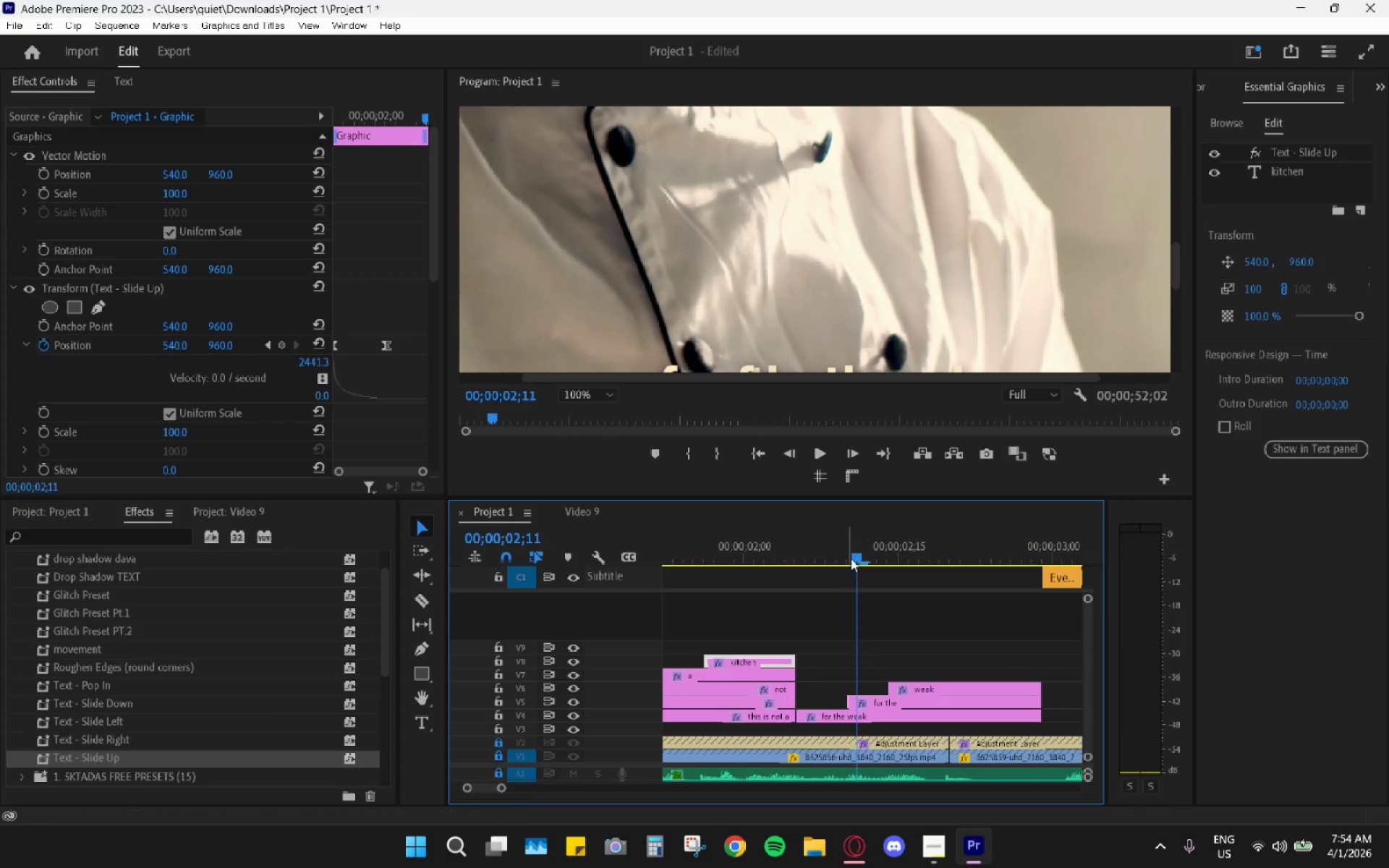 
left_click_drag(start_coordinate=[835, 545], to_coordinate=[966, 557])
 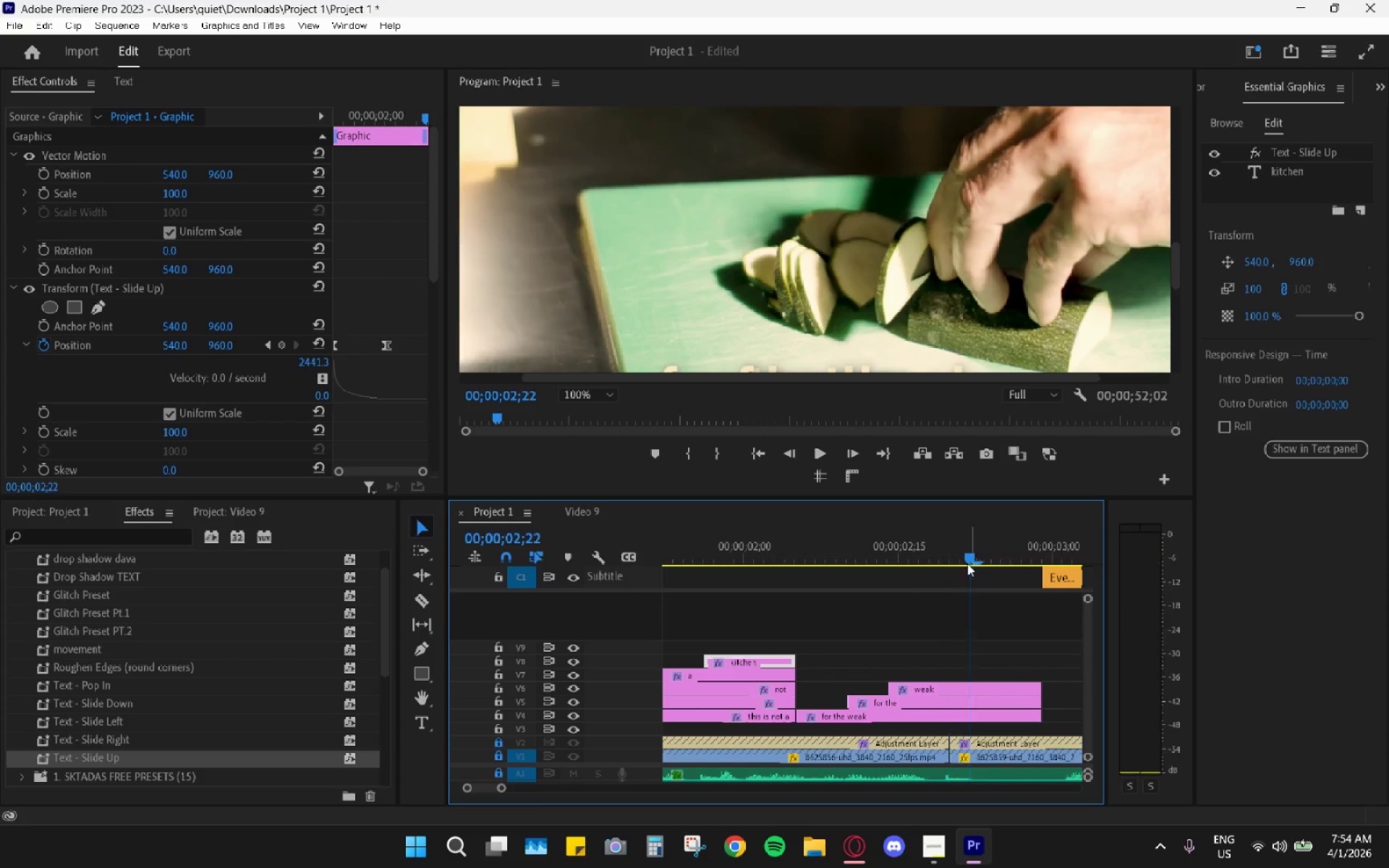 
scroll: coordinate [968, 585], scroll_direction: down, amount: 4.0
 